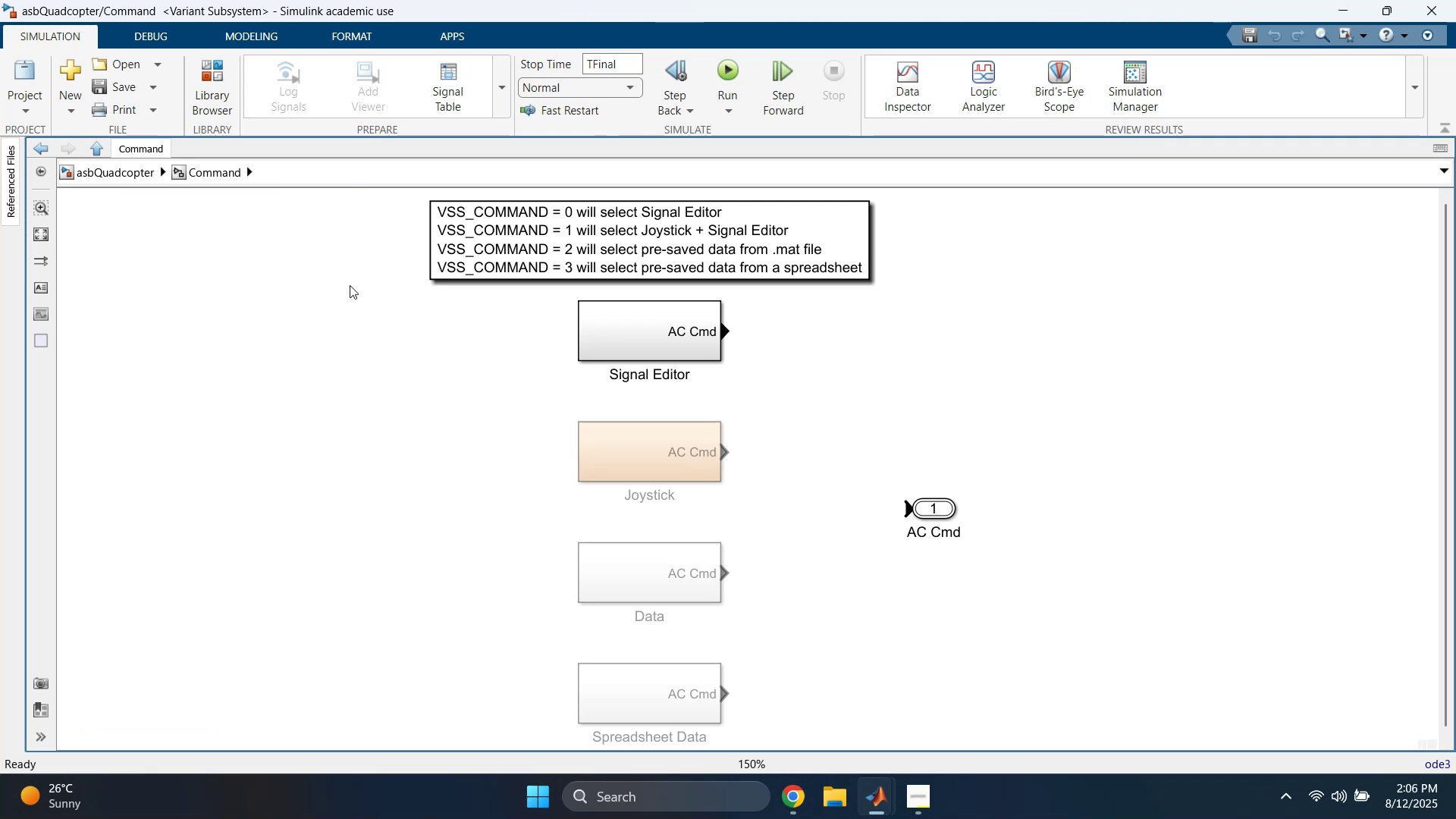 
left_click([115, 176])
 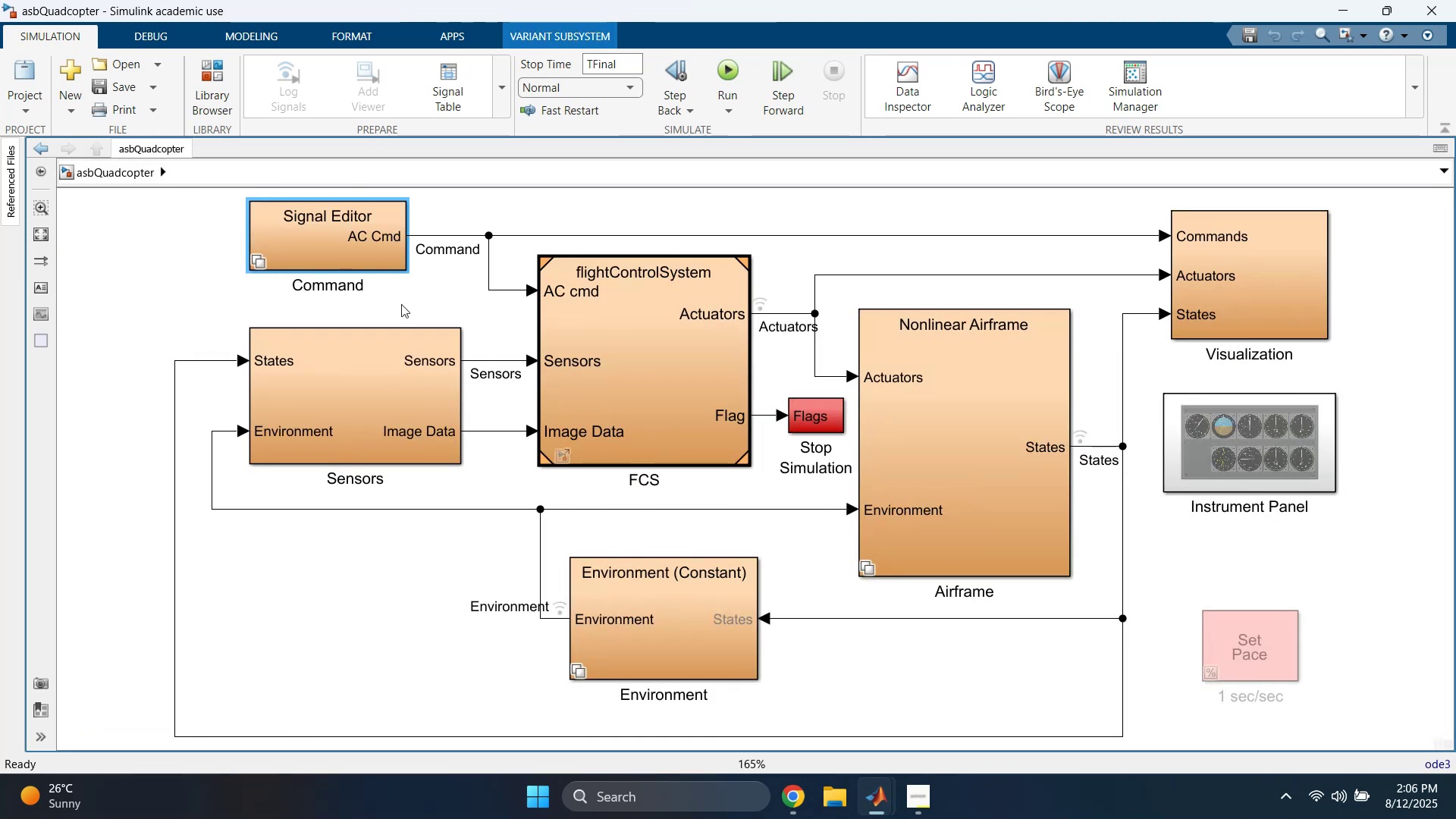 
double_click([321, 252])
 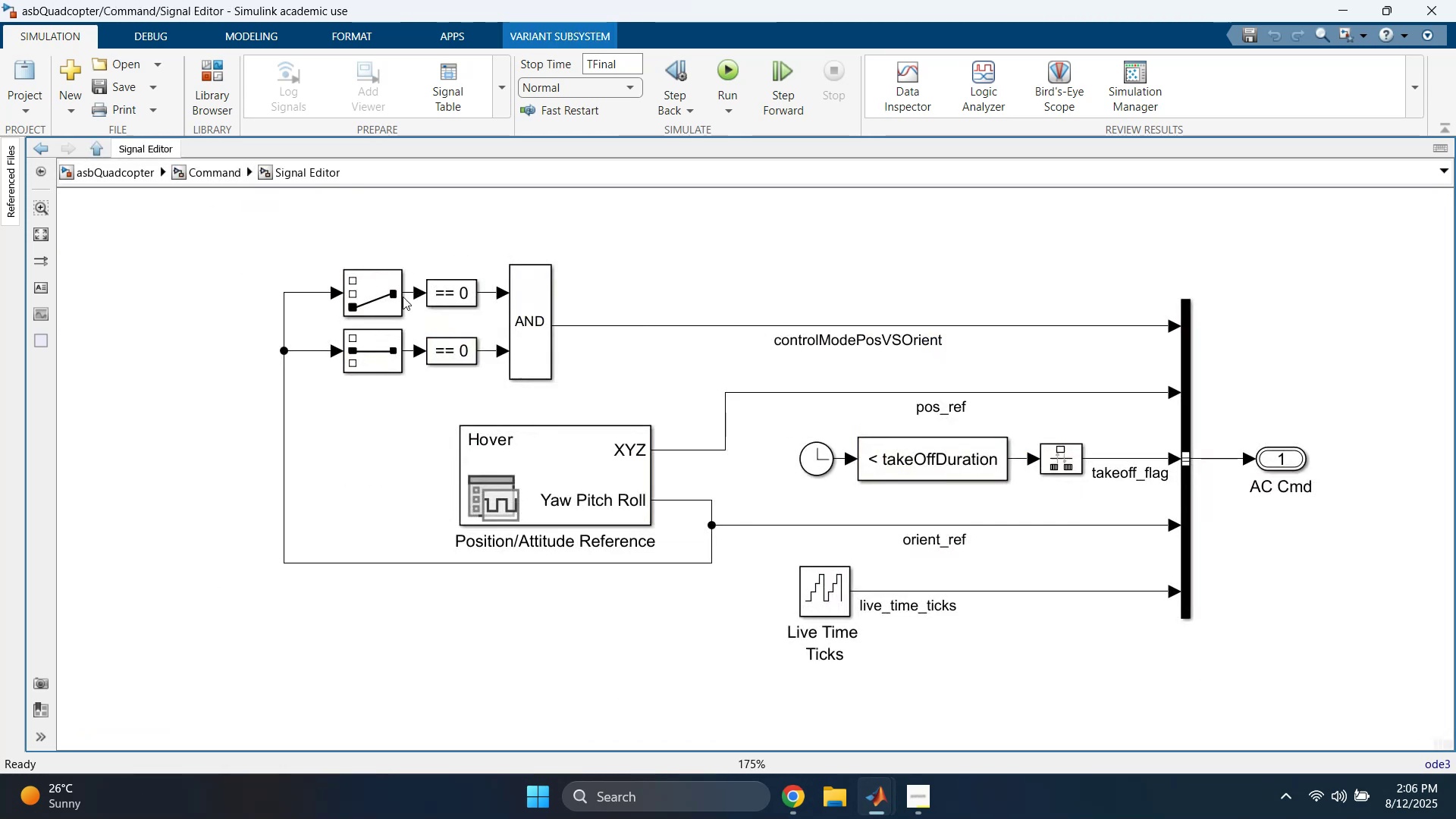 
scroll: coordinate [594, 373], scroll_direction: down, amount: 3.0
 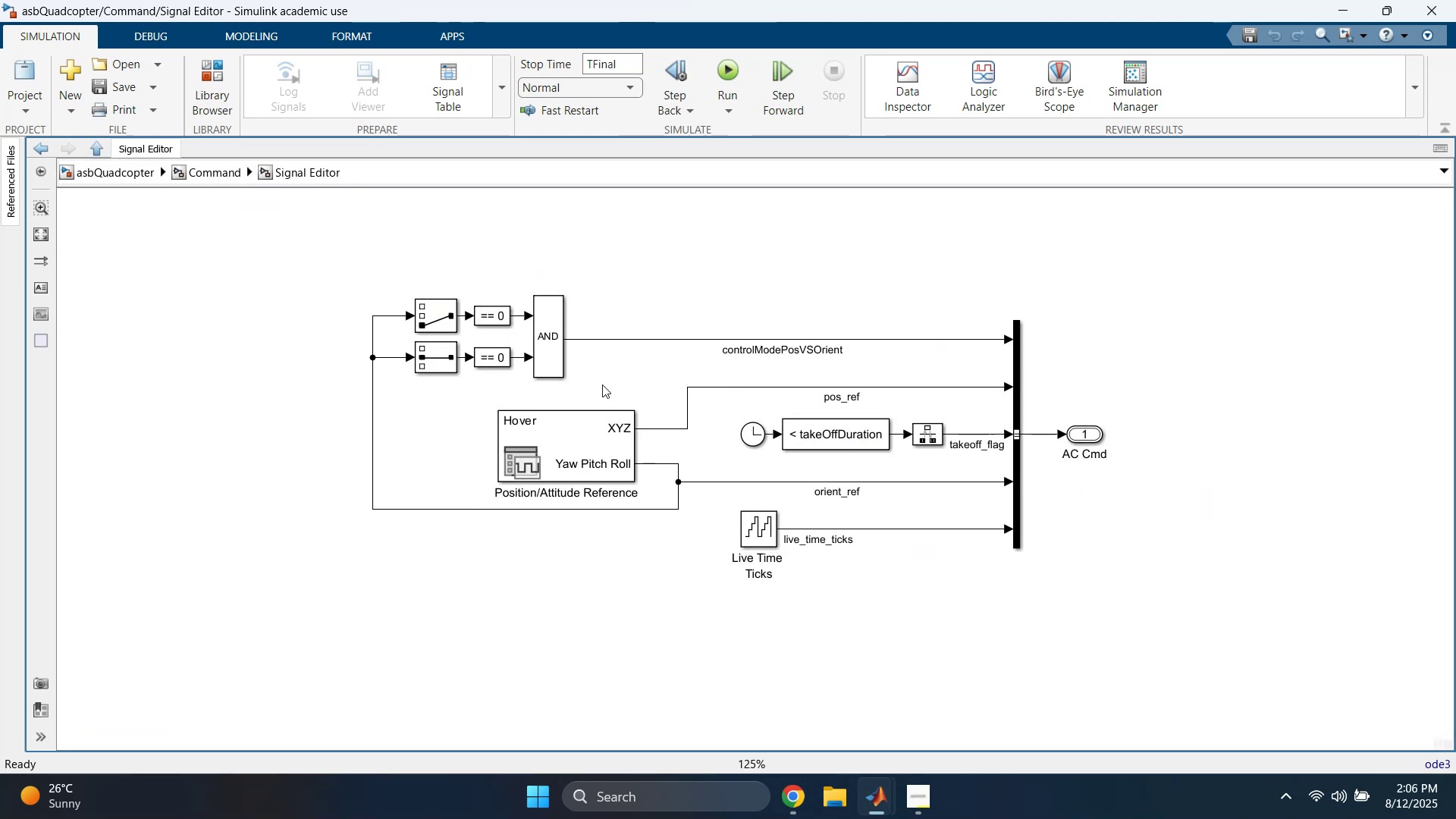 
scroll: coordinate [604, 387], scroll_direction: up, amount: 2.0
 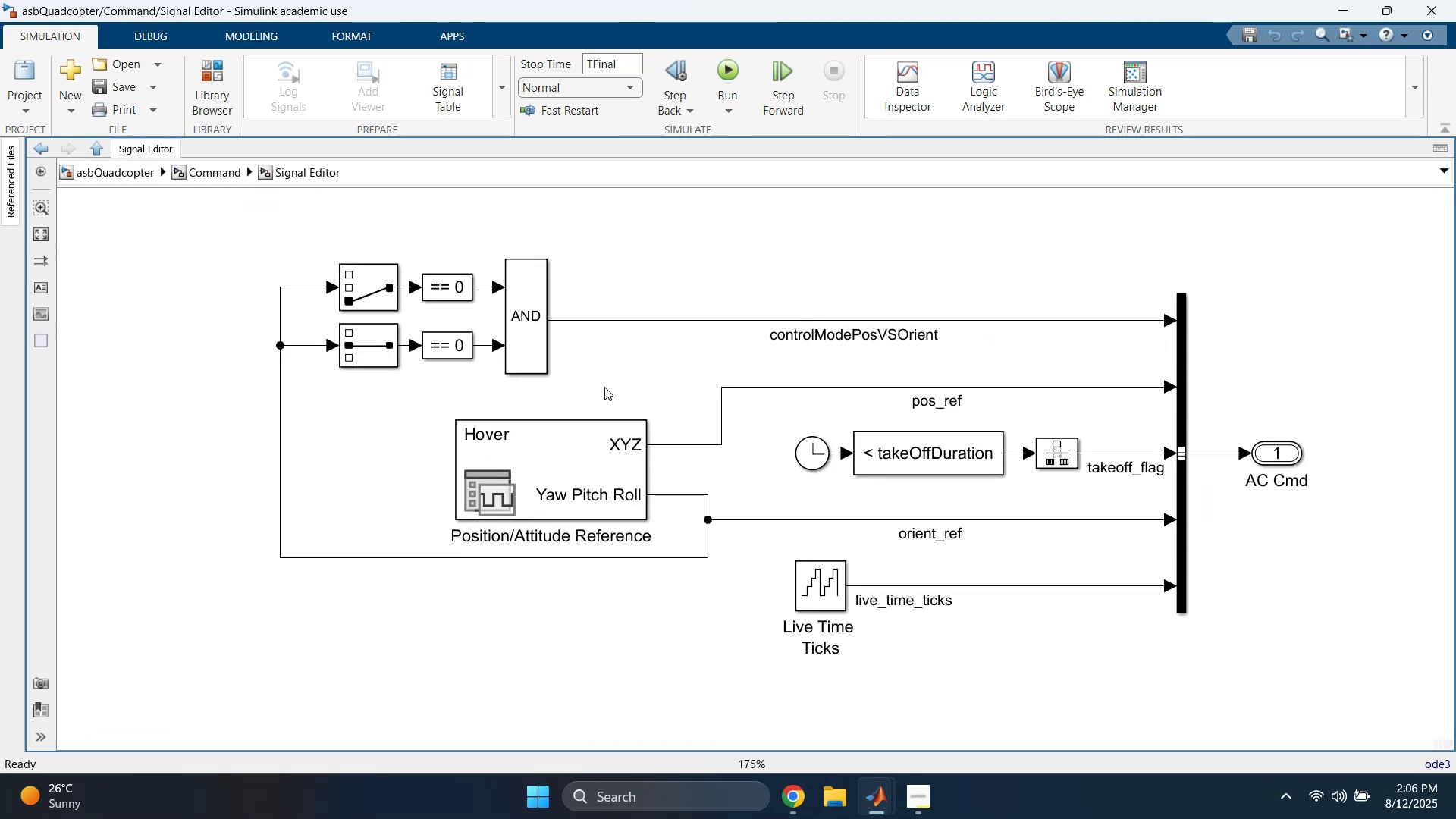 
scroll: coordinate [604, 387], scroll_direction: down, amount: 1.0
 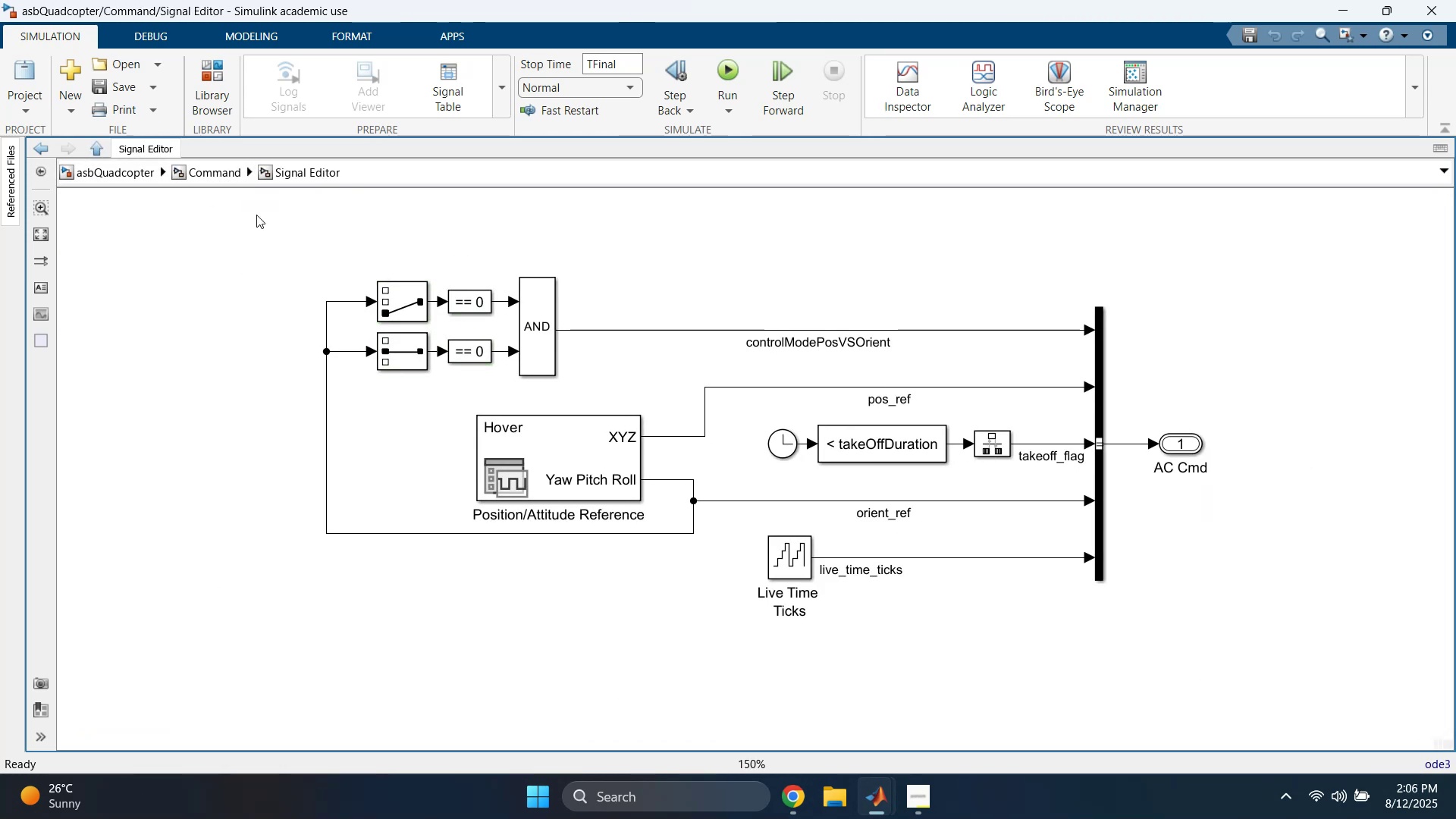 
left_click([220, 178])
 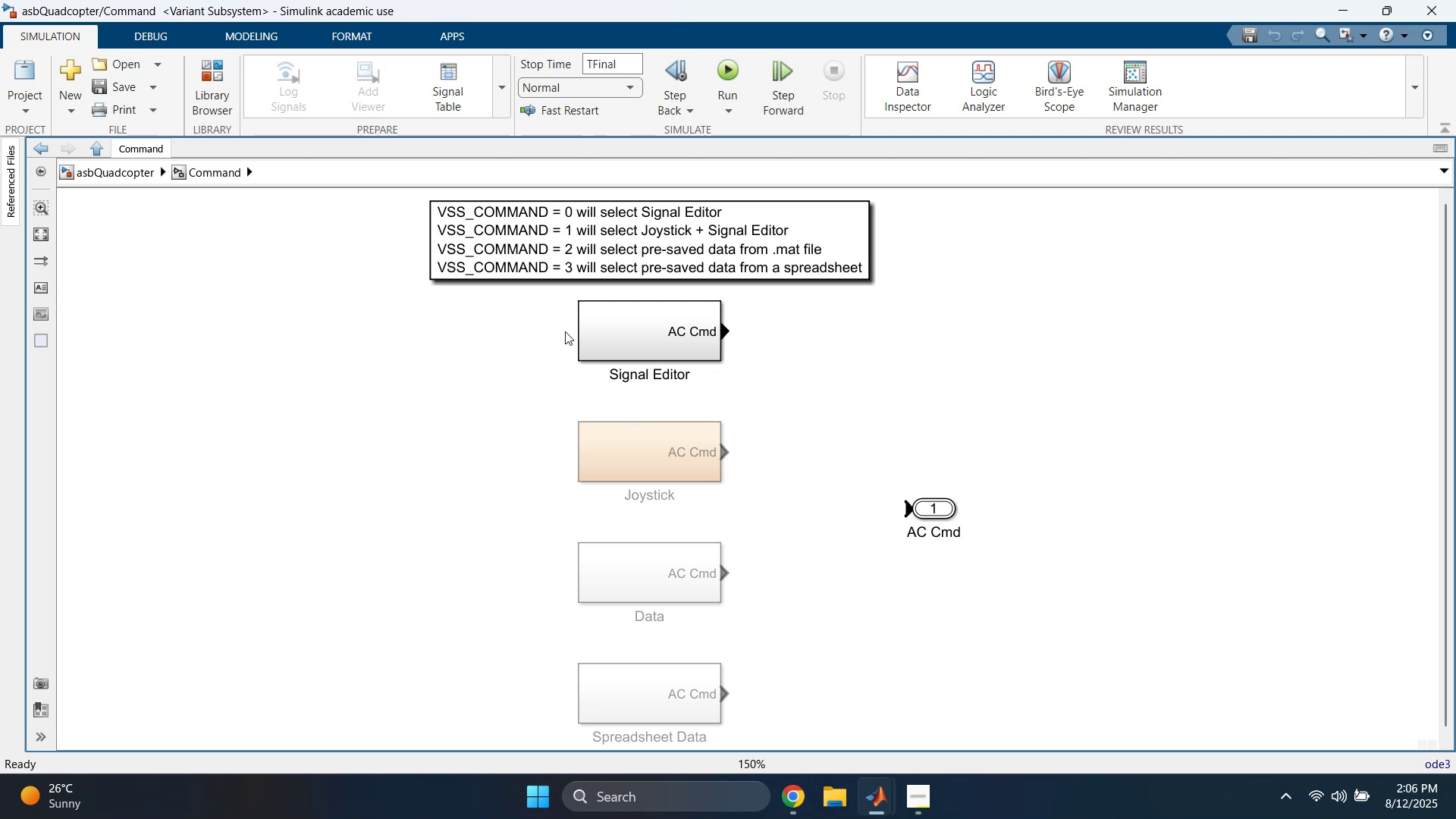 
left_click([102, 180])
 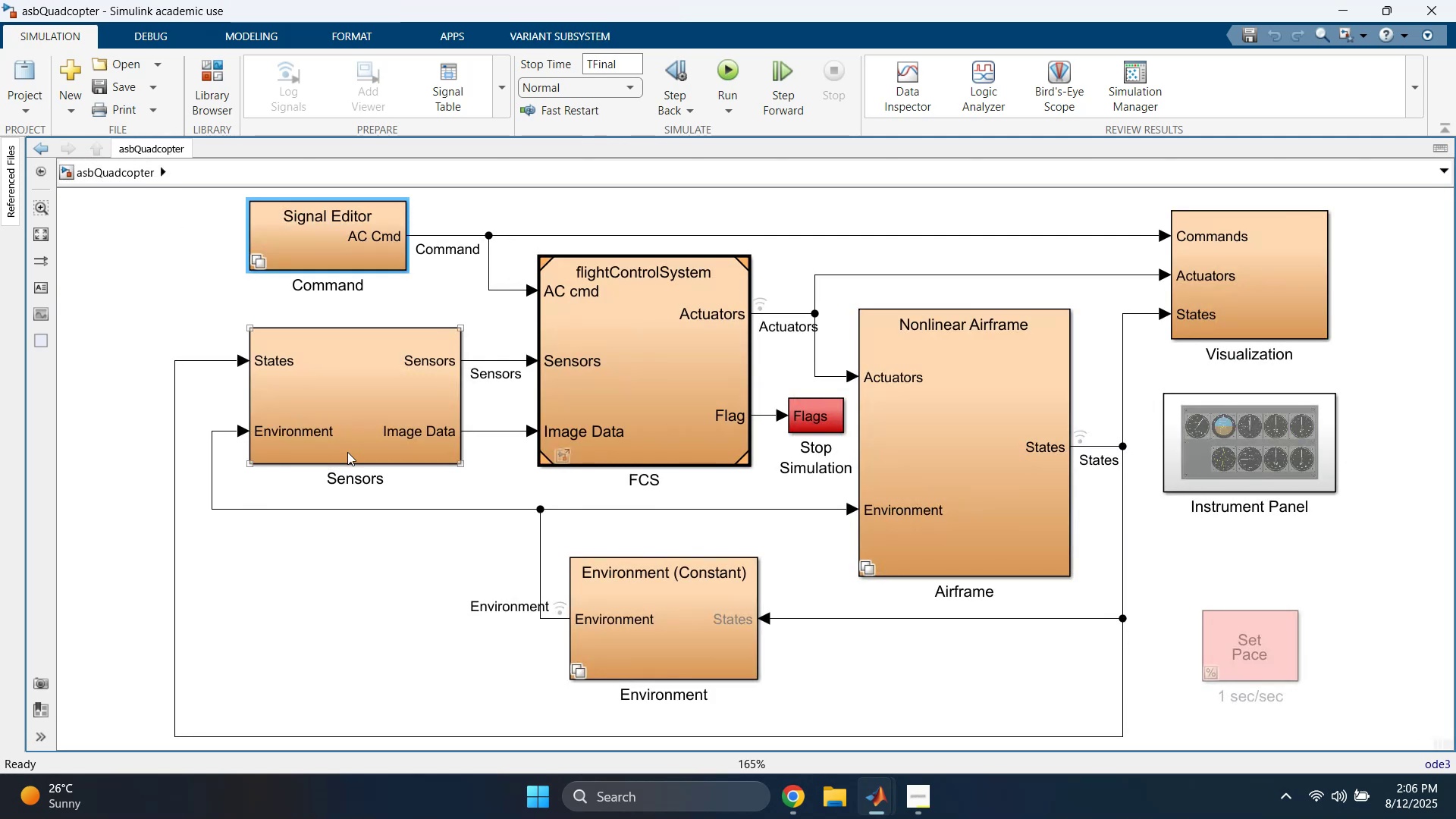 
scroll: coordinate [373, 515], scroll_direction: down, amount: 1.0
 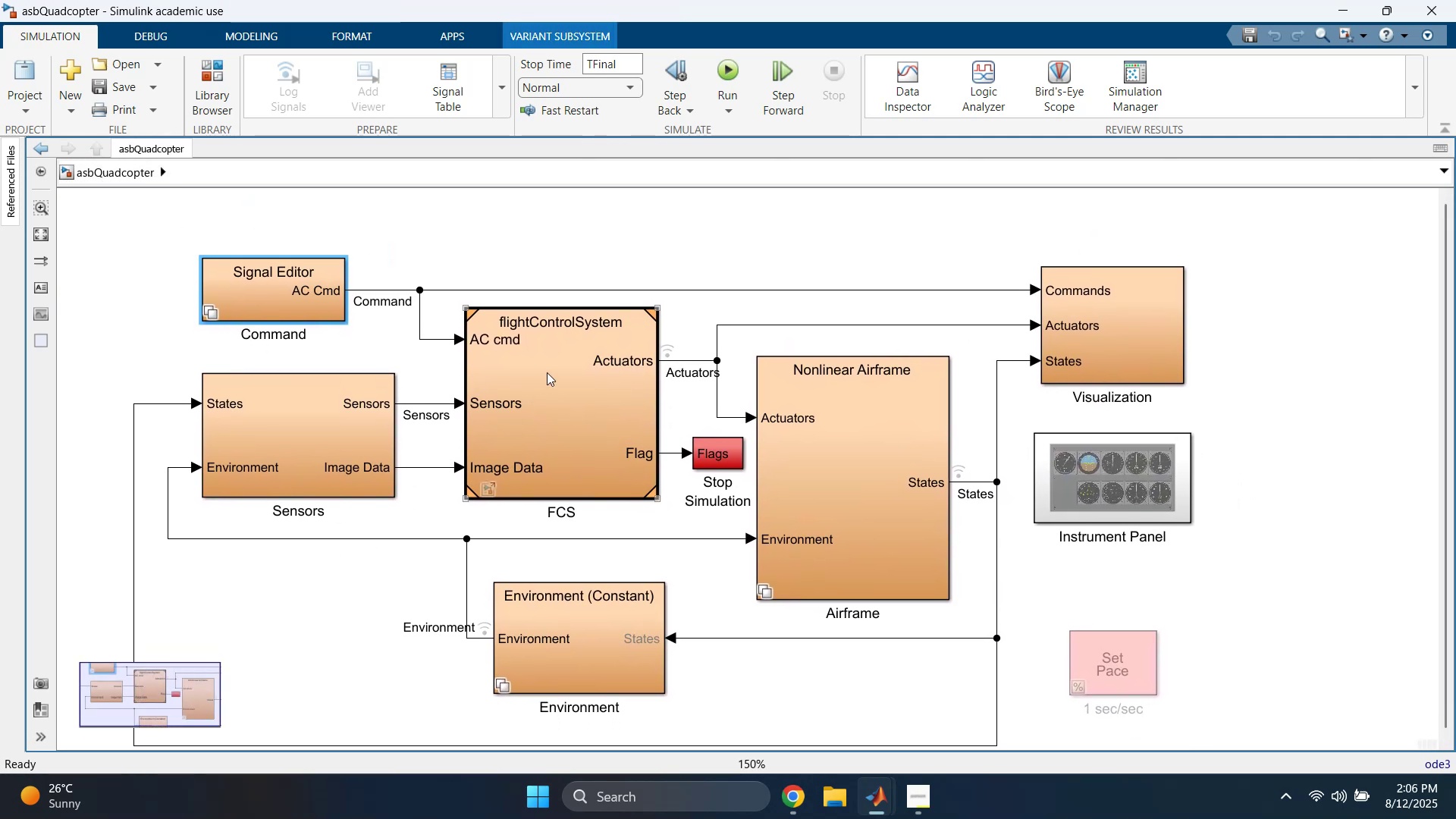 
double_click([312, 432])
 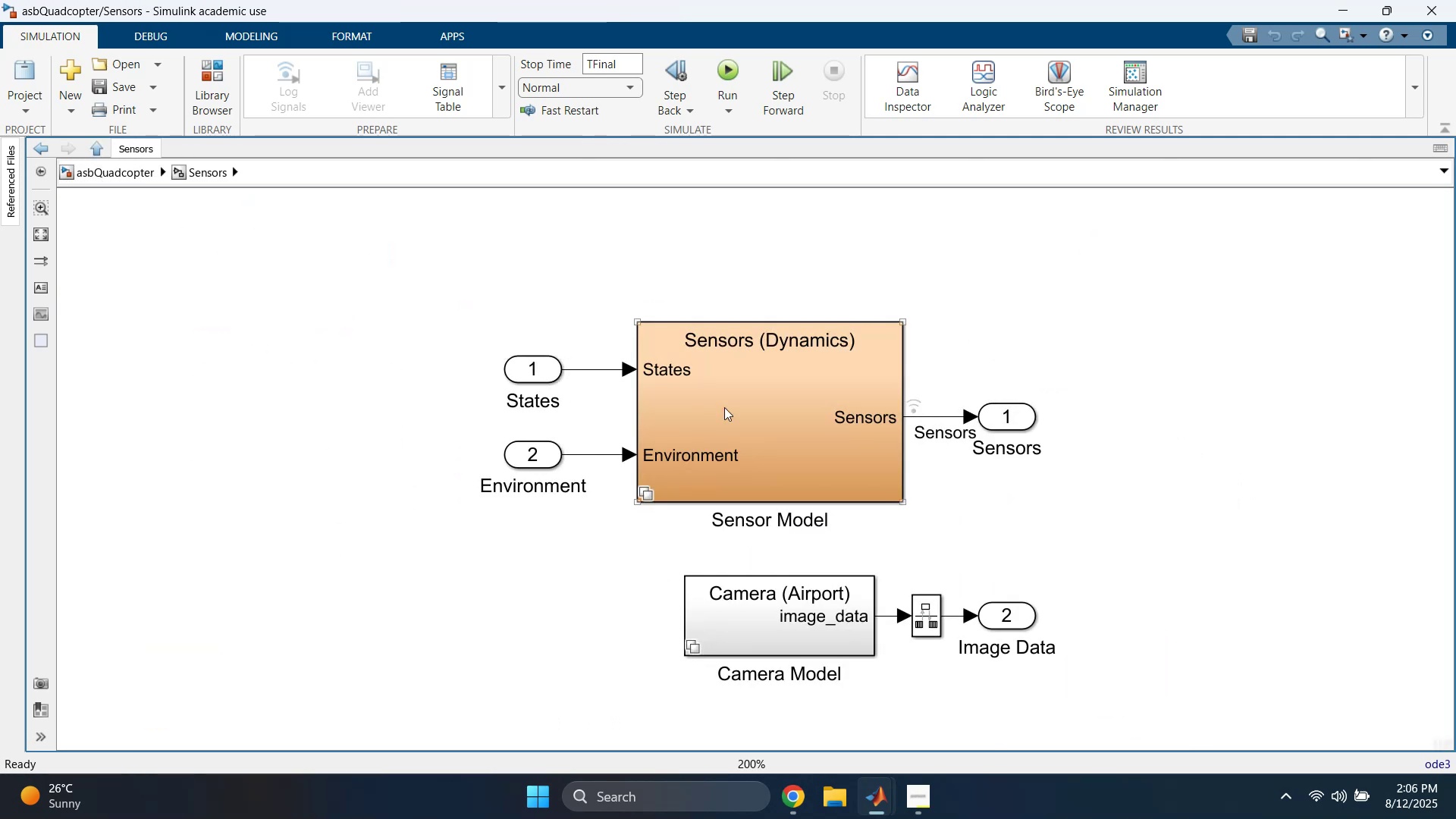 
double_click([745, 397])
 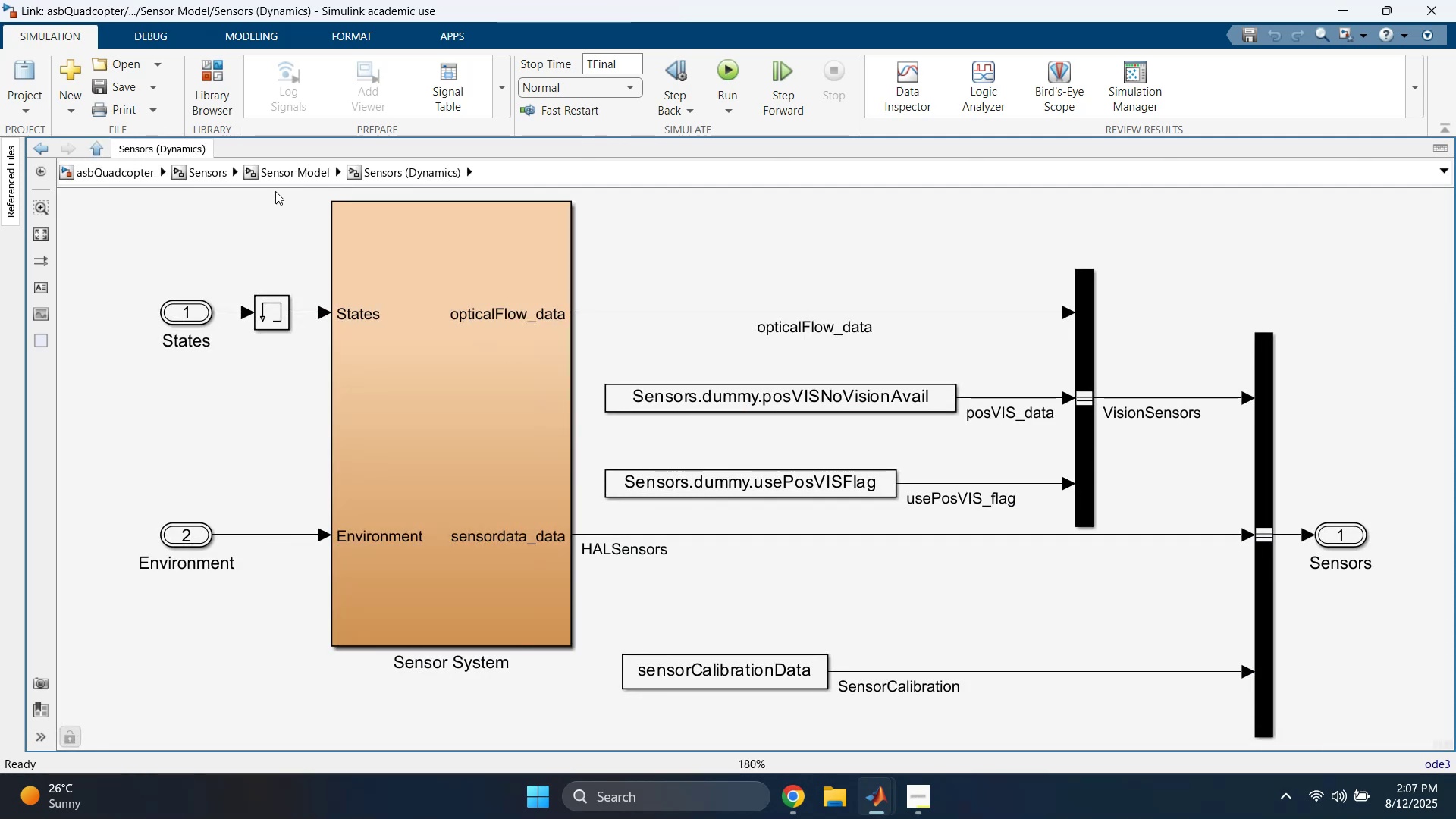 
double_click([279, 177])
 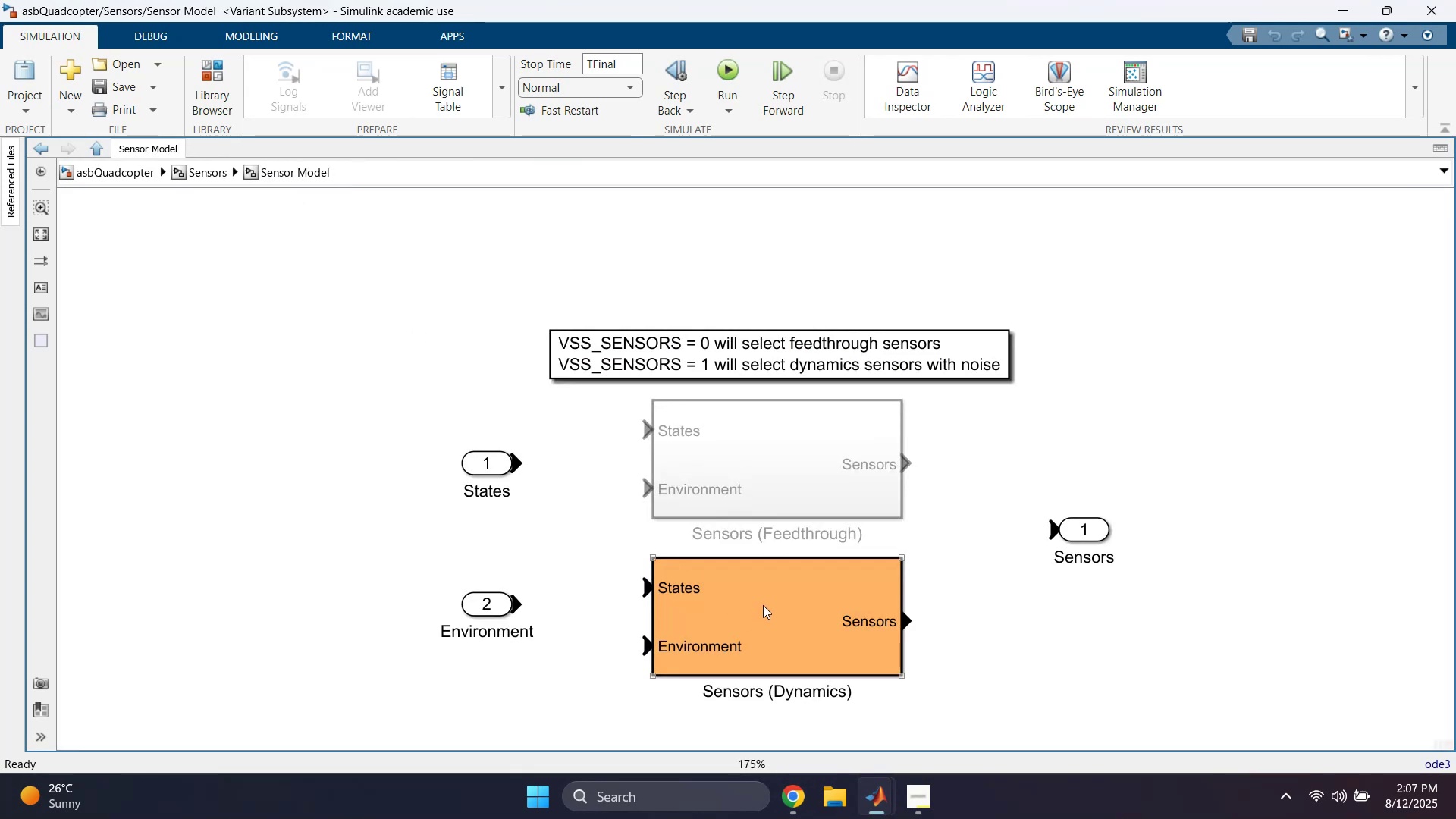 
double_click([774, 488])
 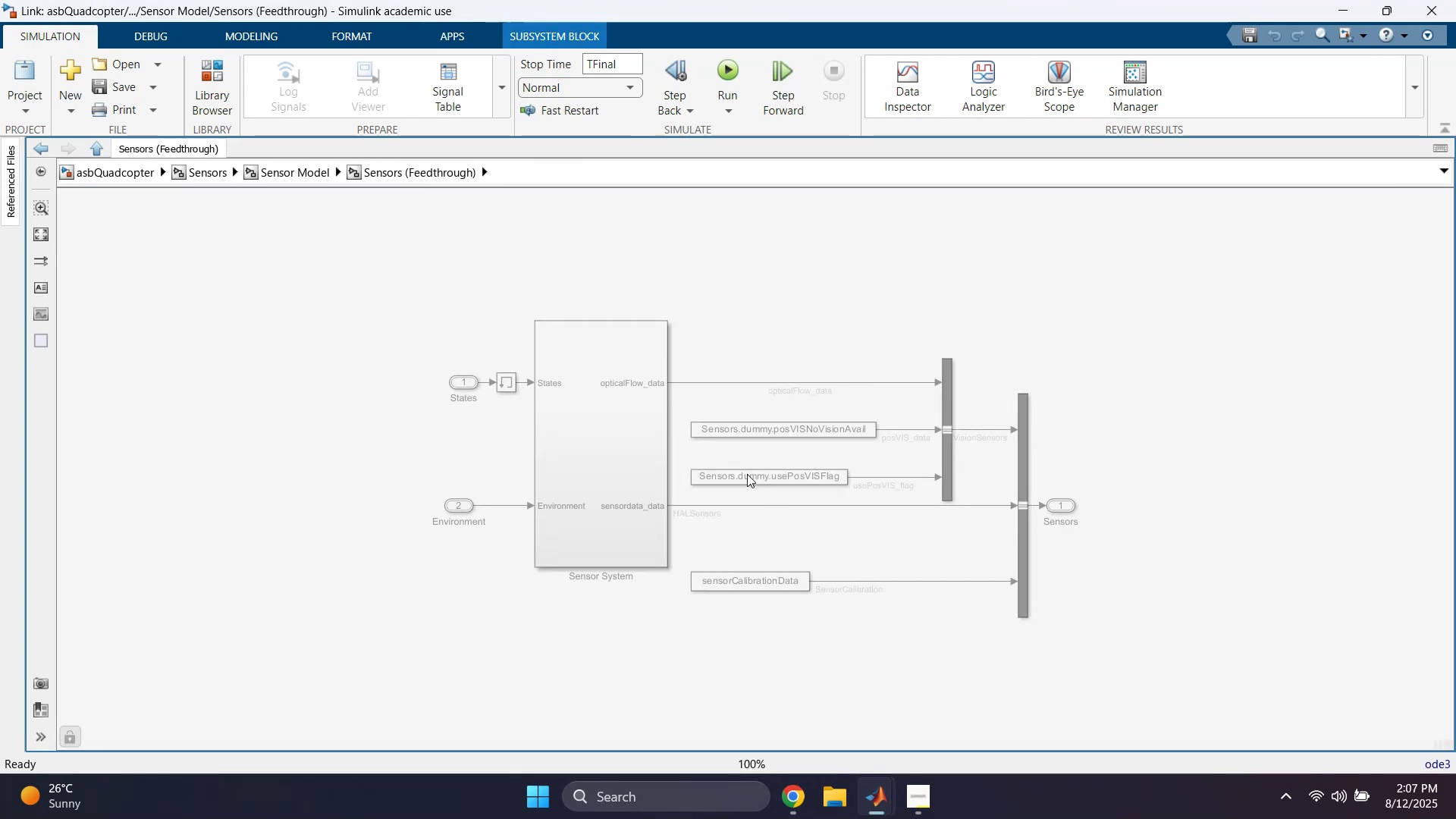 
scroll: coordinate [604, 465], scroll_direction: up, amount: 2.0
 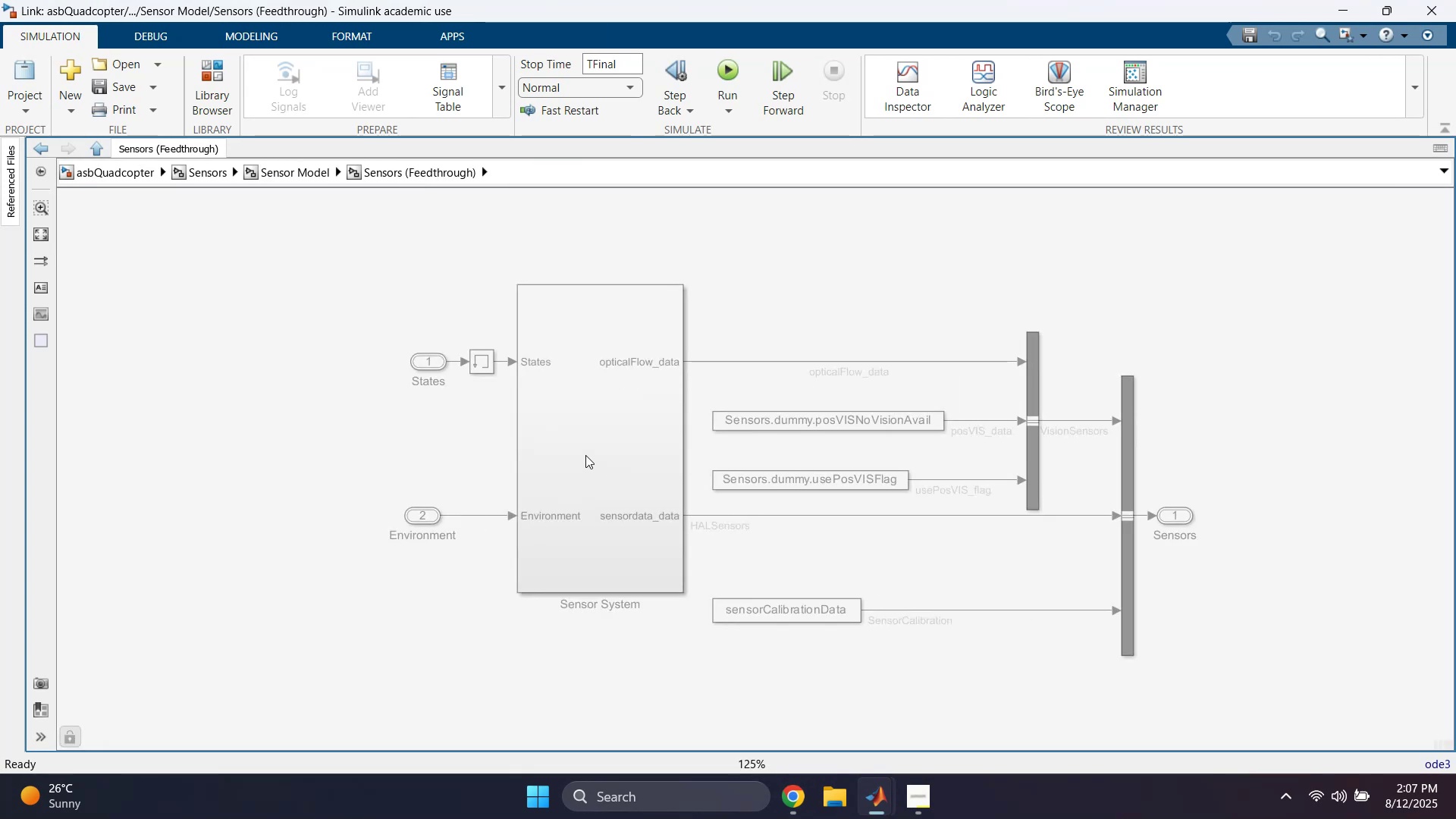 
double_click([580, 451])
 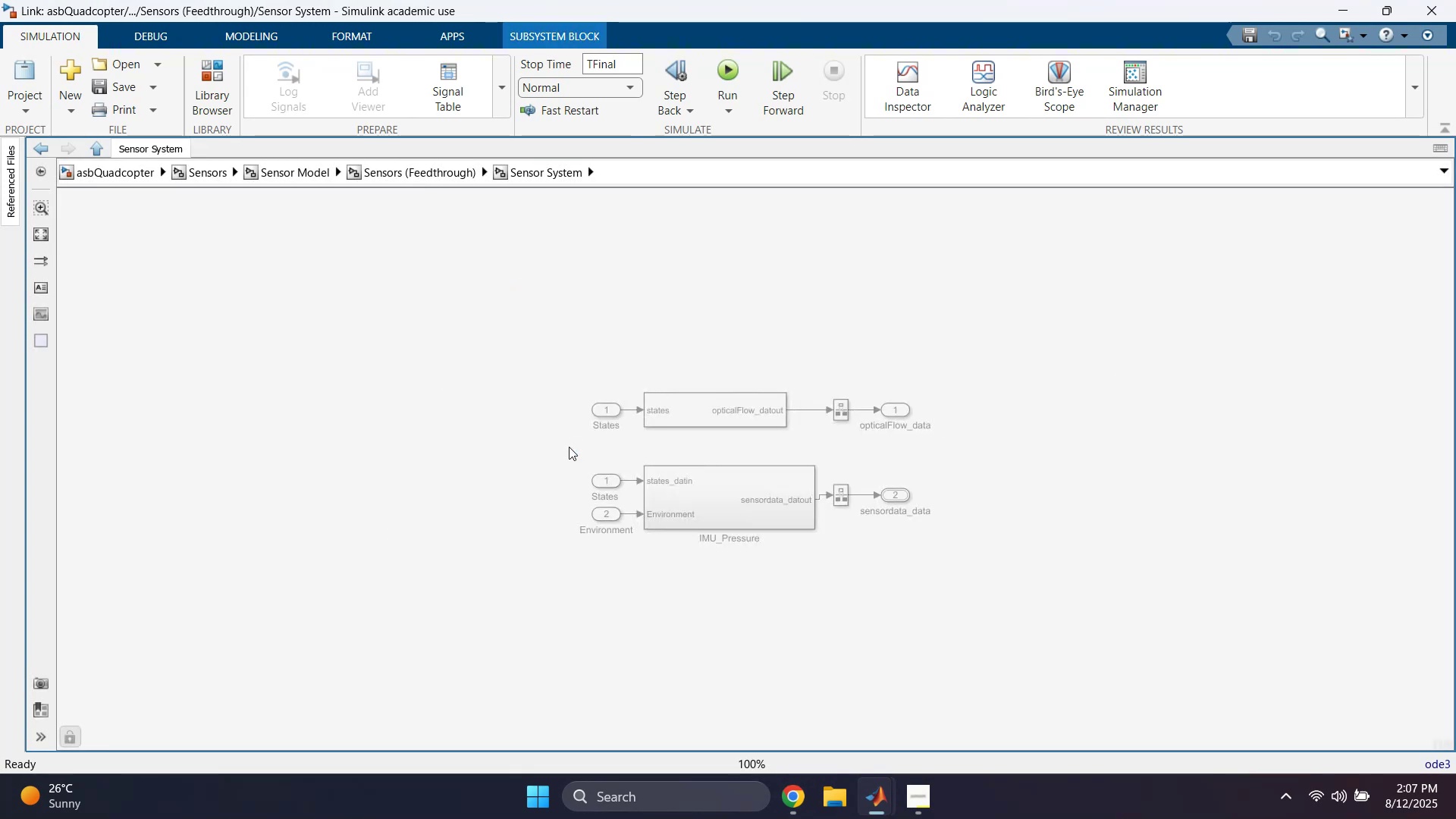 
scroll: coordinate [574, 437], scroll_direction: up, amount: 3.0
 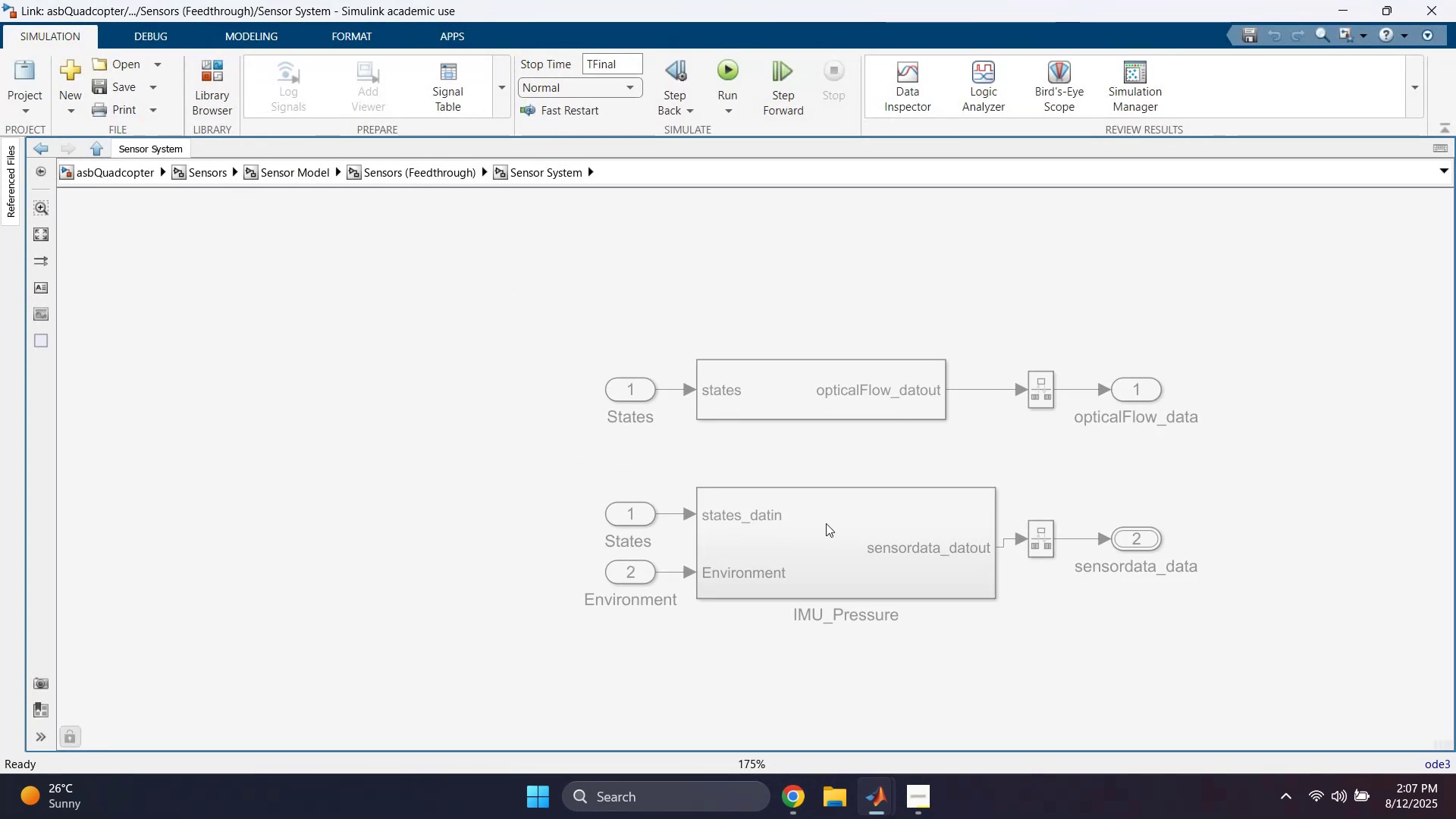 
double_click([826, 523])
 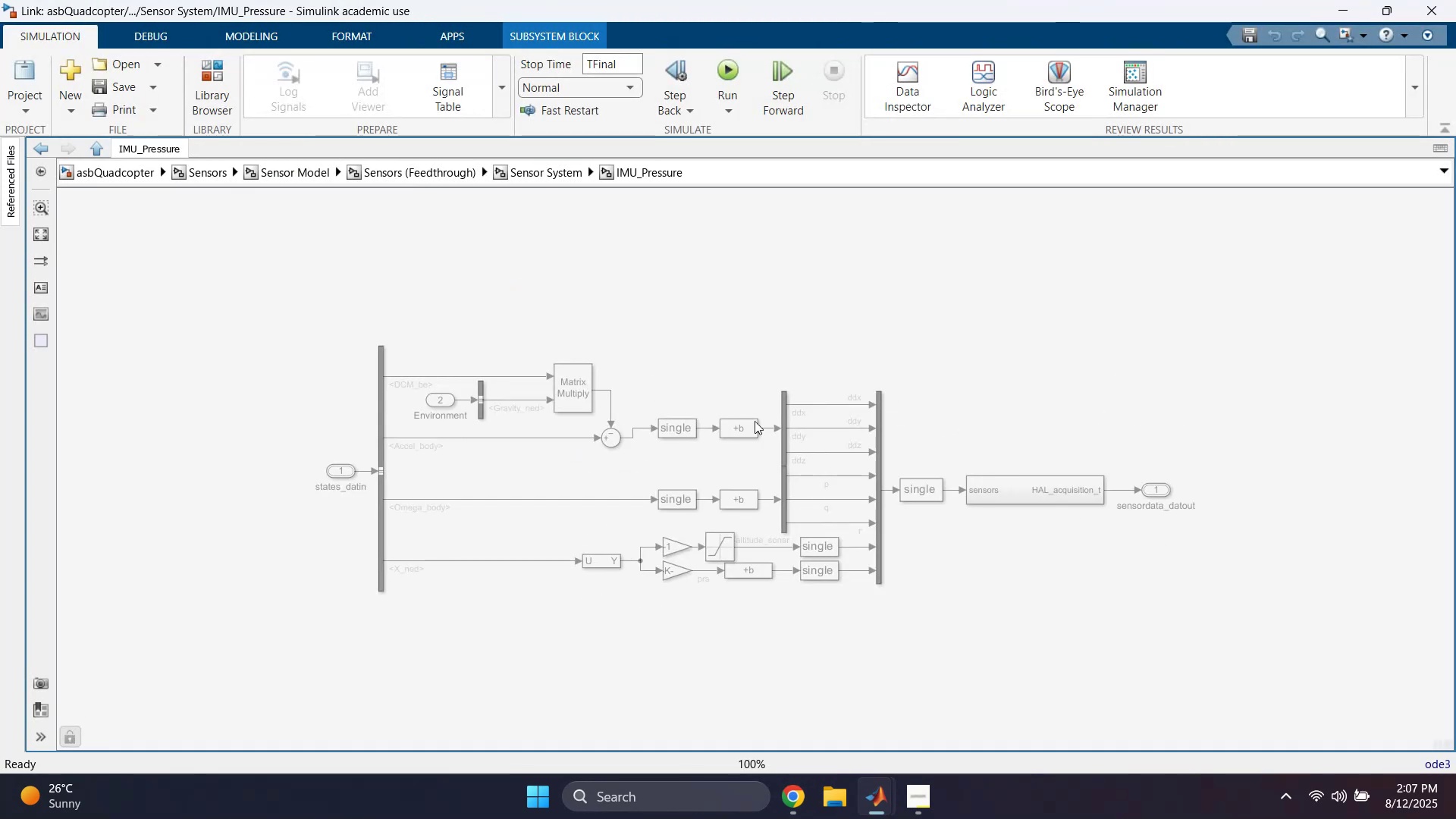 
scroll: coordinate [701, 391], scroll_direction: up, amount: 3.0
 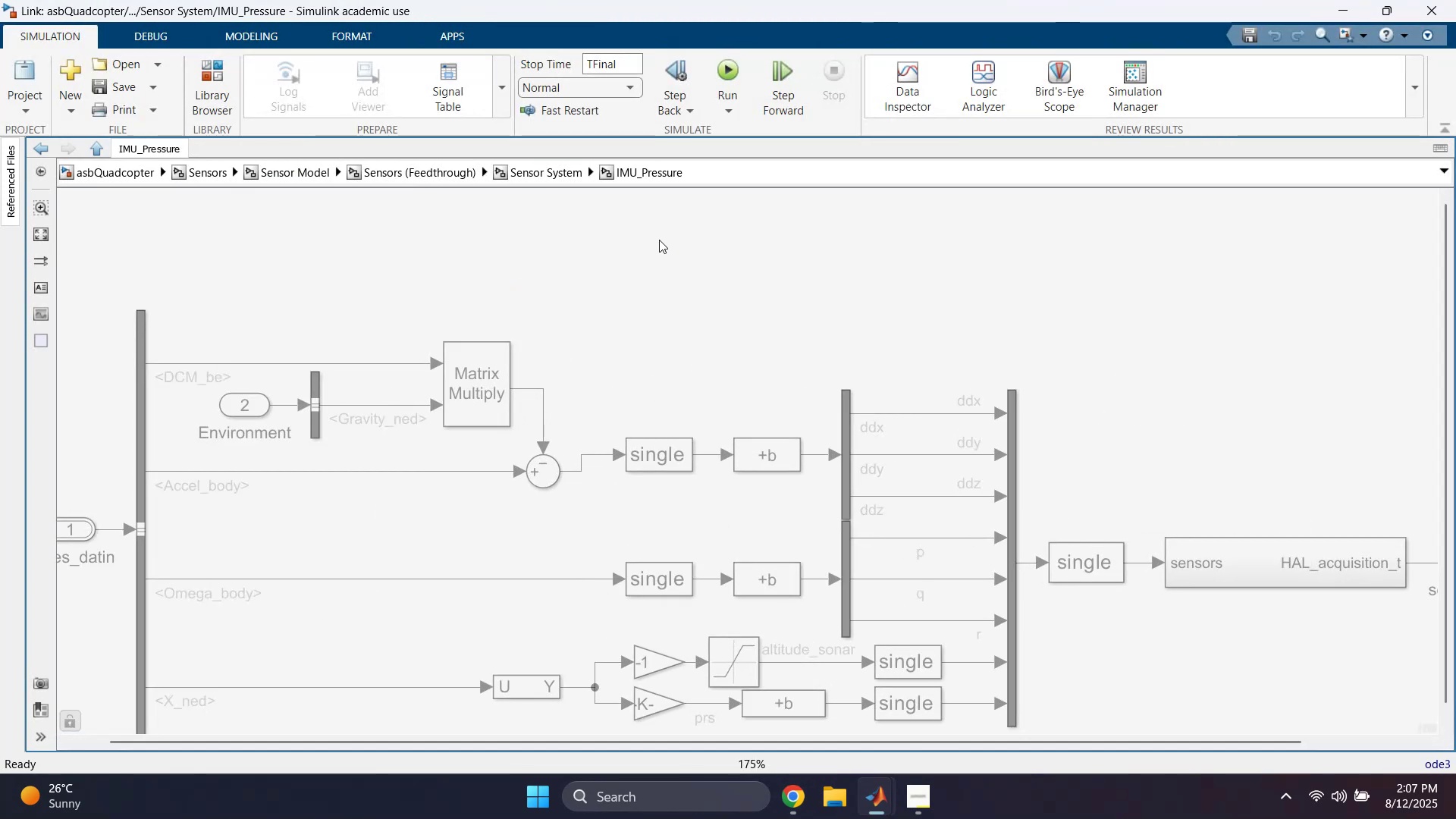 
left_click([547, 182])
 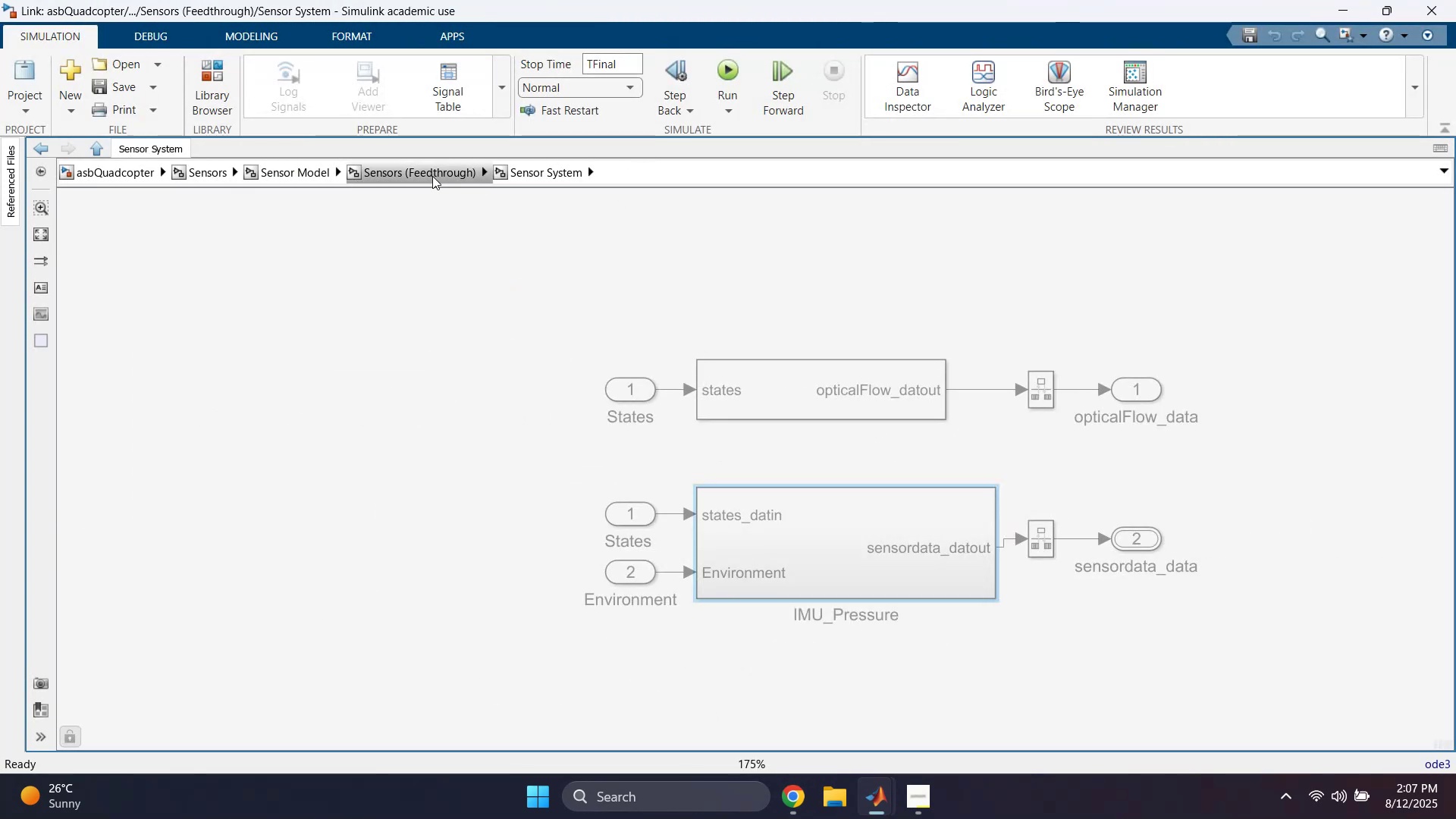 
left_click([432, 176])
 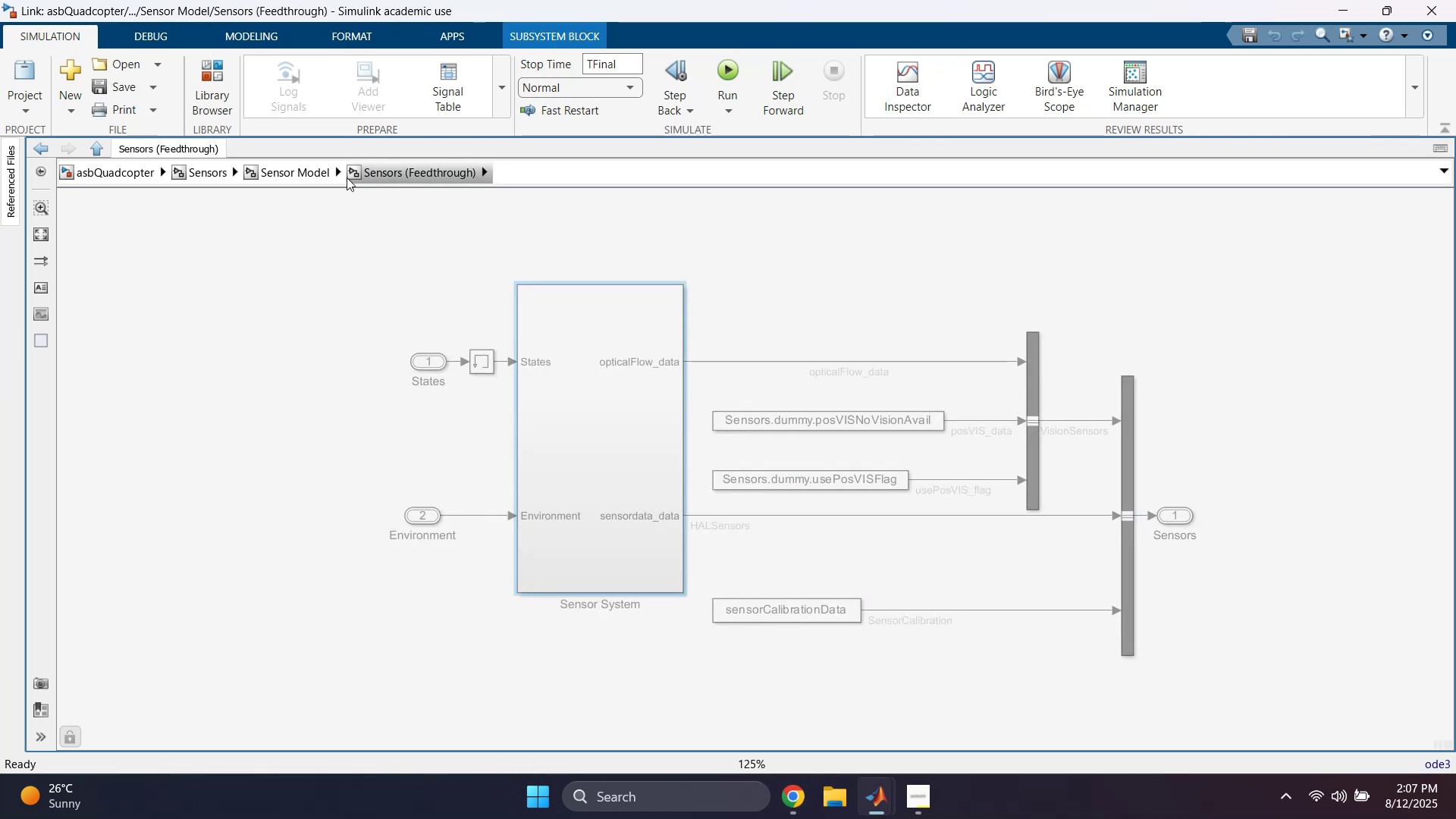 
left_click([316, 176])
 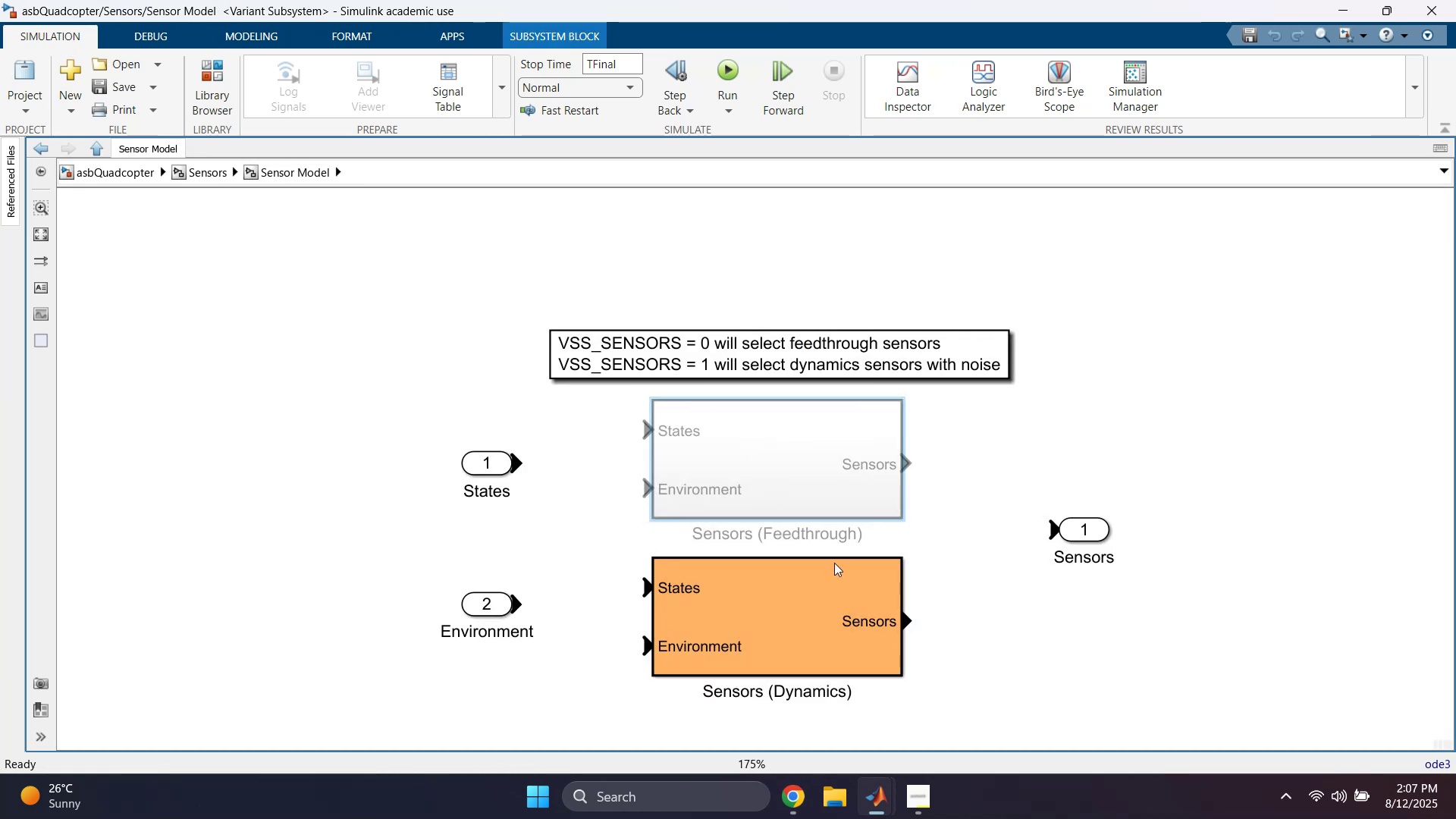 
double_click([801, 604])
 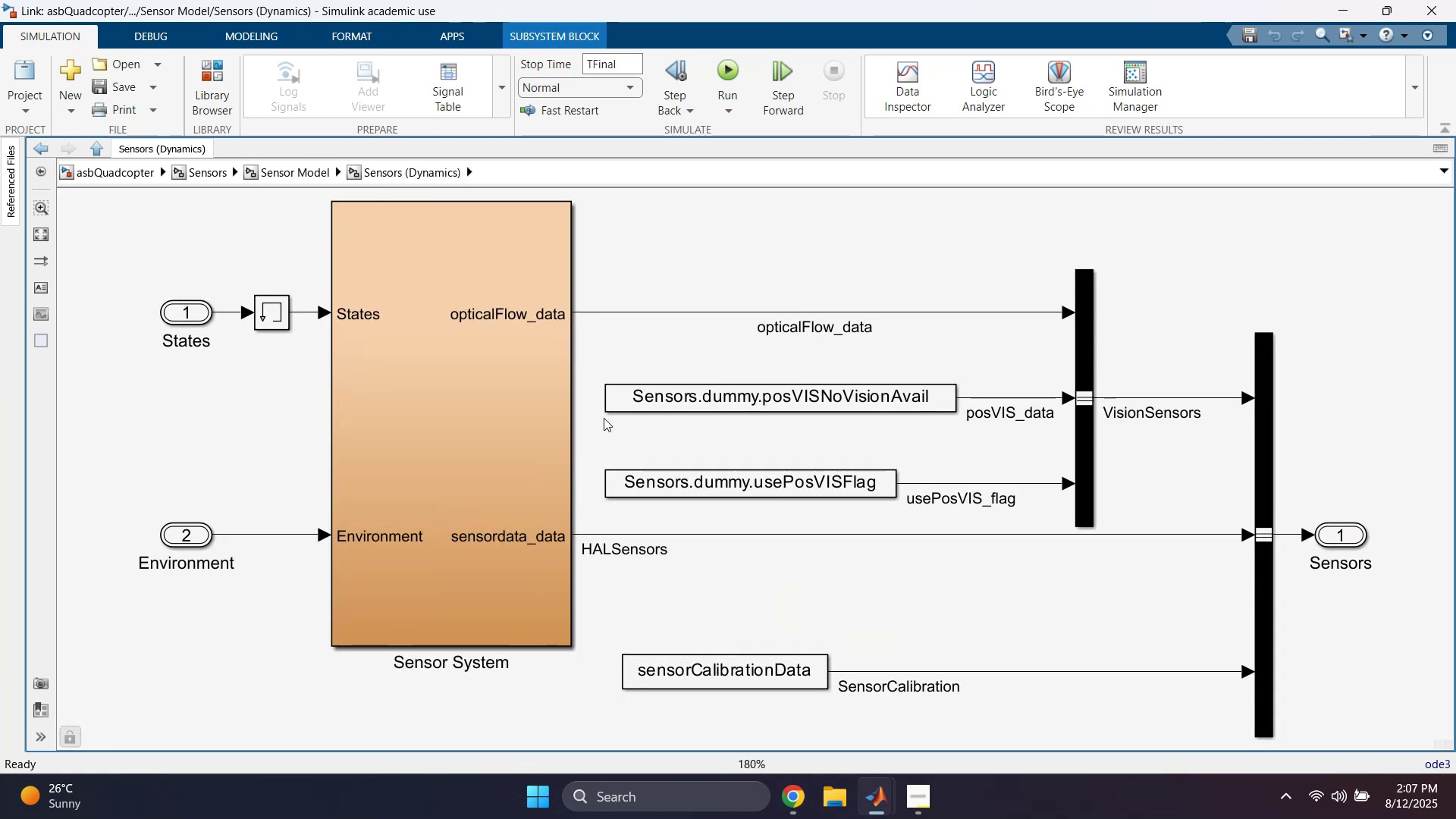 
scroll: coordinate [606, 402], scroll_direction: down, amount: 1.0
 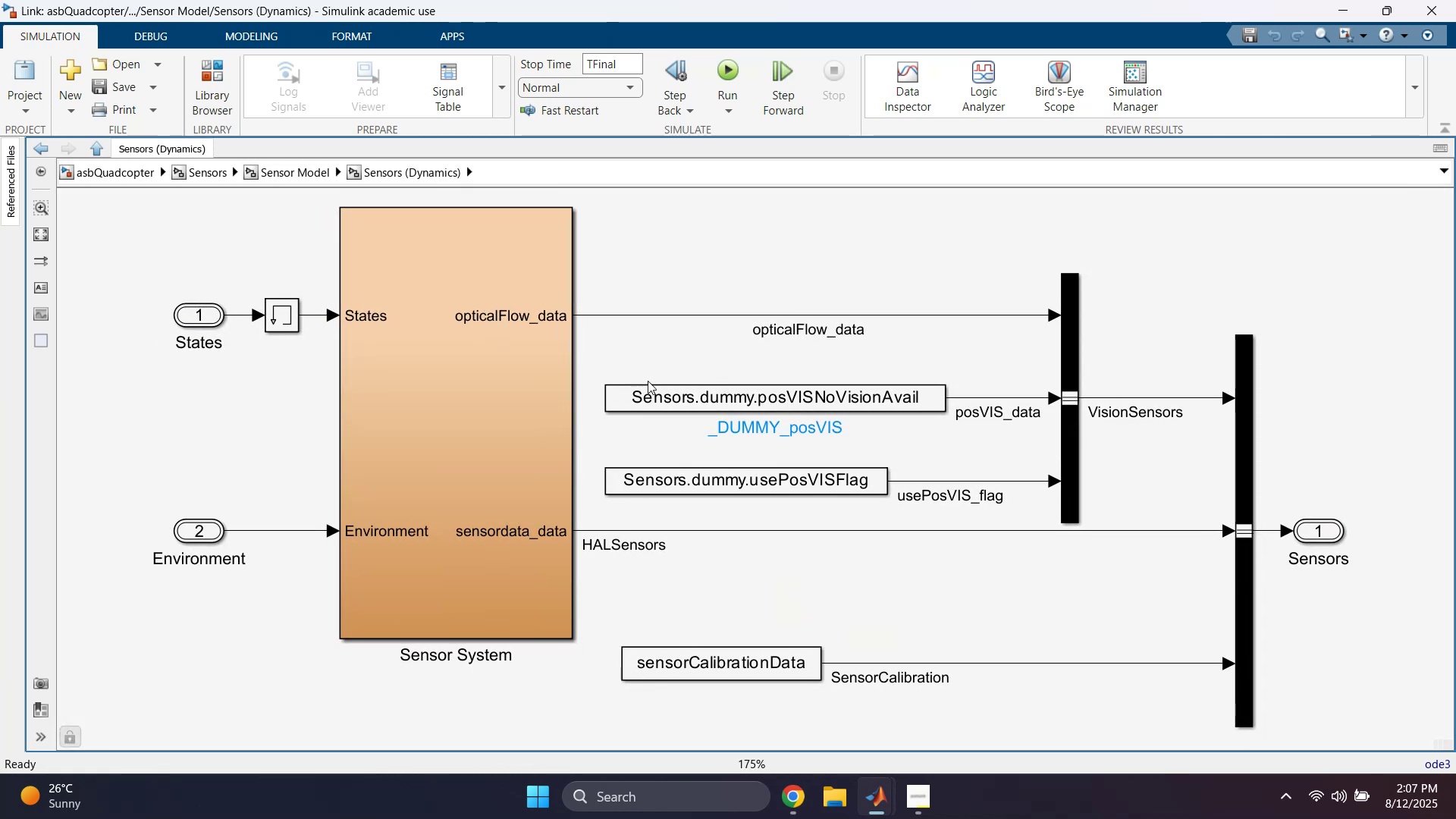 
left_click_drag(start_coordinate=[647, 354], to_coordinate=[687, 502])
 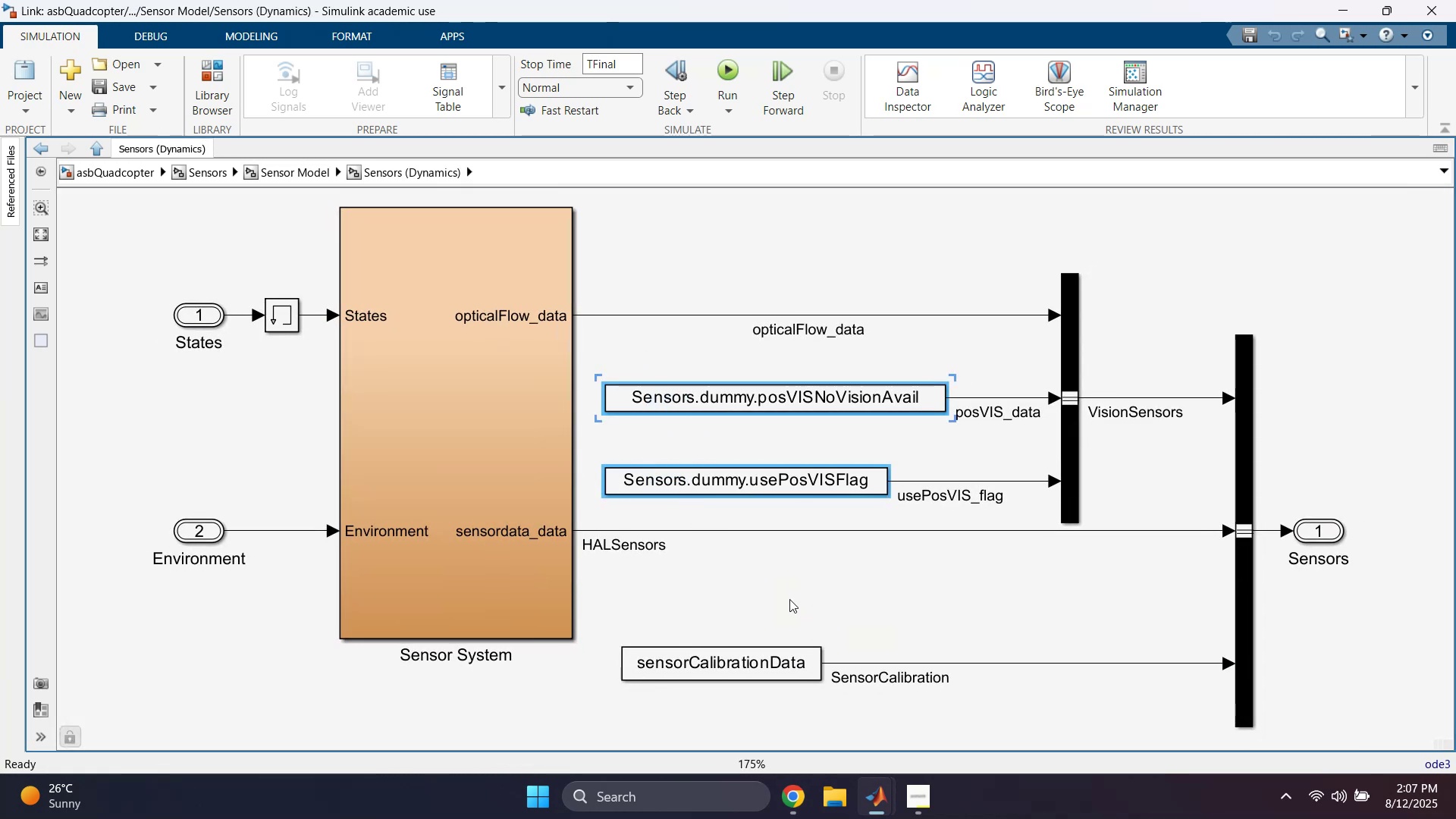 
left_click_drag(start_coordinate=[755, 629], to_coordinate=[725, 692])
 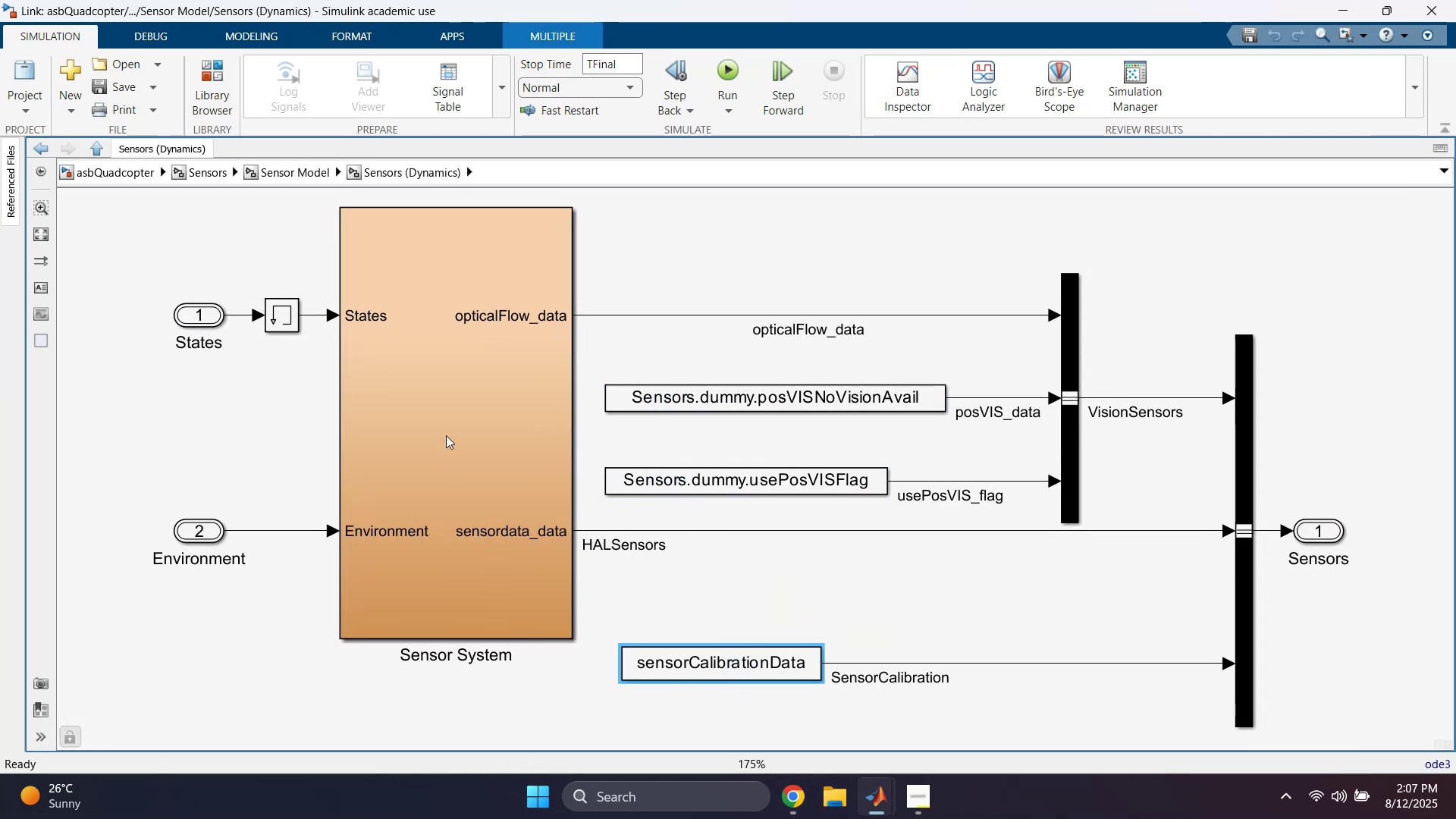 
double_click([441, 419])
 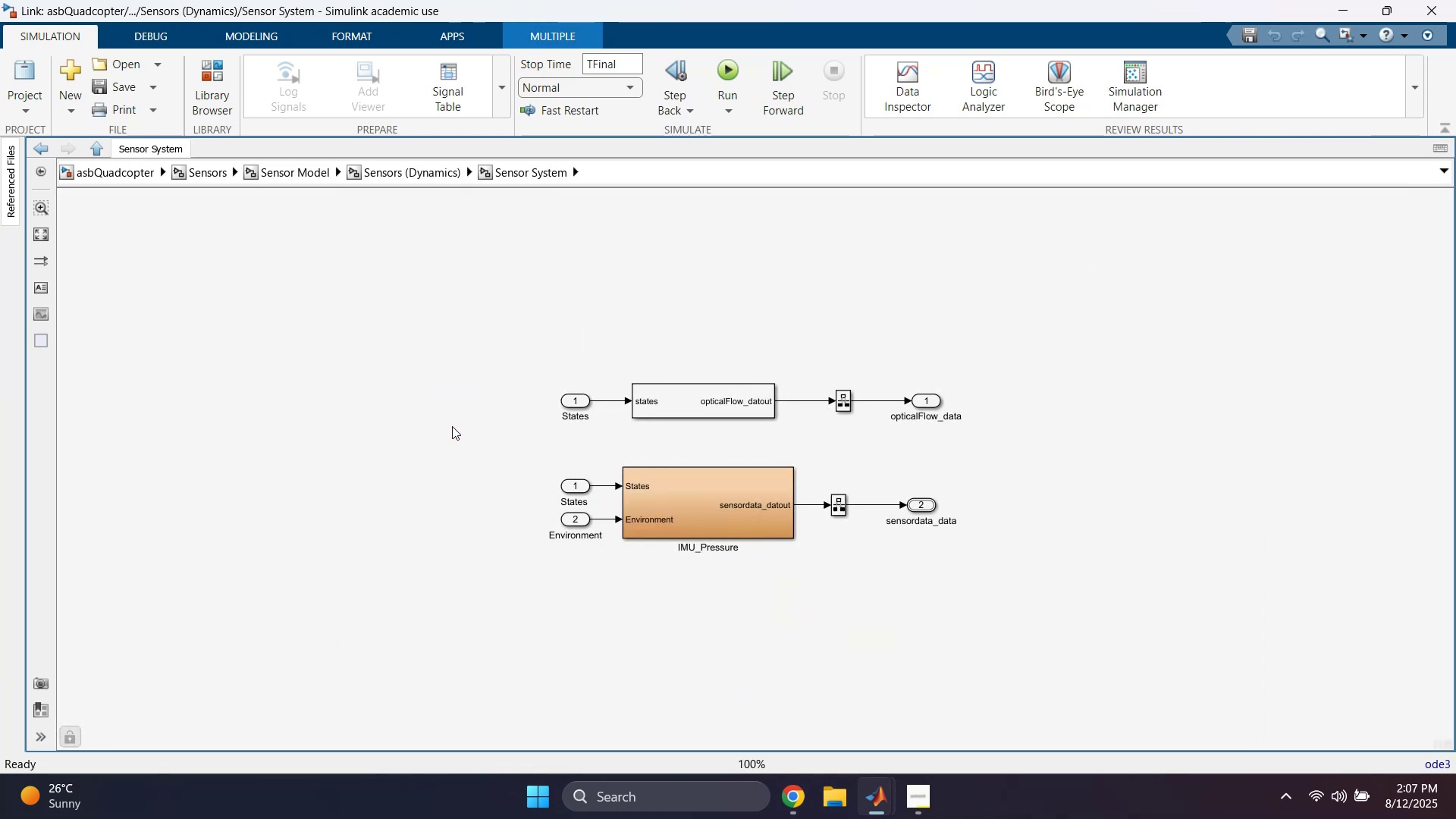 
scroll: coordinate [676, 504], scroll_direction: up, amount: 2.0
 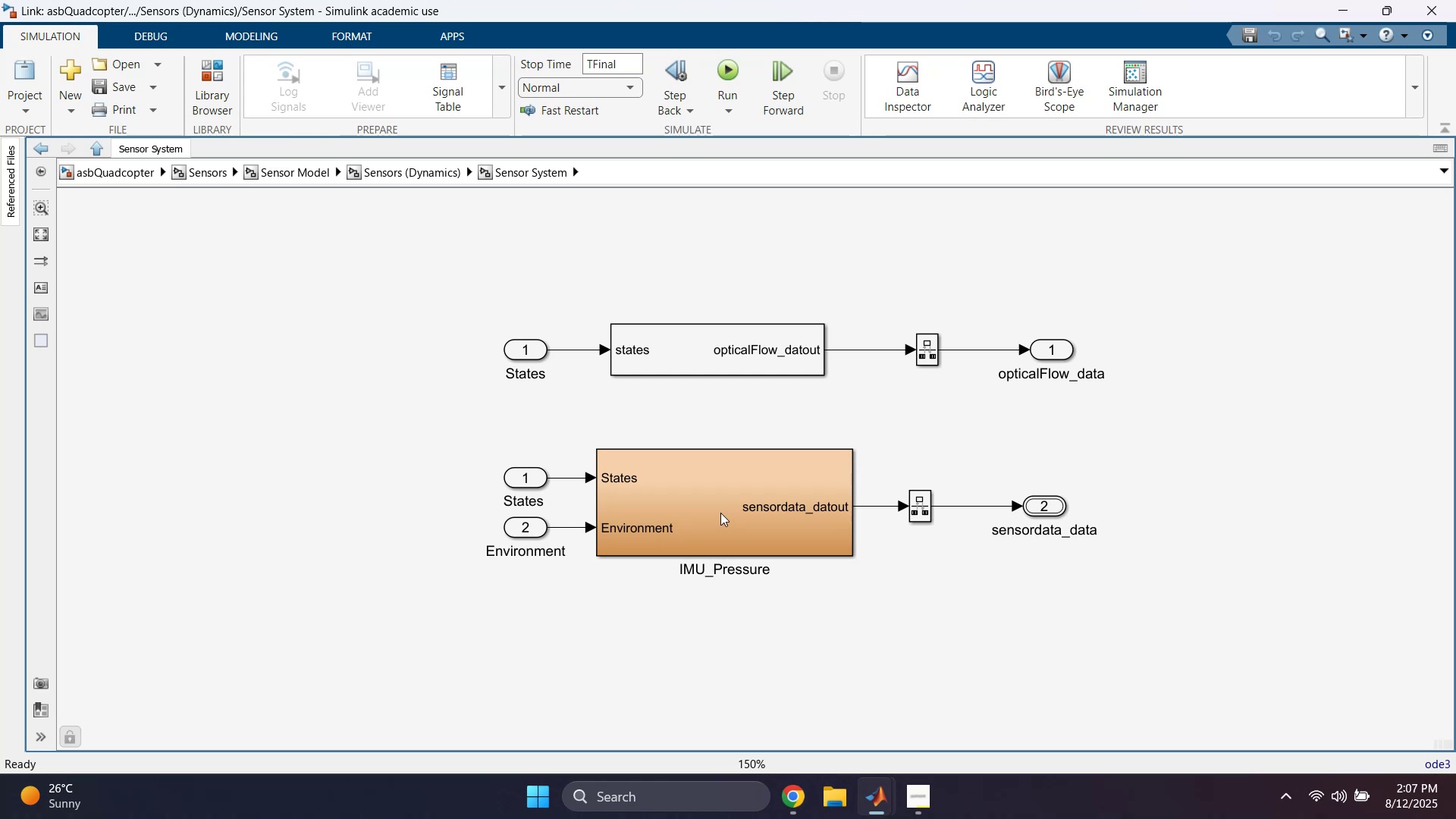 
double_click([720, 513])
 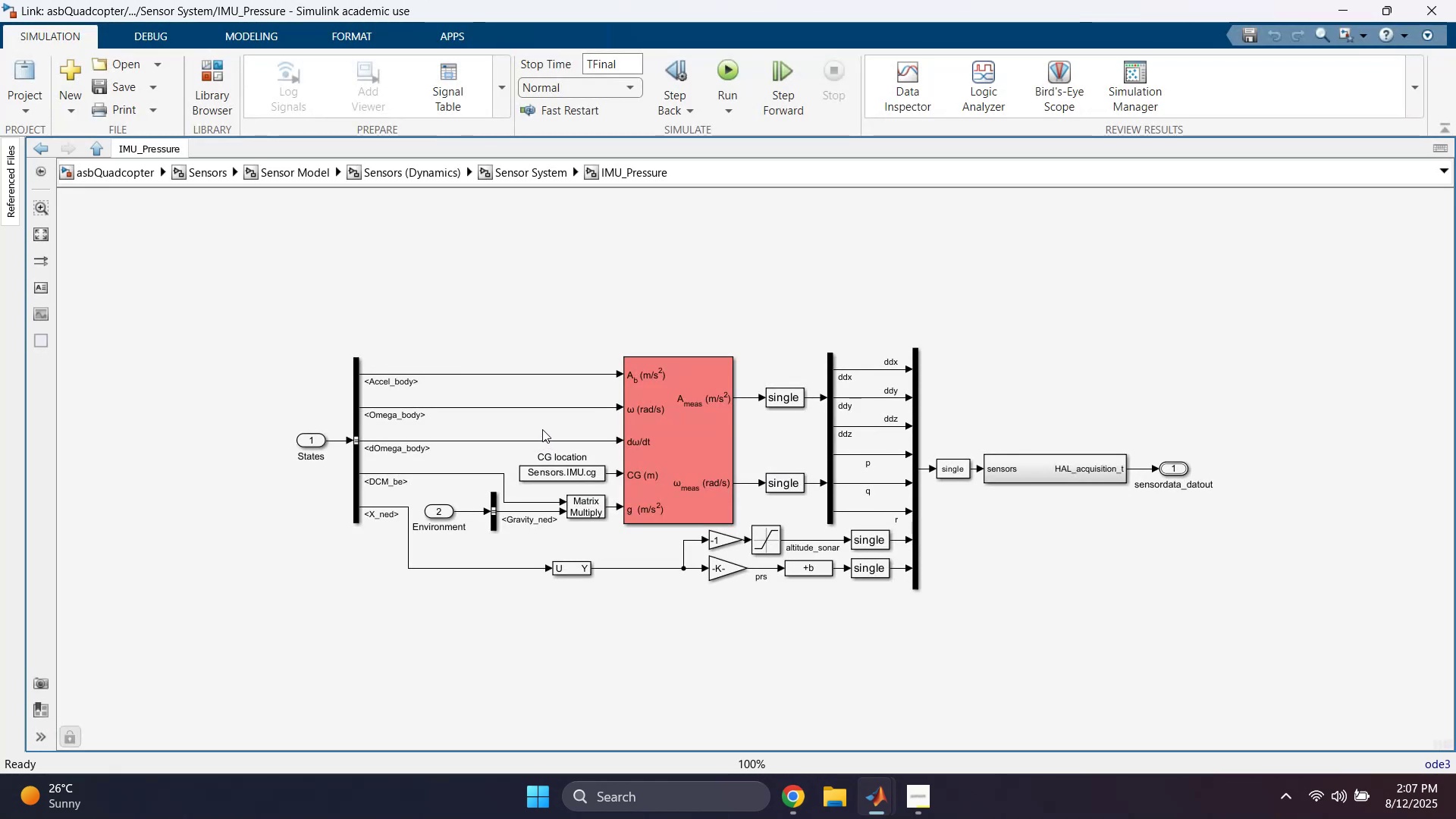 
scroll: coordinate [672, 489], scroll_direction: up, amount: 2.0
 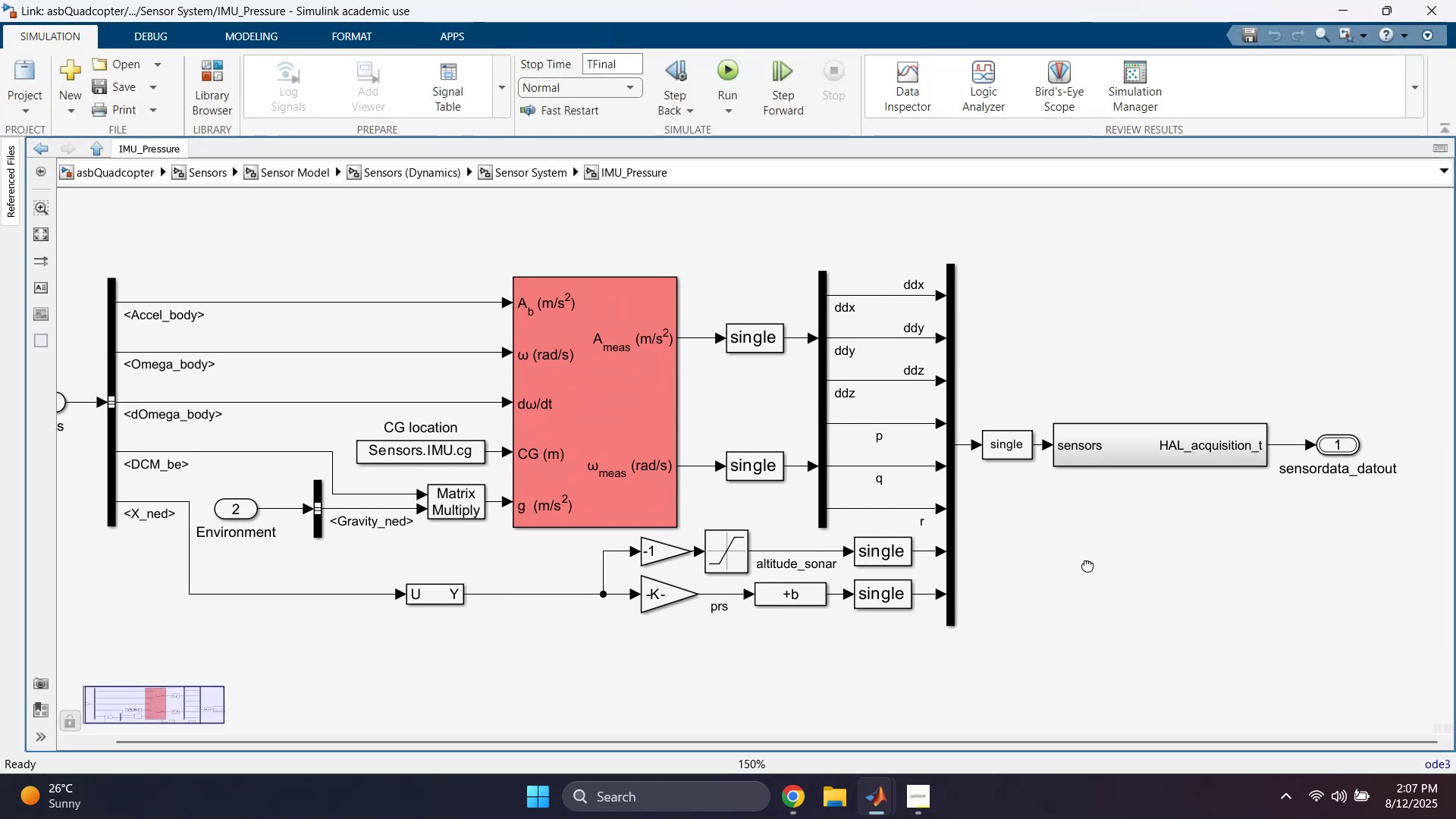 
double_click([1133, 448])
 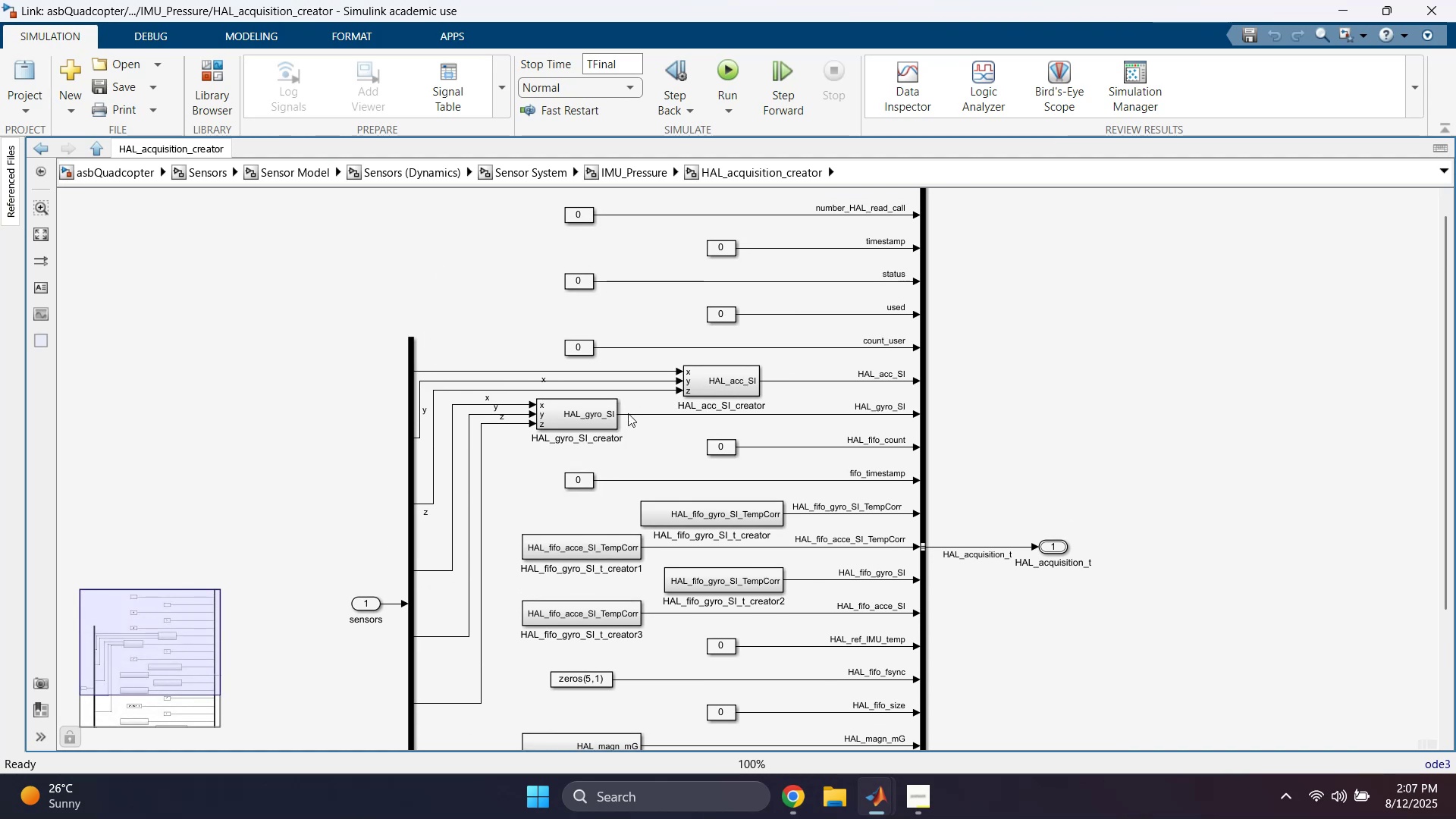 
scroll: coordinate [560, 375], scroll_direction: up, amount: 3.0
 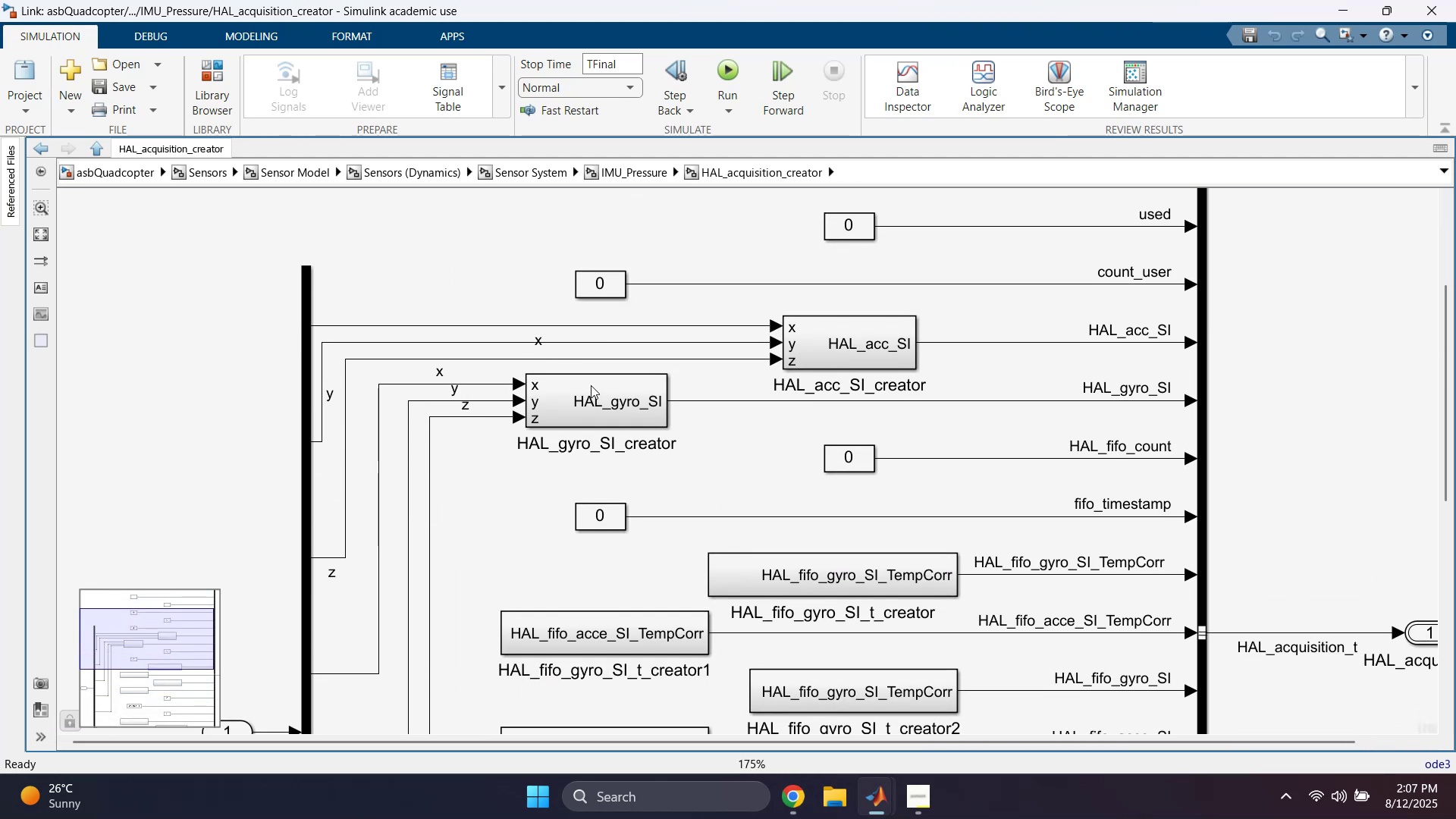 
double_click([582, 405])
 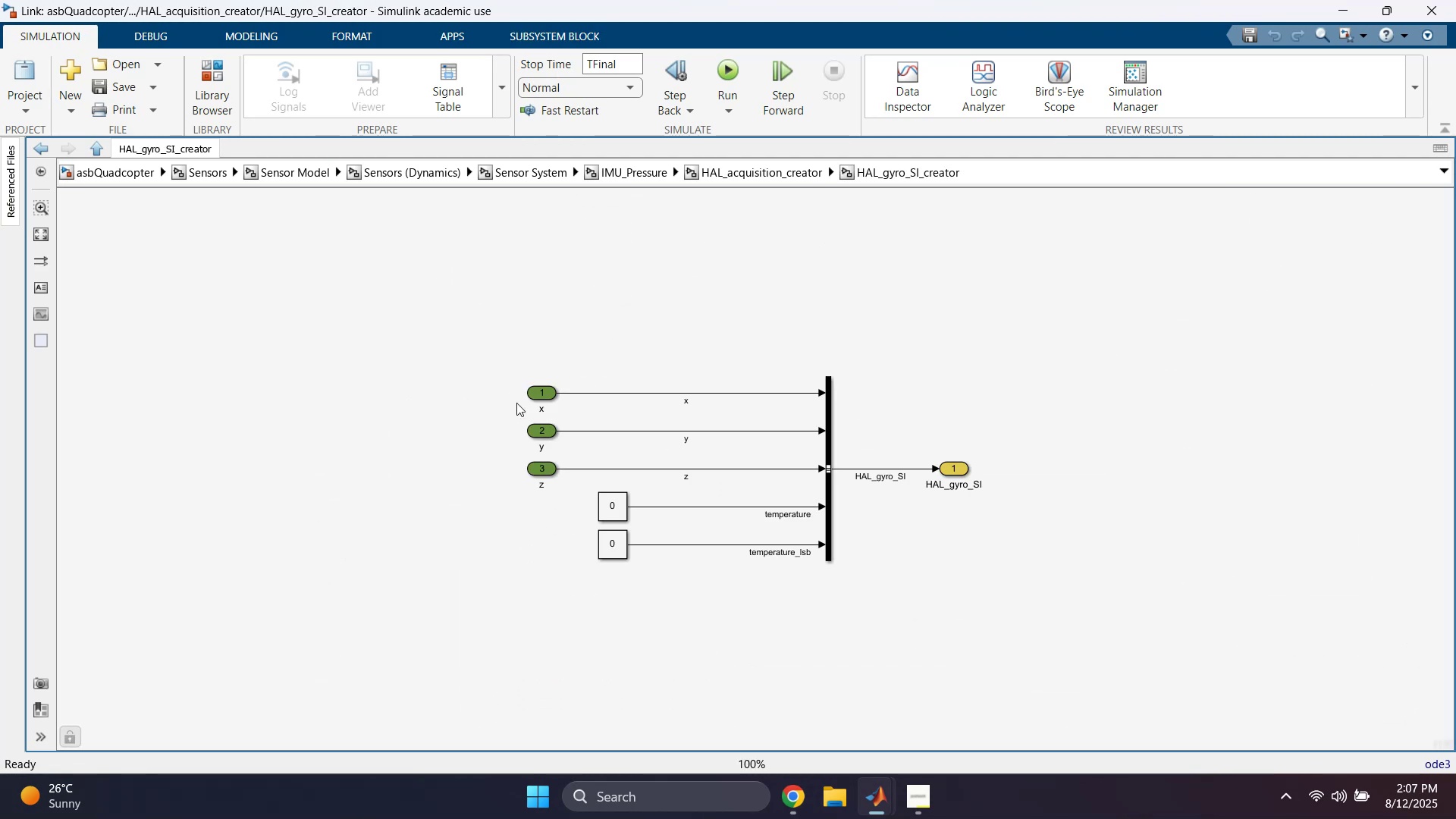 
scroll: coordinate [639, 431], scroll_direction: up, amount: 3.0
 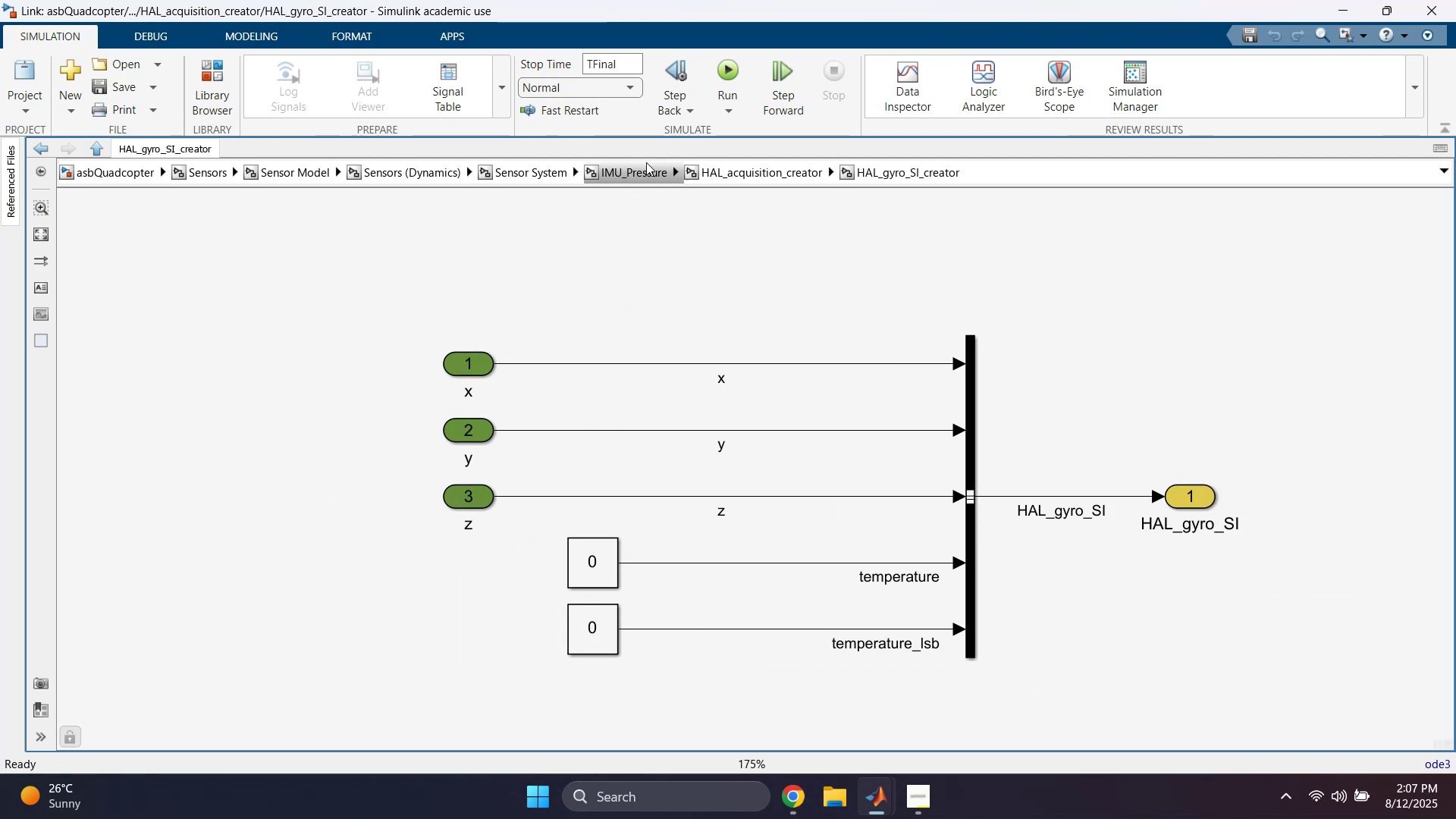 
left_click([738, 162])
 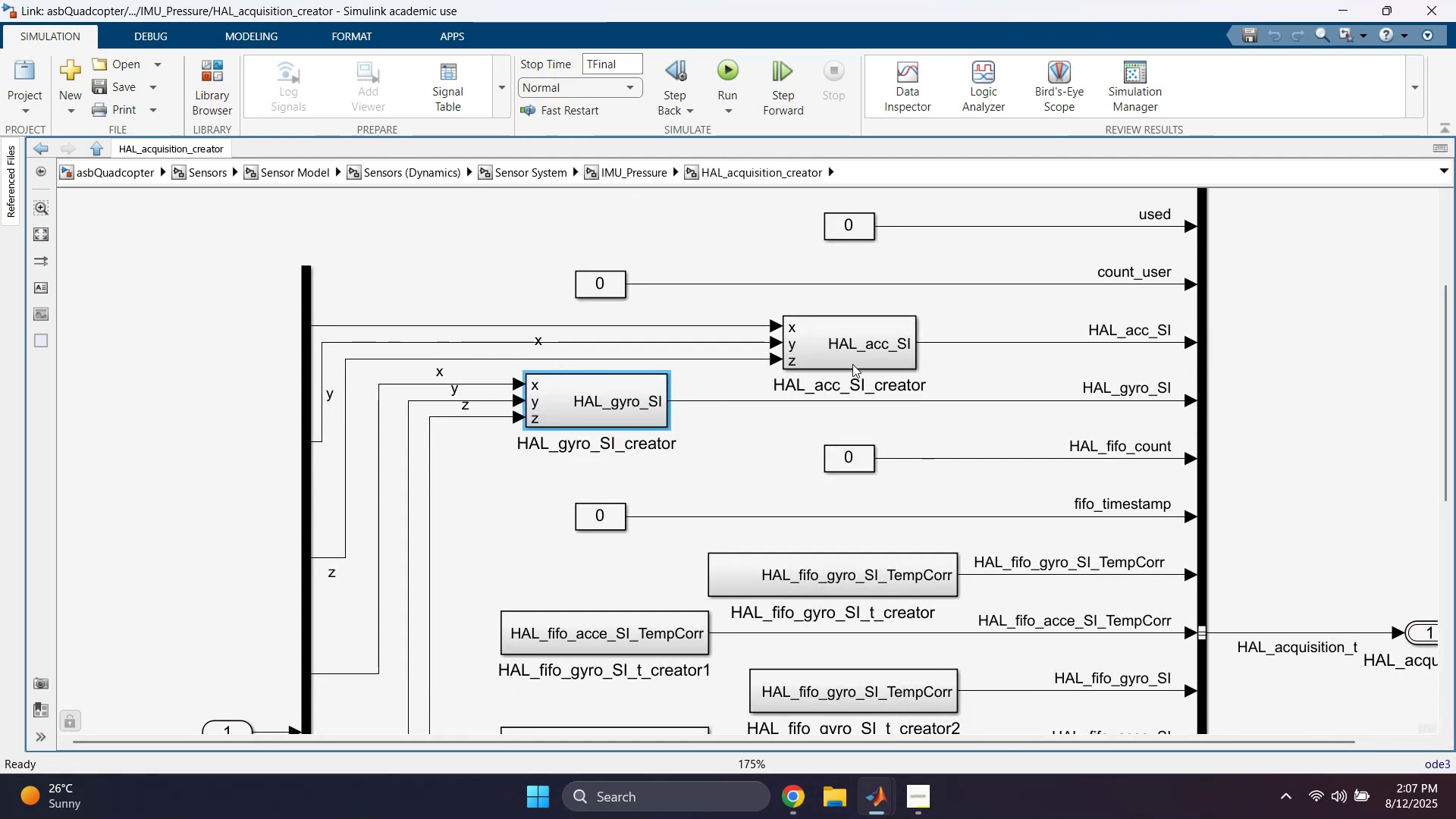 
double_click([839, 344])
 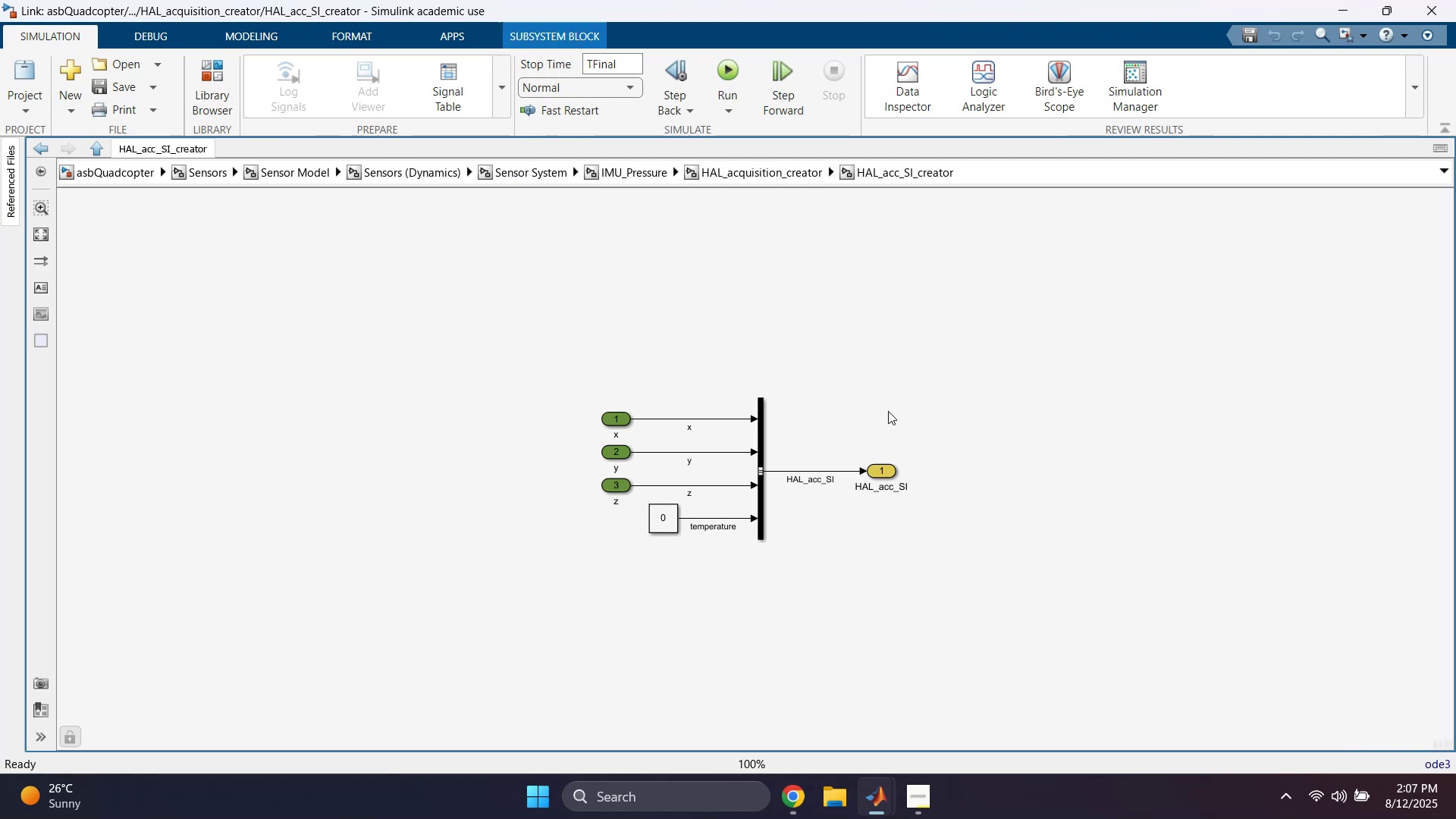 
scroll: coordinate [821, 417], scroll_direction: up, amount: 2.0
 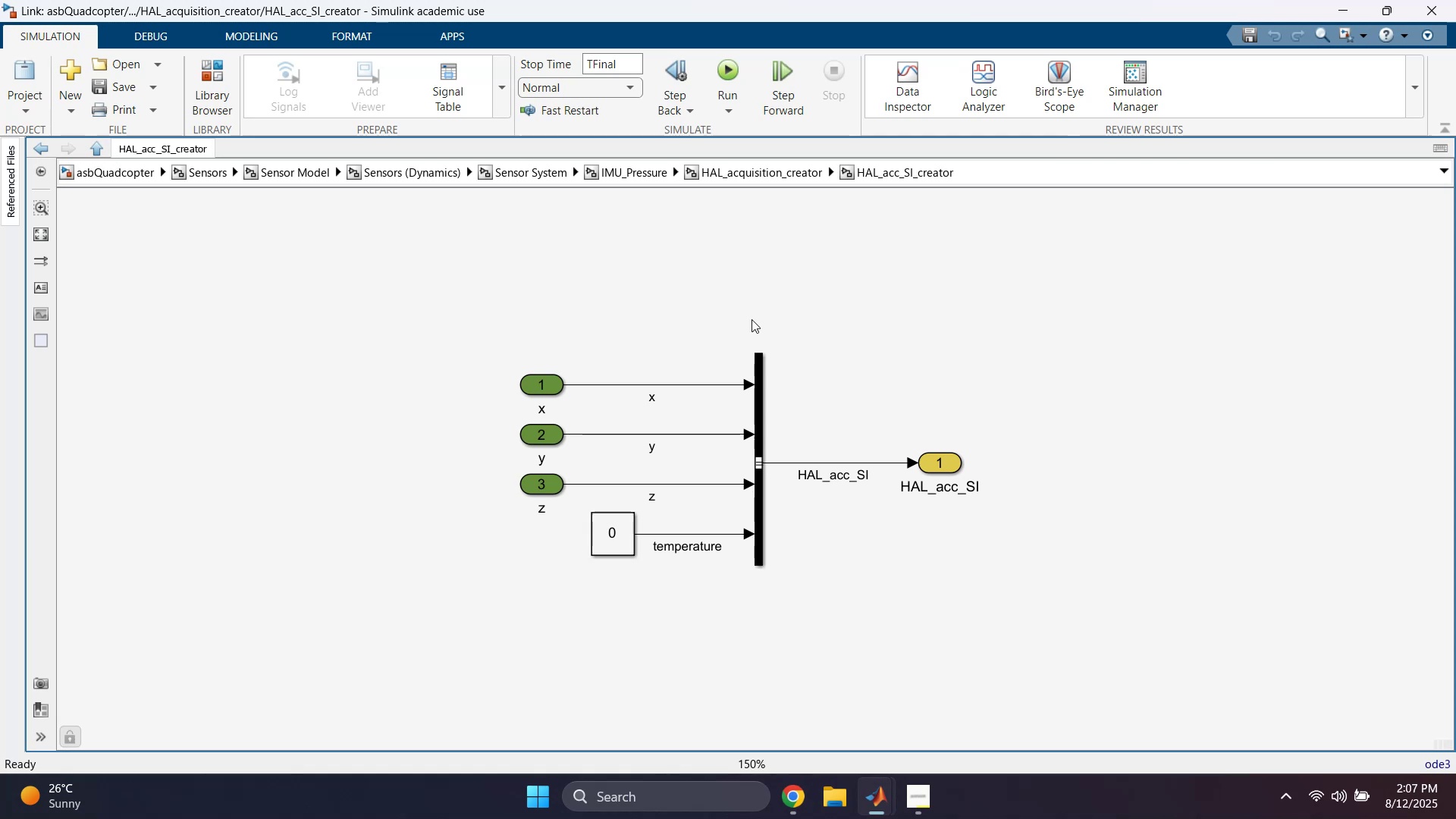 
left_click([770, 178])
 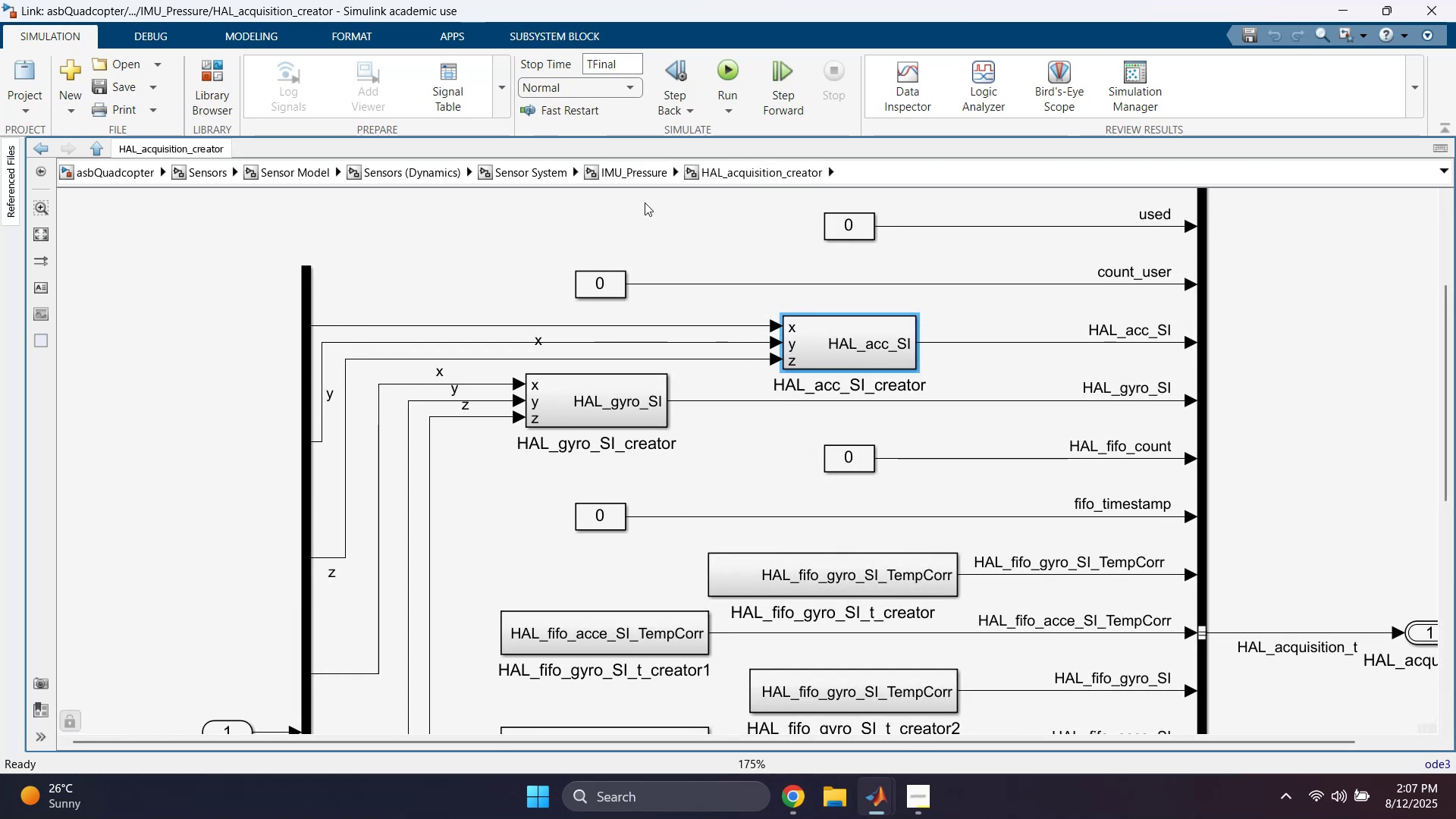 
scroll: coordinate [657, 485], scroll_direction: down, amount: 1.0
 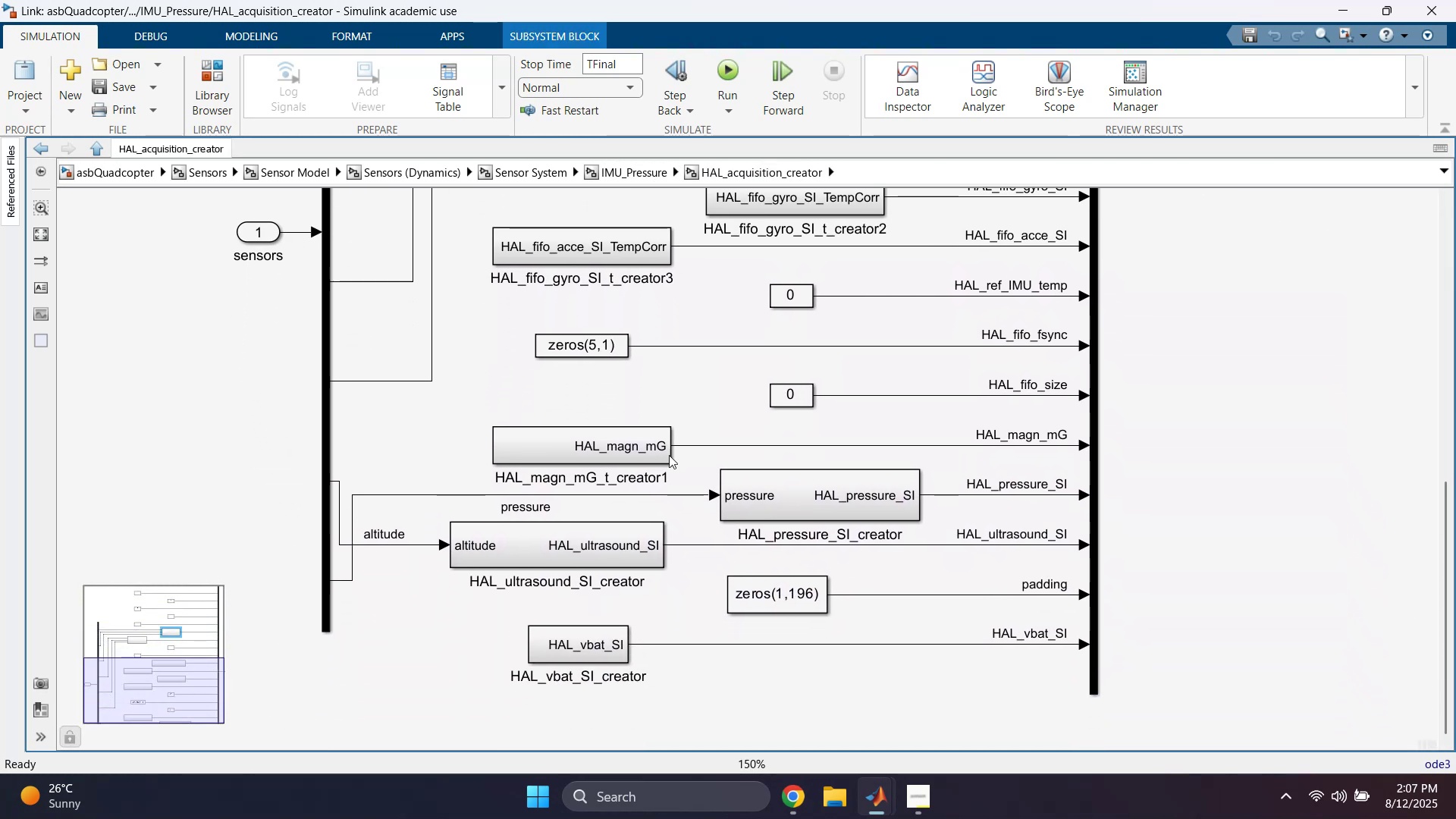 
wait(5.47)
 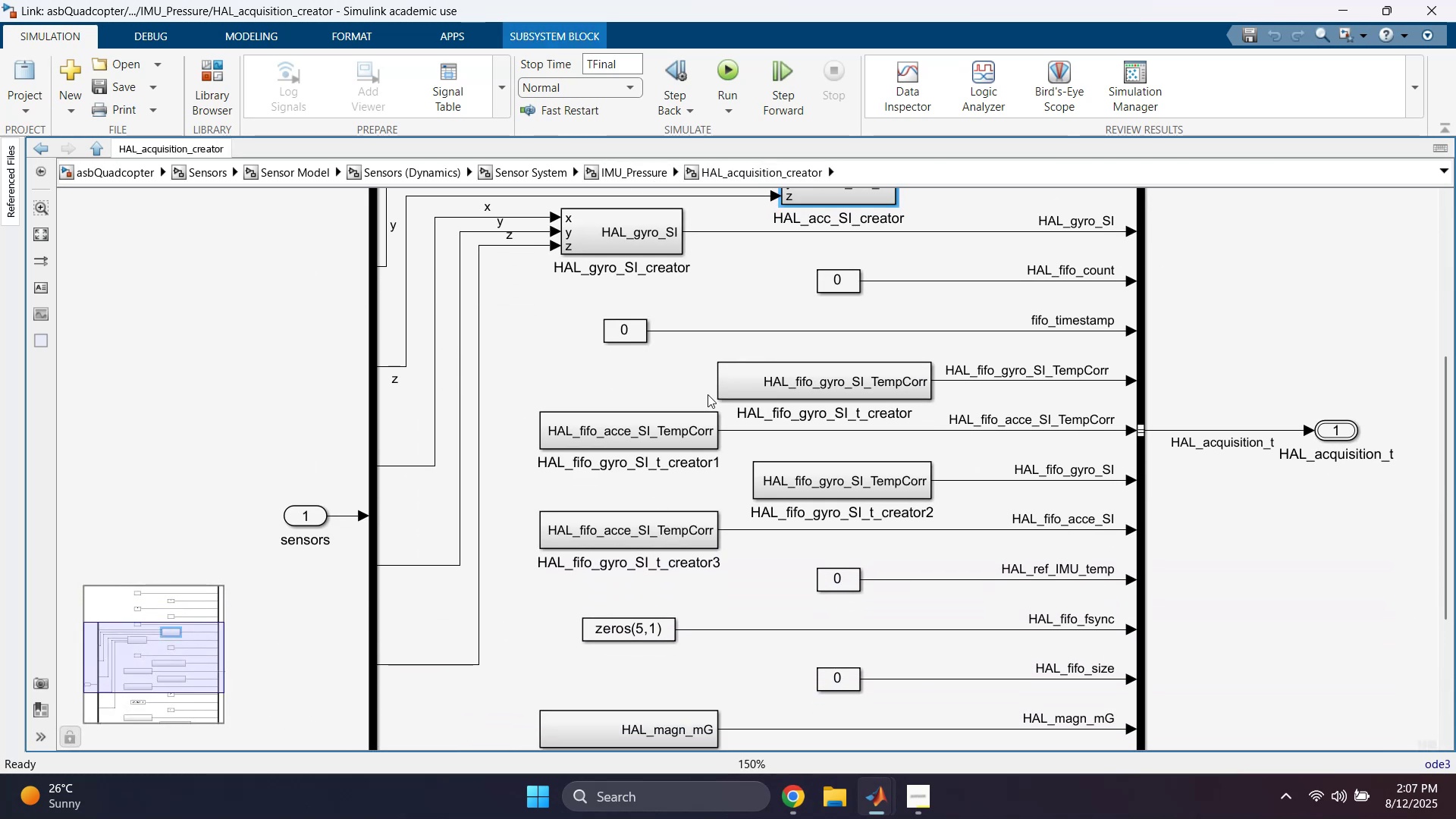 
left_click([637, 175])
 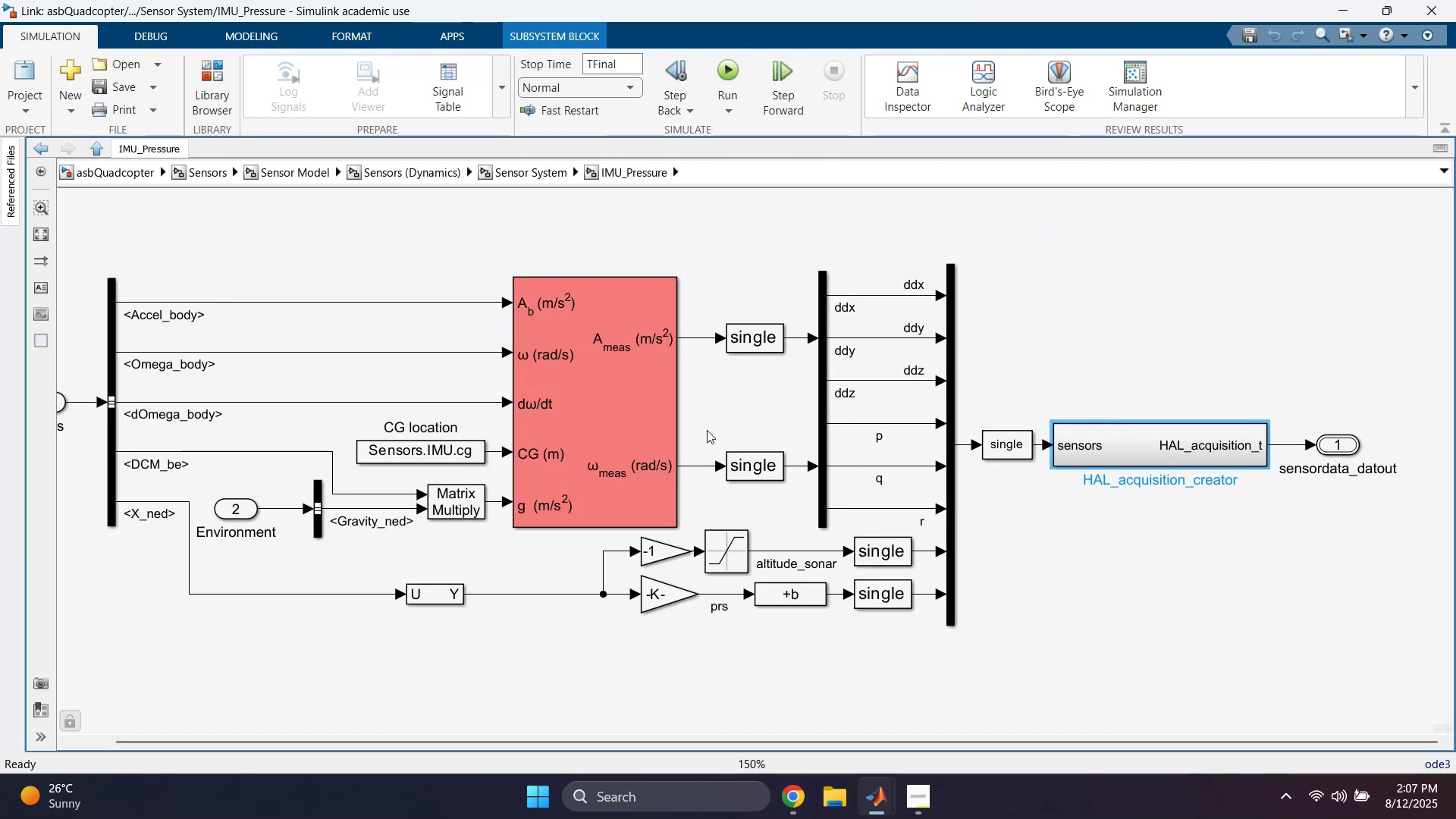 
scroll: coordinate [736, 425], scroll_direction: down, amount: 1.0
 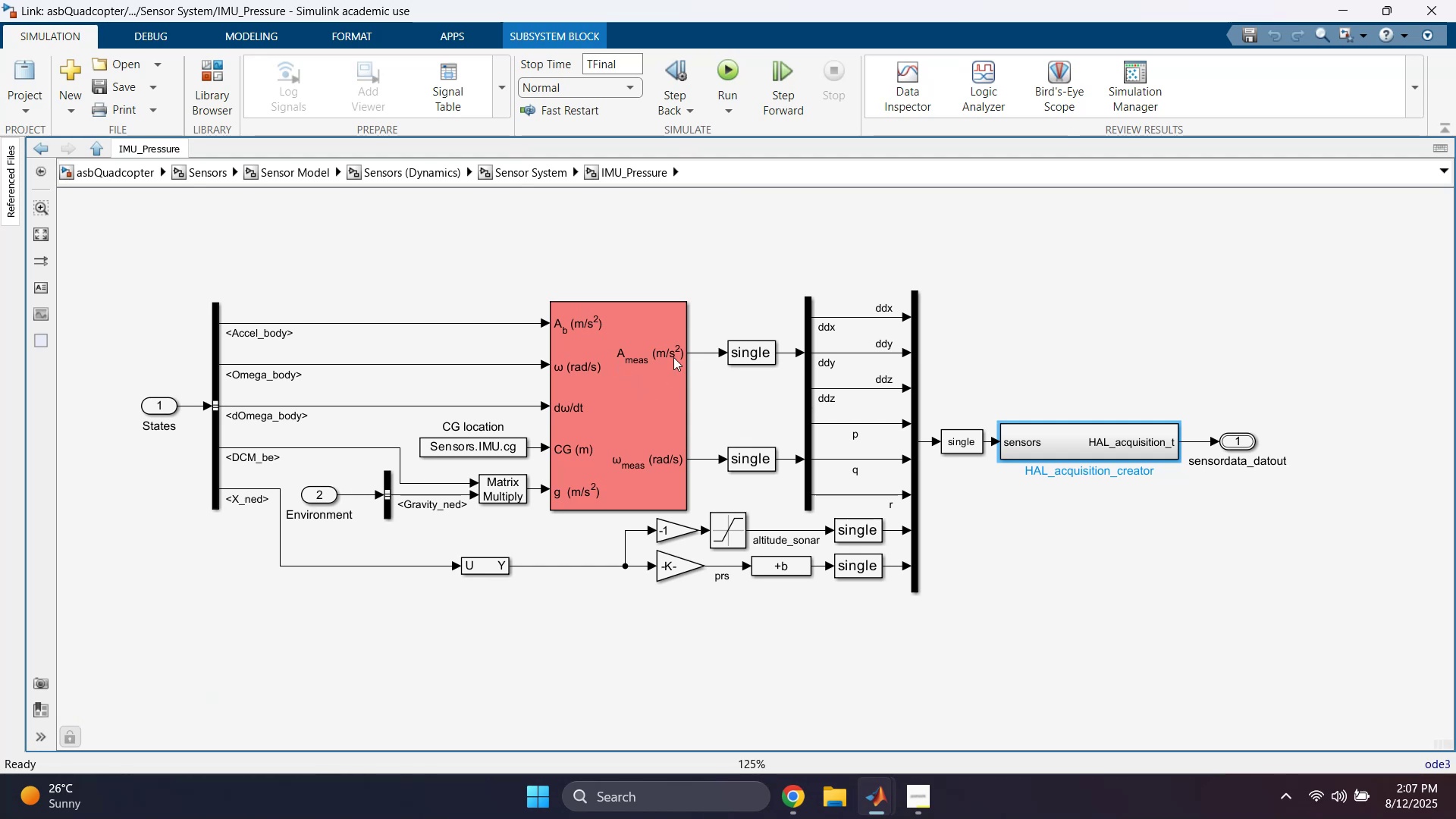 
left_click([712, 613])
 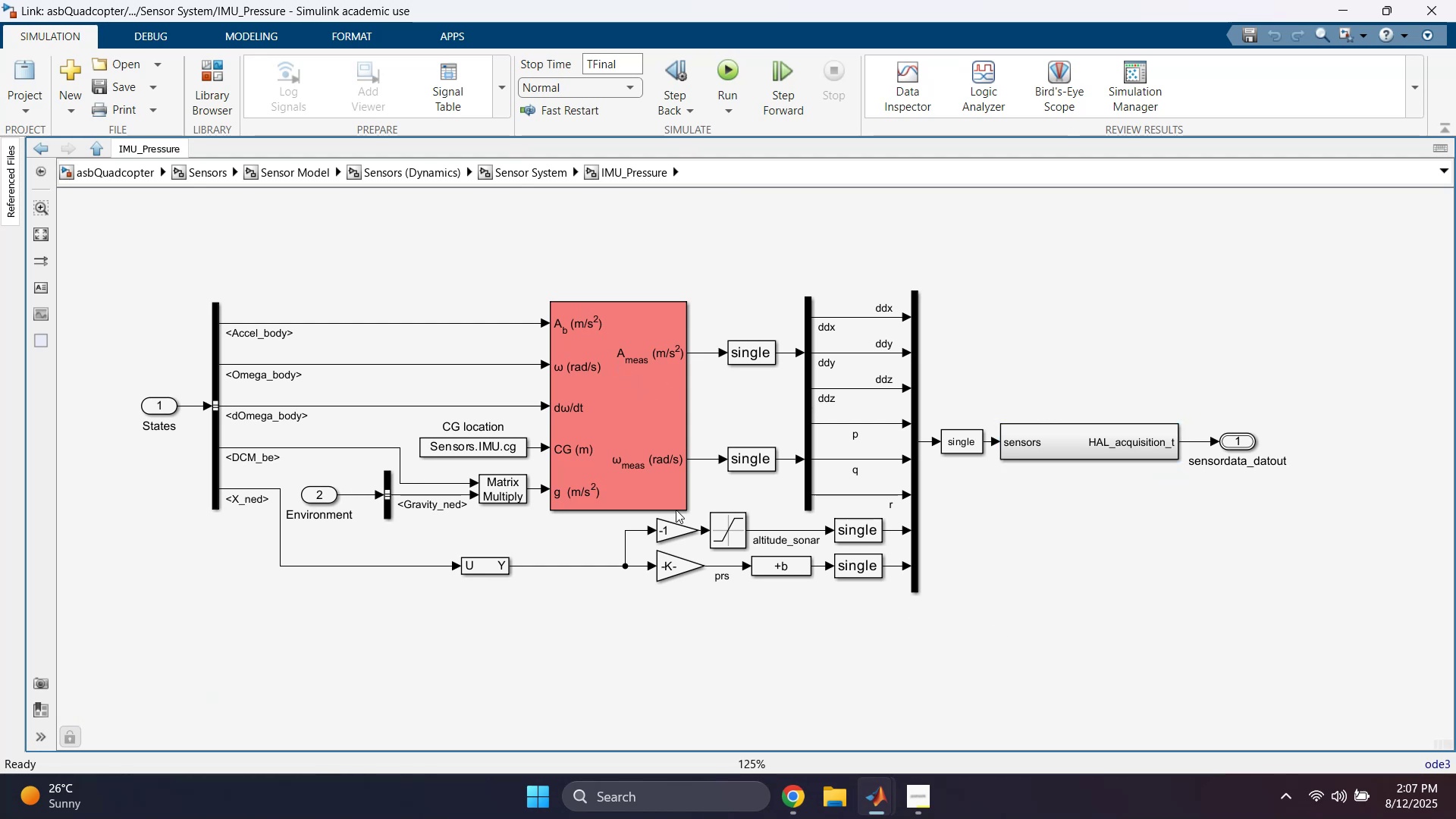 
scroll: coordinate [701, 603], scroll_direction: up, amount: 1.0
 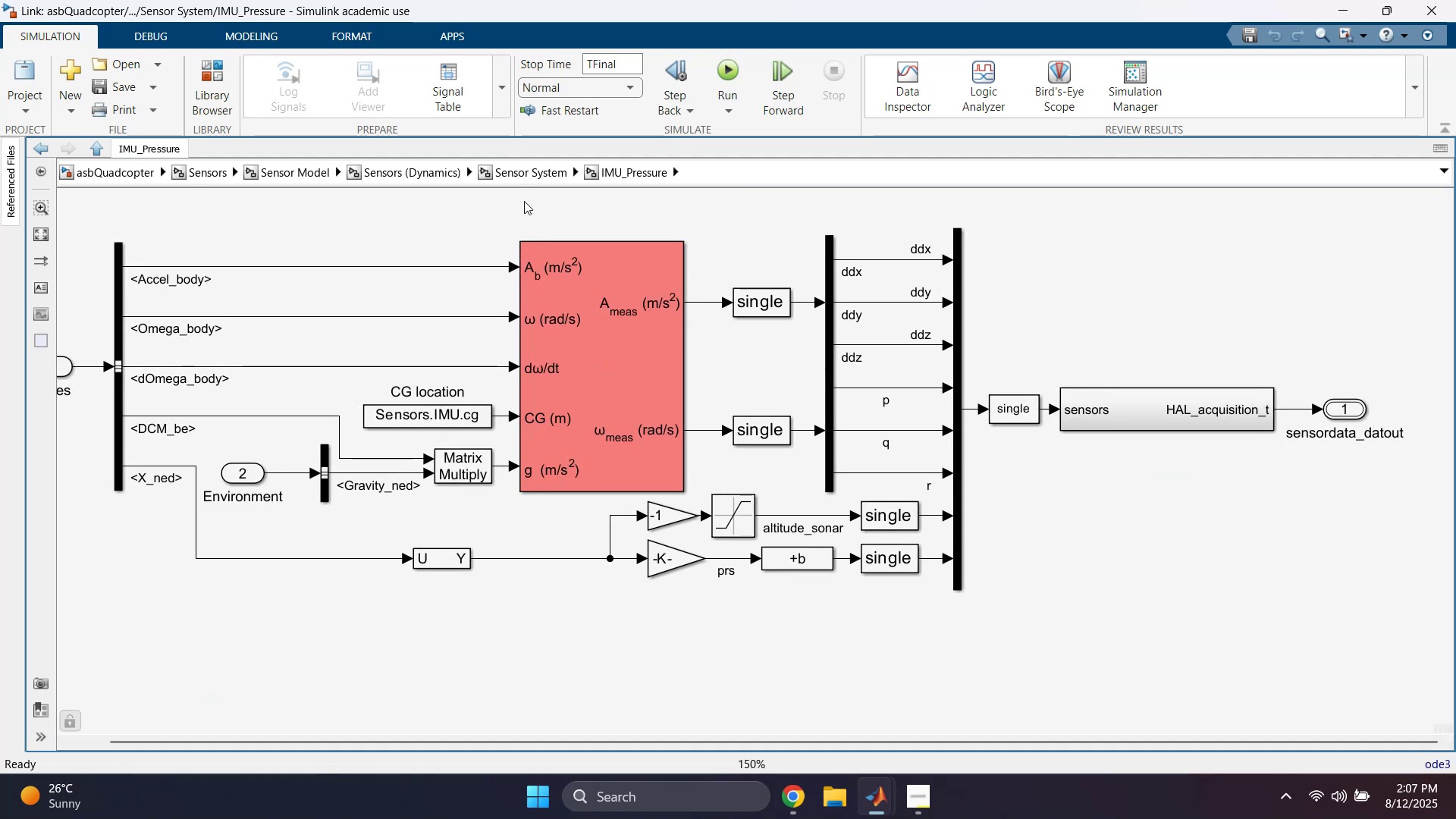 
left_click([519, 178])
 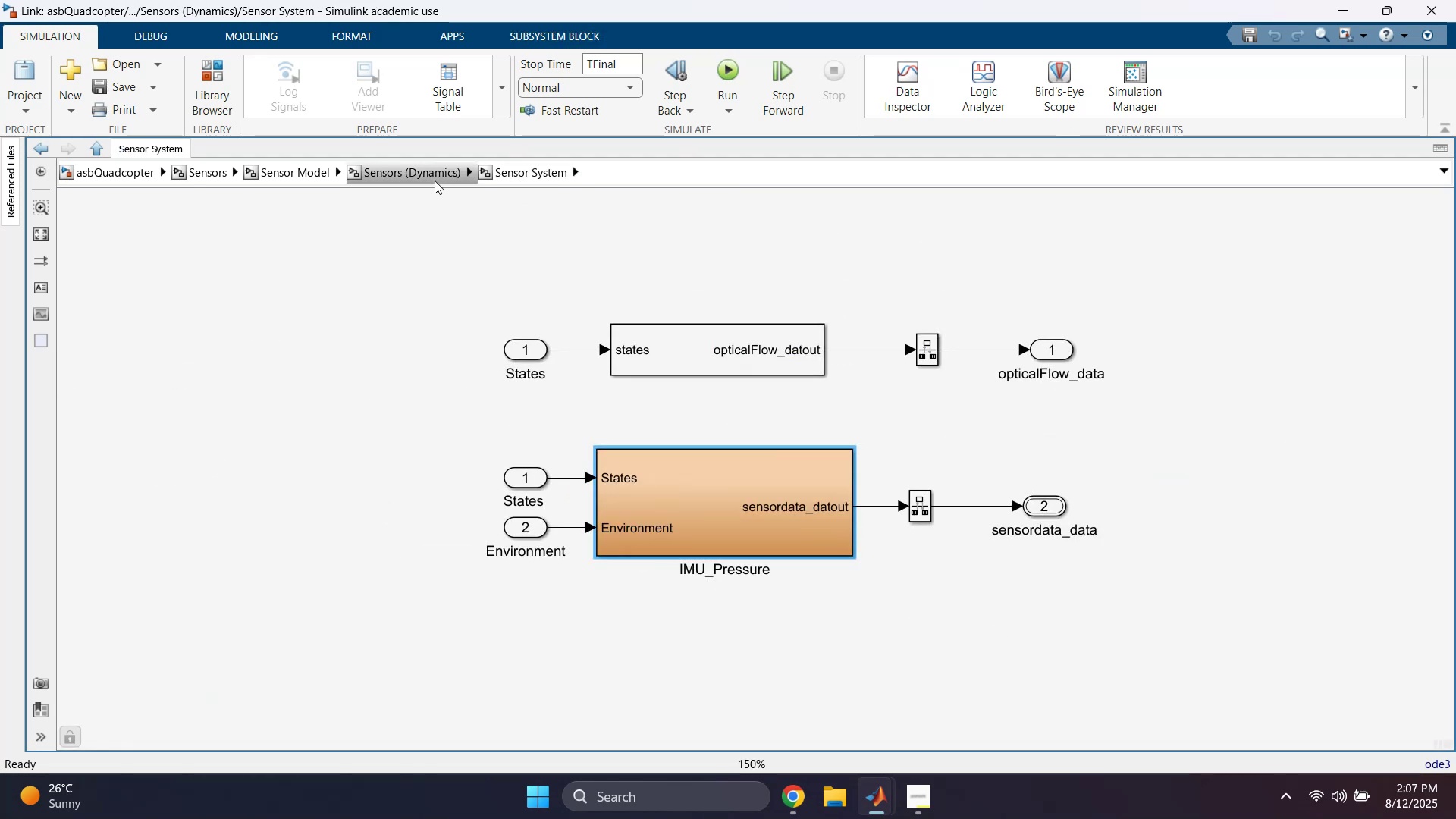 
left_click([425, 177])
 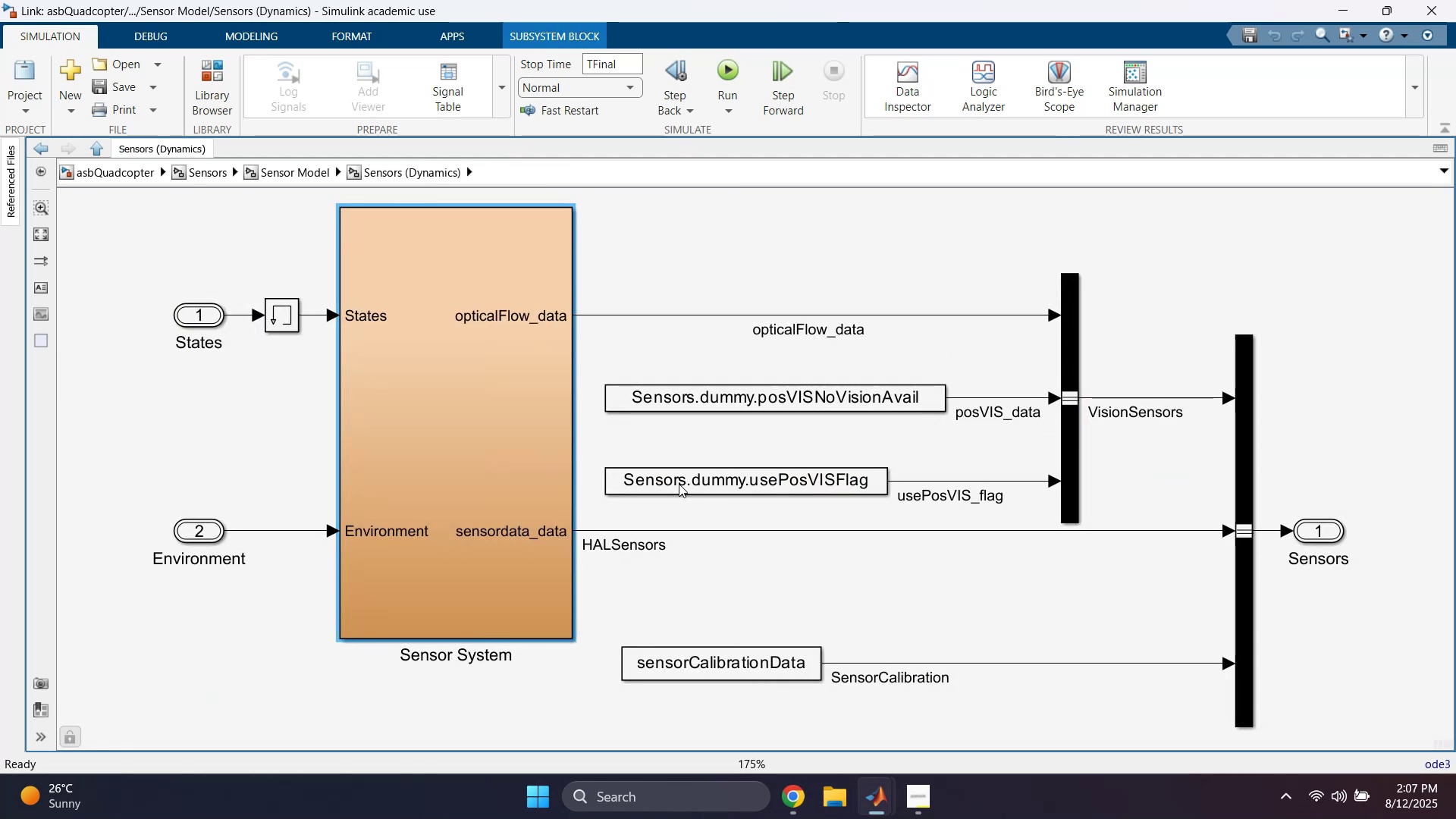 
left_click([716, 552])
 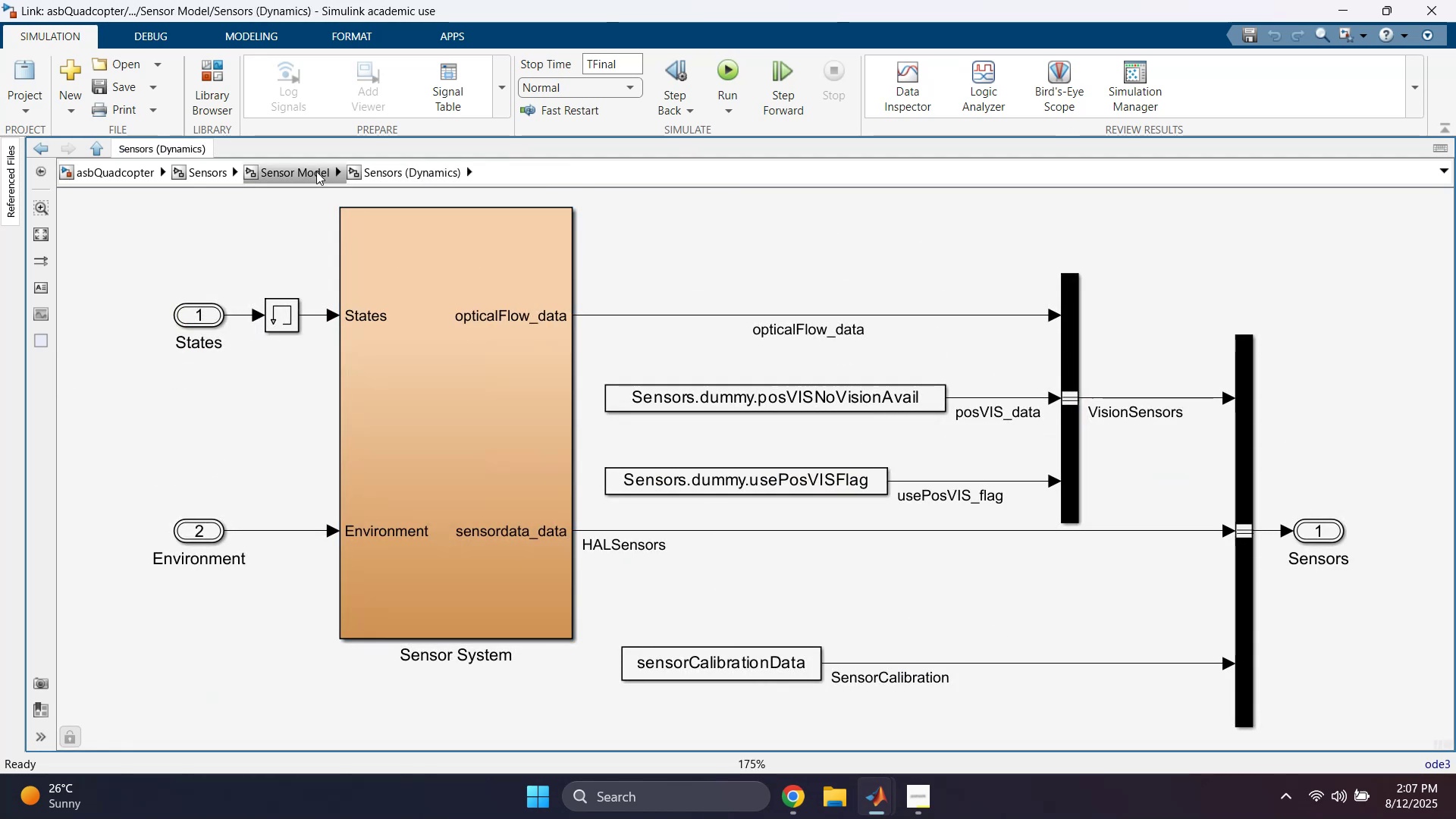 
left_click([309, 169])
 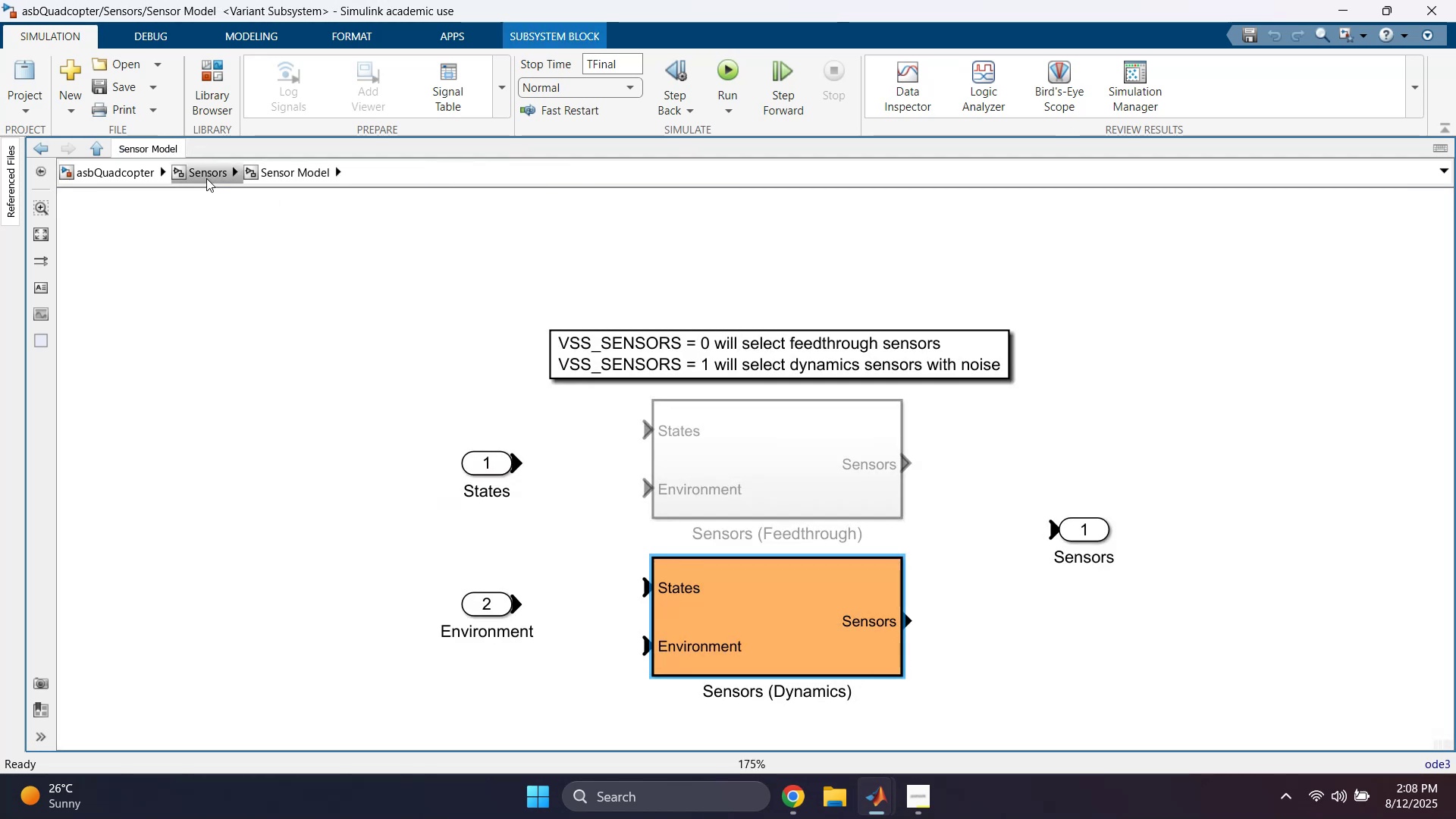 
left_click([206, 178])
 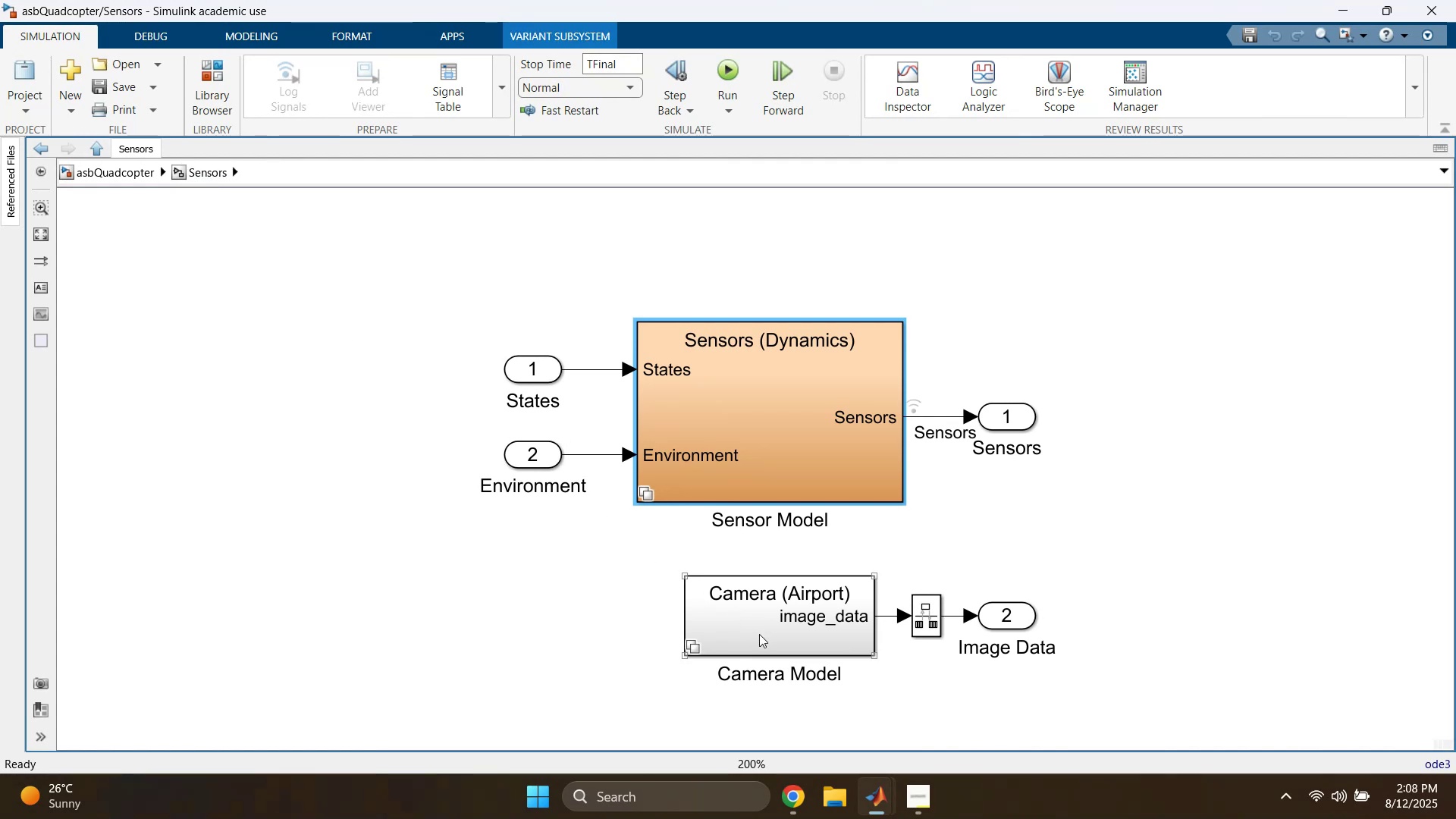 
double_click([759, 634])
 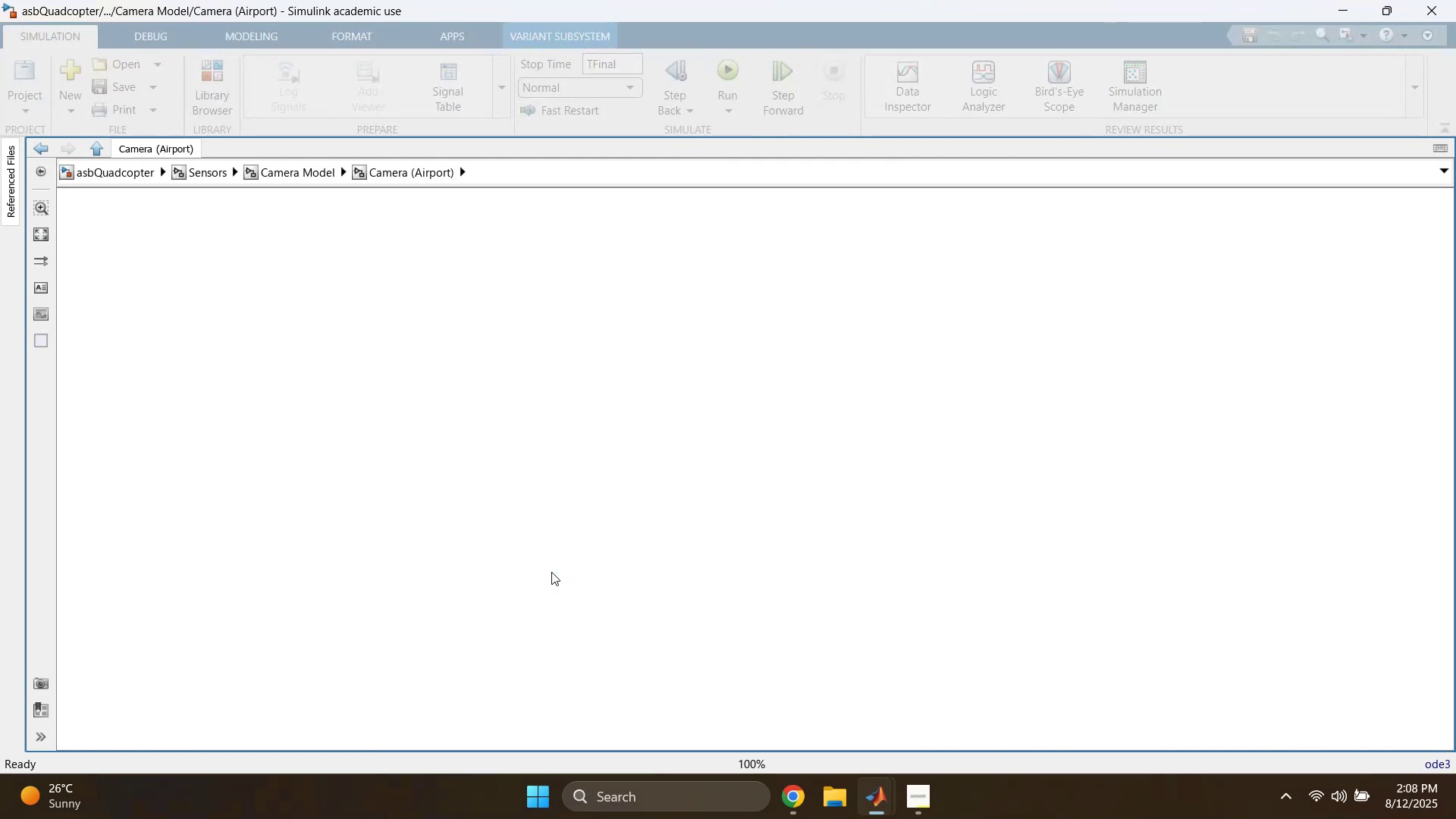 
scroll: coordinate [613, 595], scroll_direction: up, amount: 4.0
 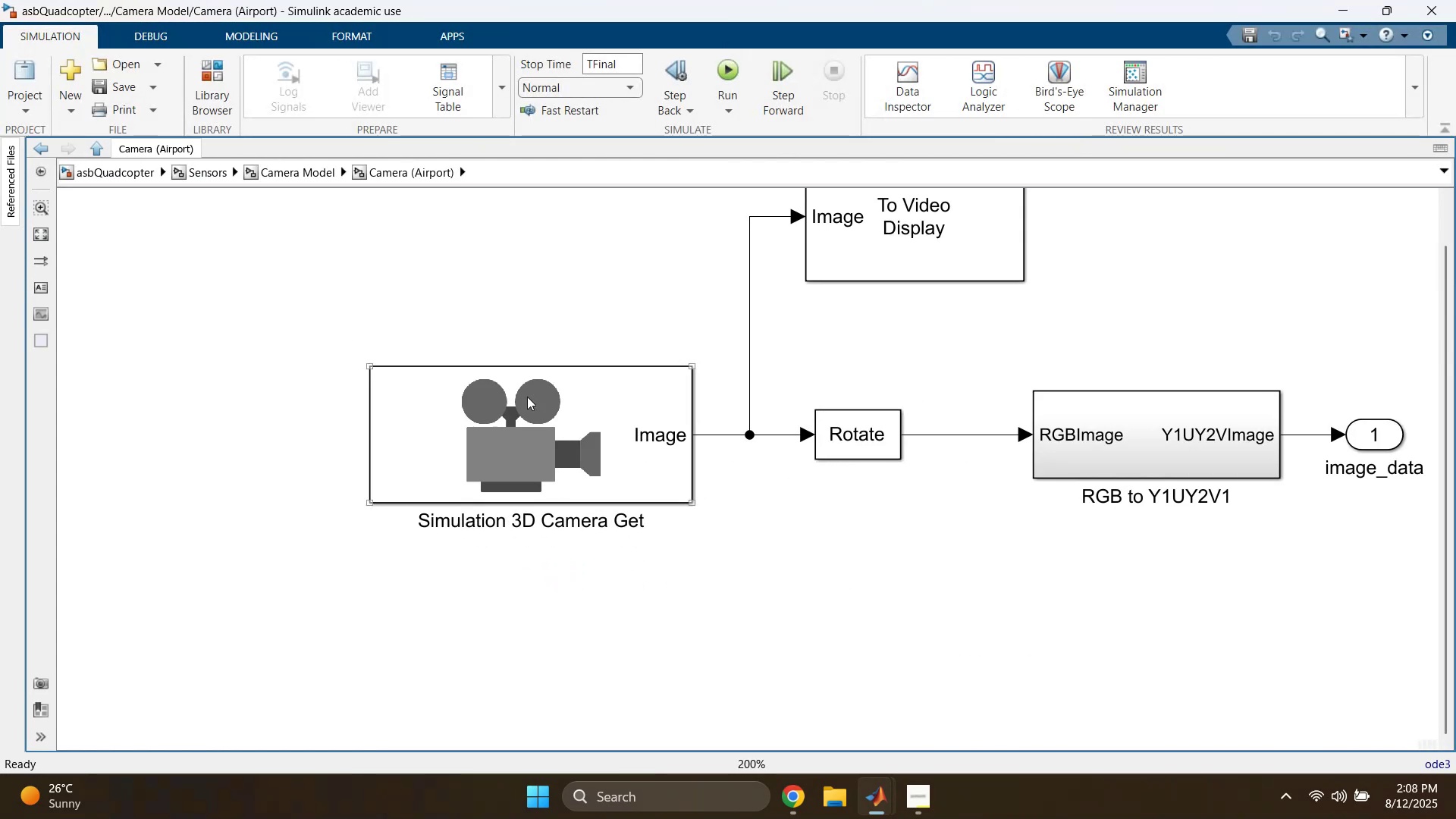 
left_click_drag(start_coordinate=[490, 286], to_coordinate=[521, 497])
 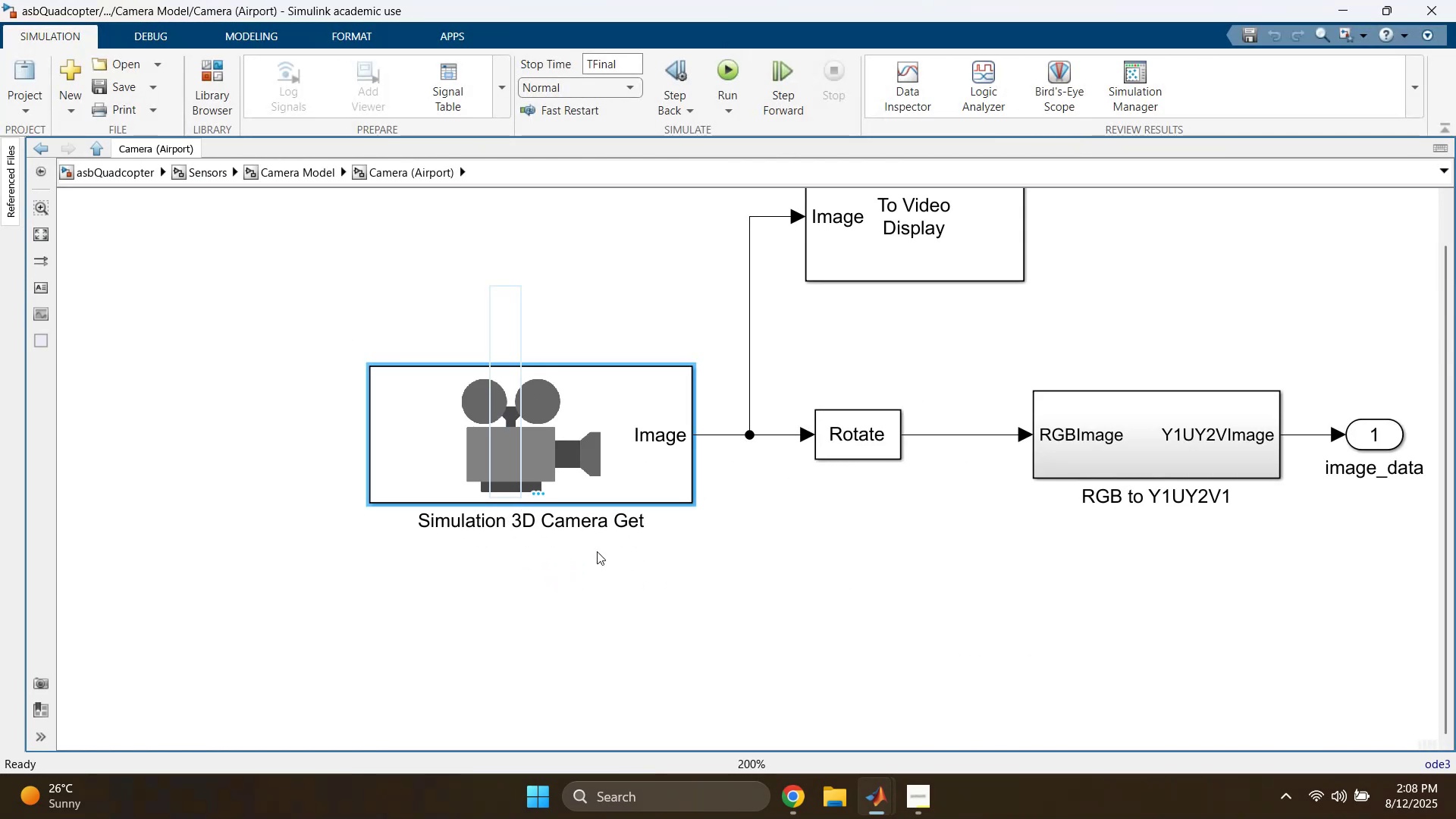 
left_click([729, 596])
 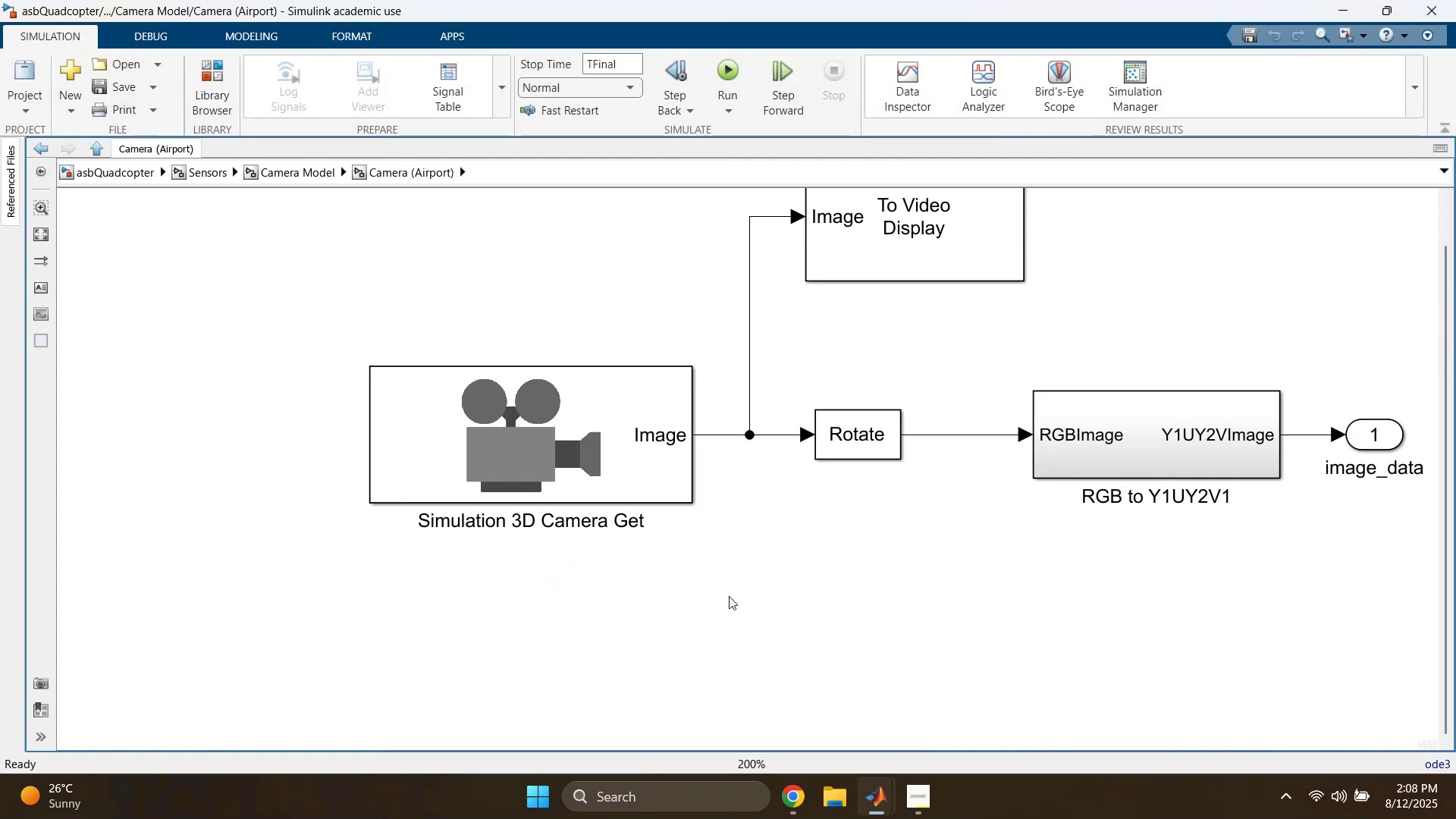 
scroll: coordinate [736, 596], scroll_direction: down, amount: 1.0
 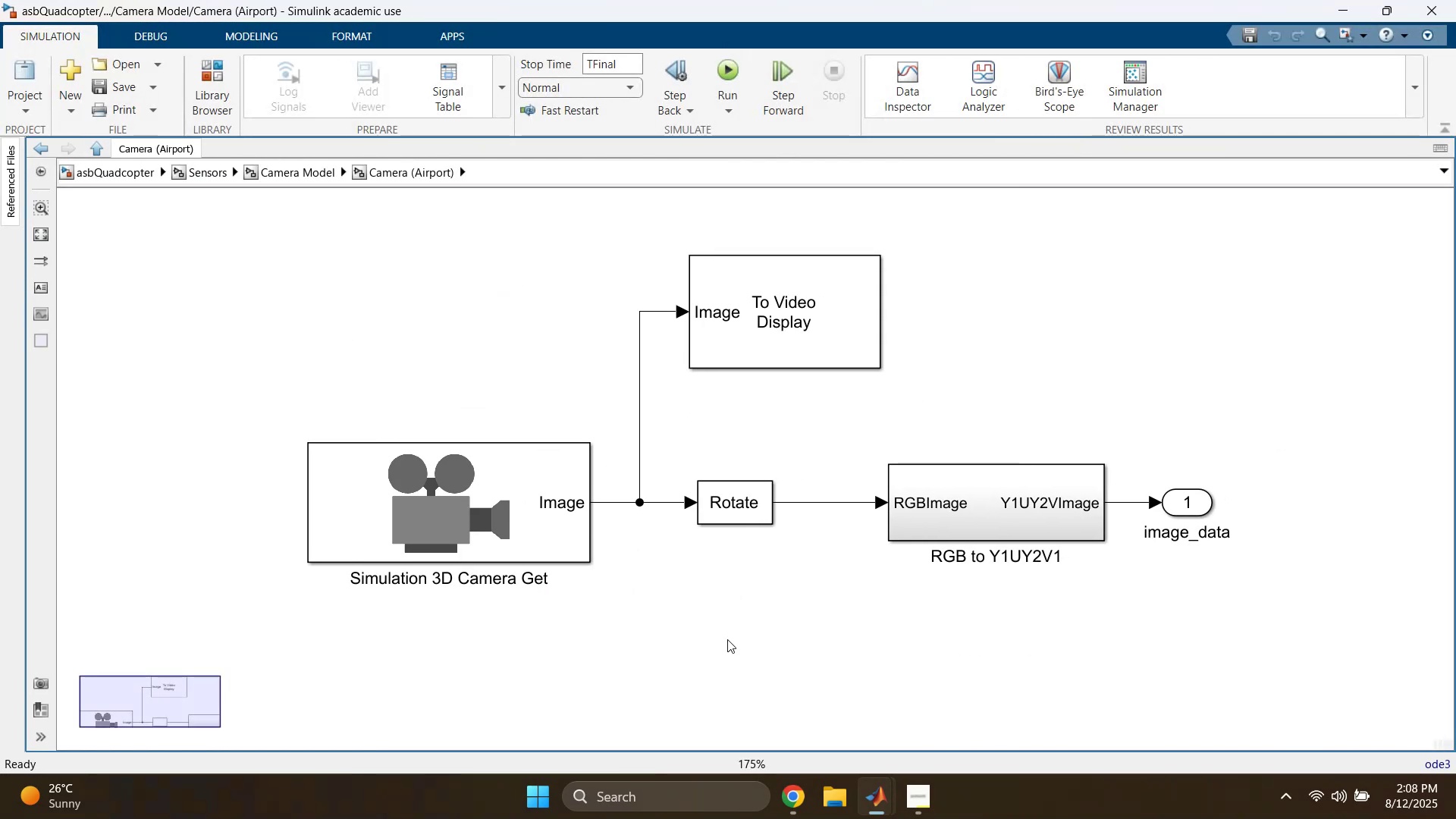 
left_click_drag(start_coordinate=[919, 420], to_coordinate=[861, 595])
 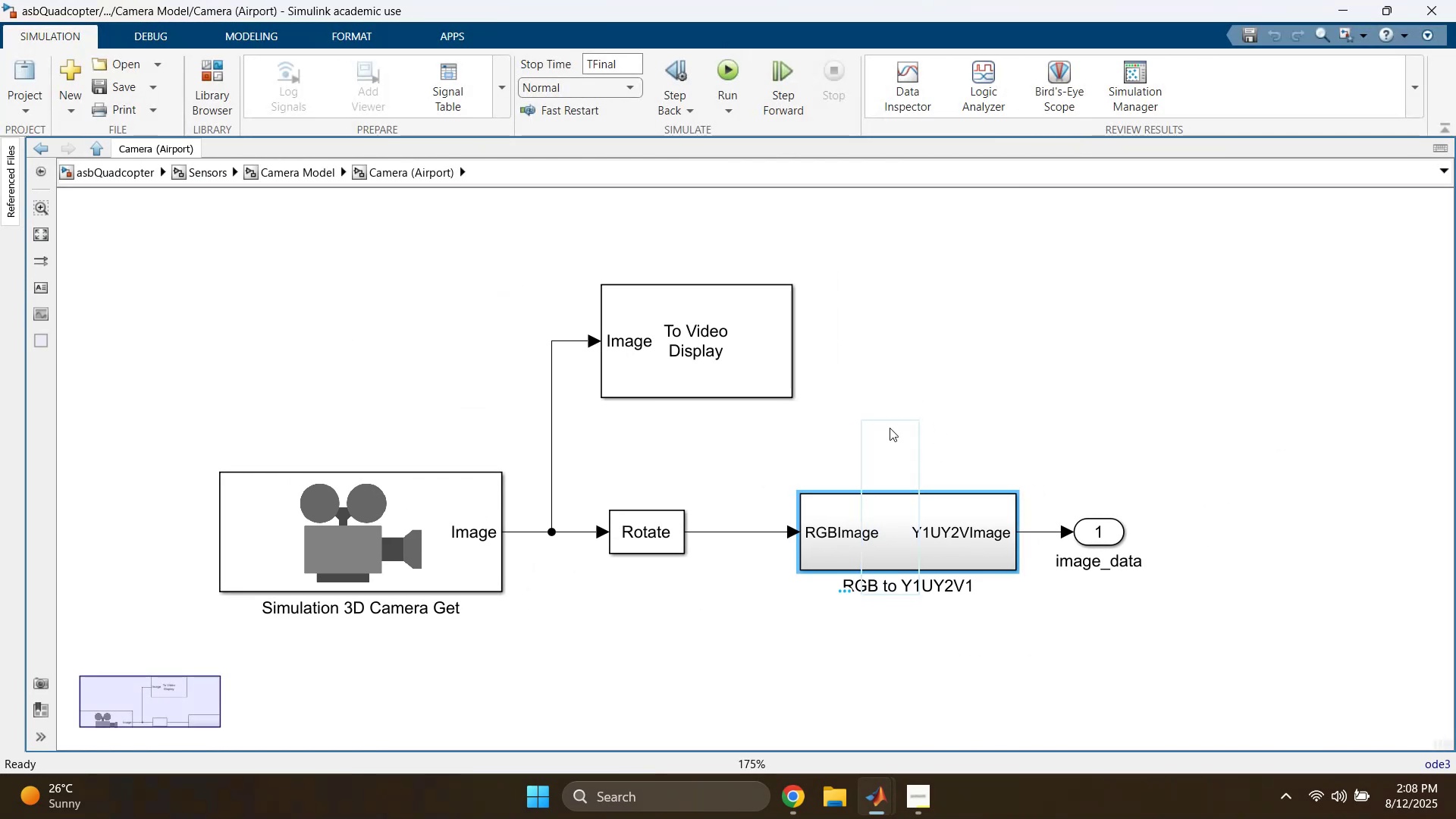 
left_click([949, 320])
 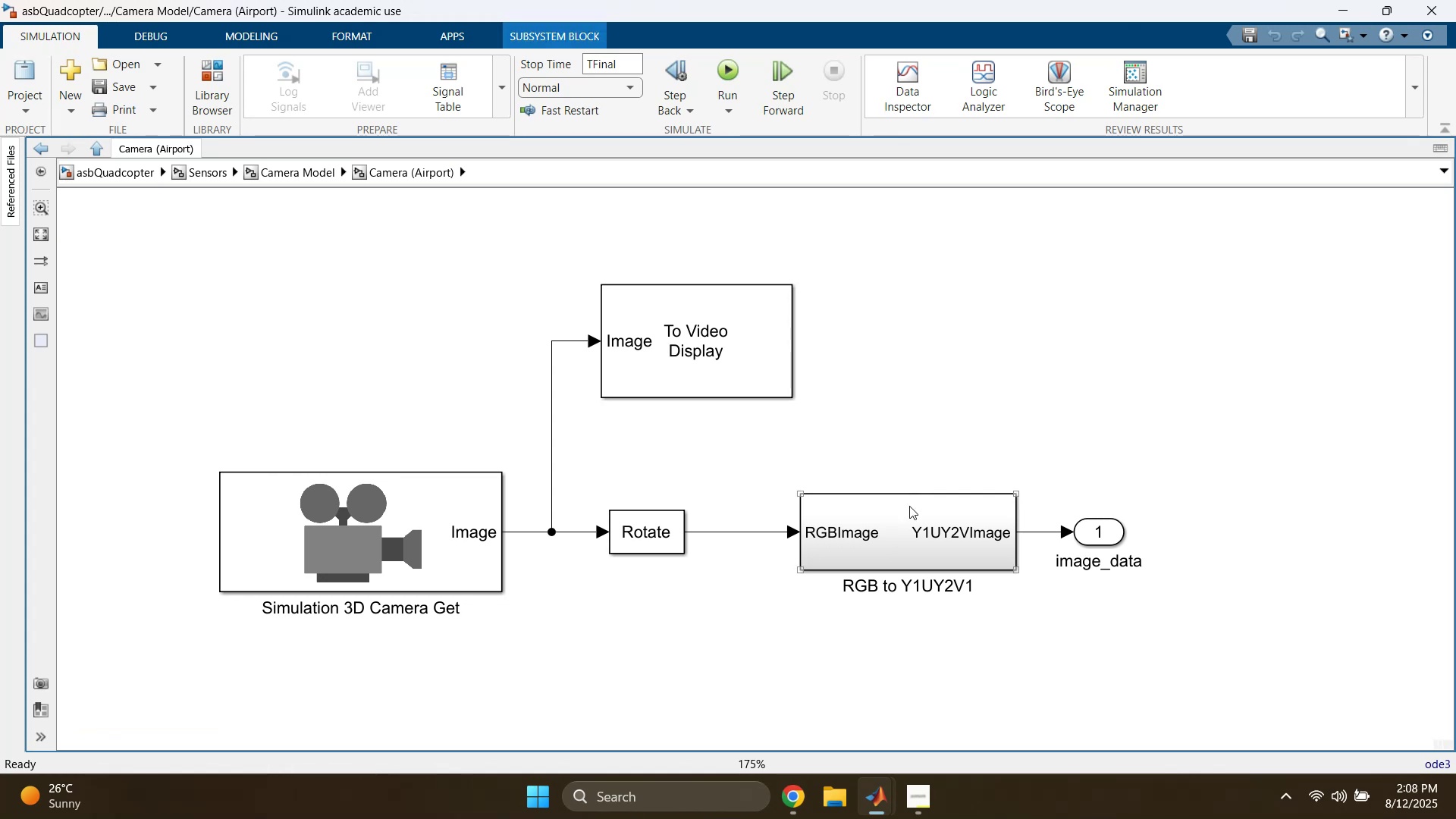 
double_click([905, 511])
 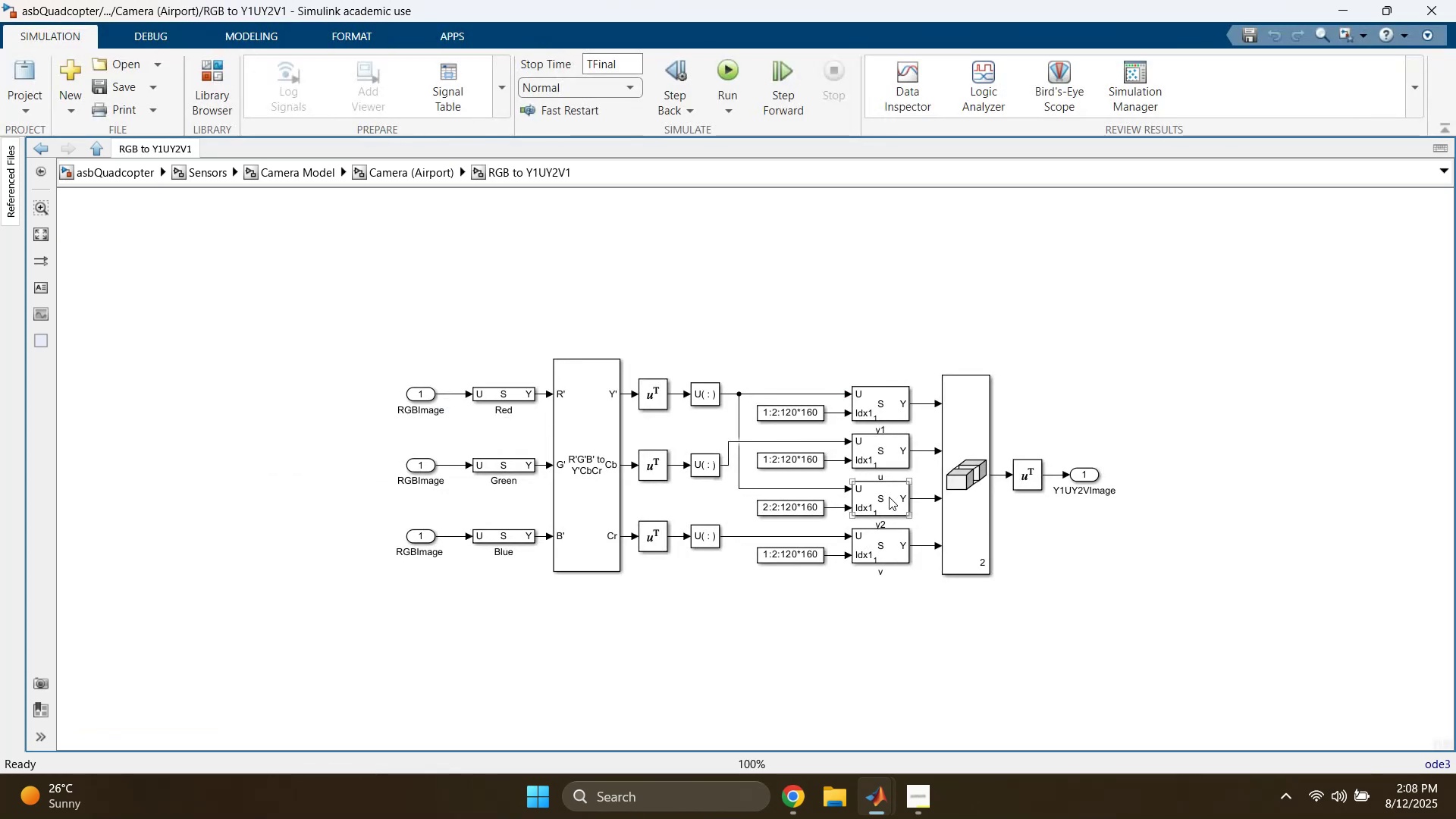 
scroll: coordinate [707, 372], scroll_direction: up, amount: 3.0
 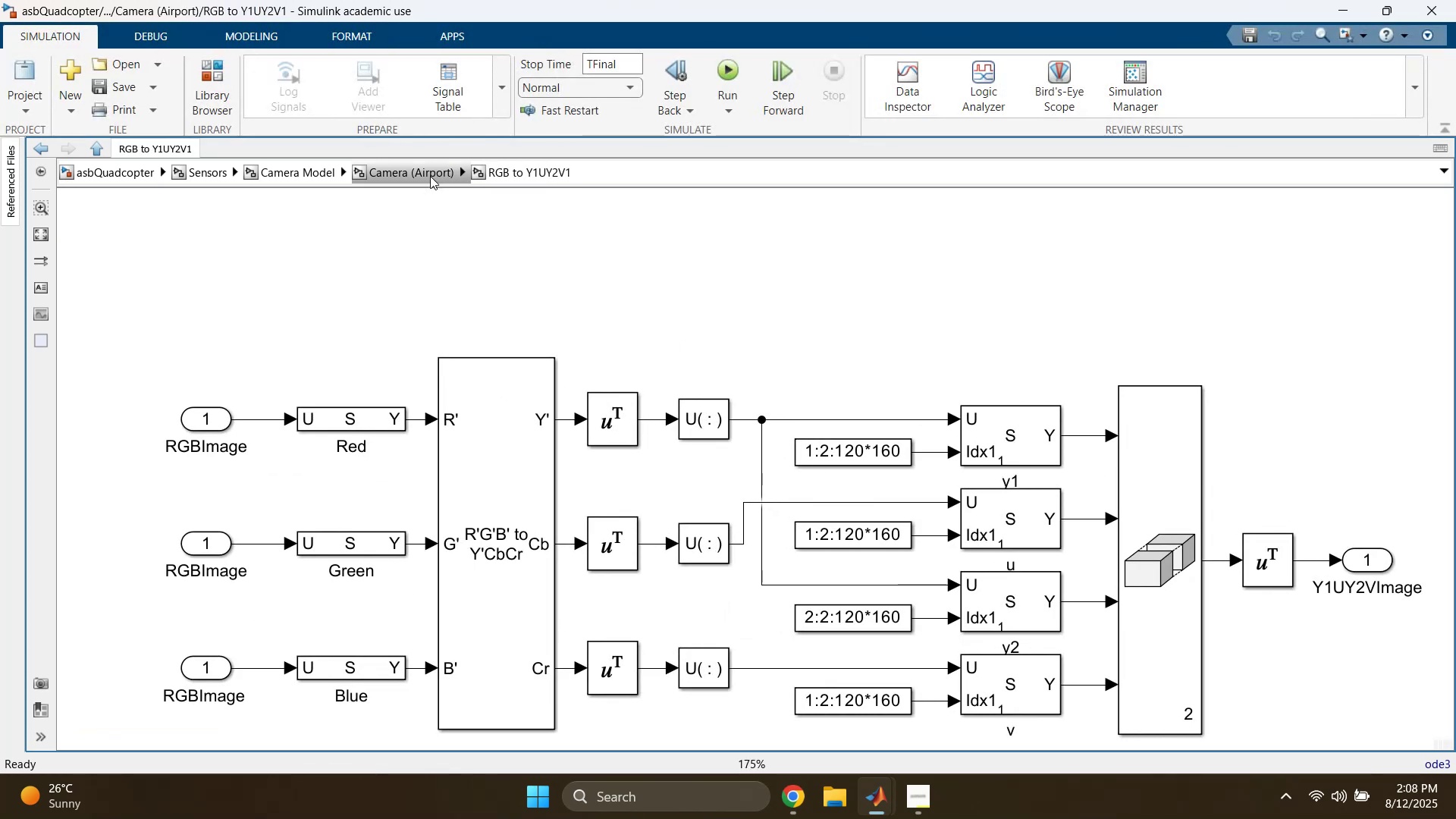 
left_click([430, 176])
 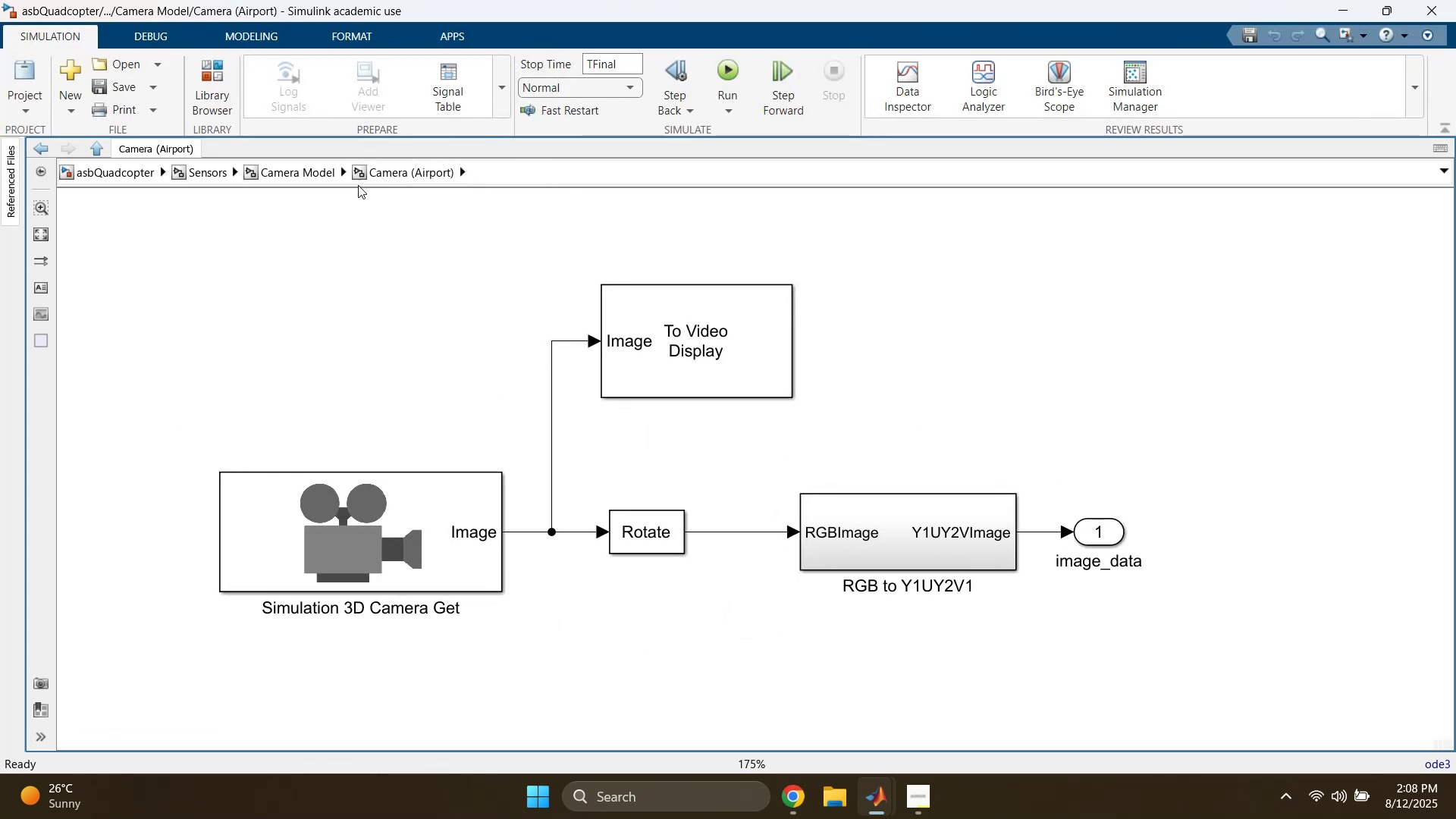 
left_click([278, 185])
 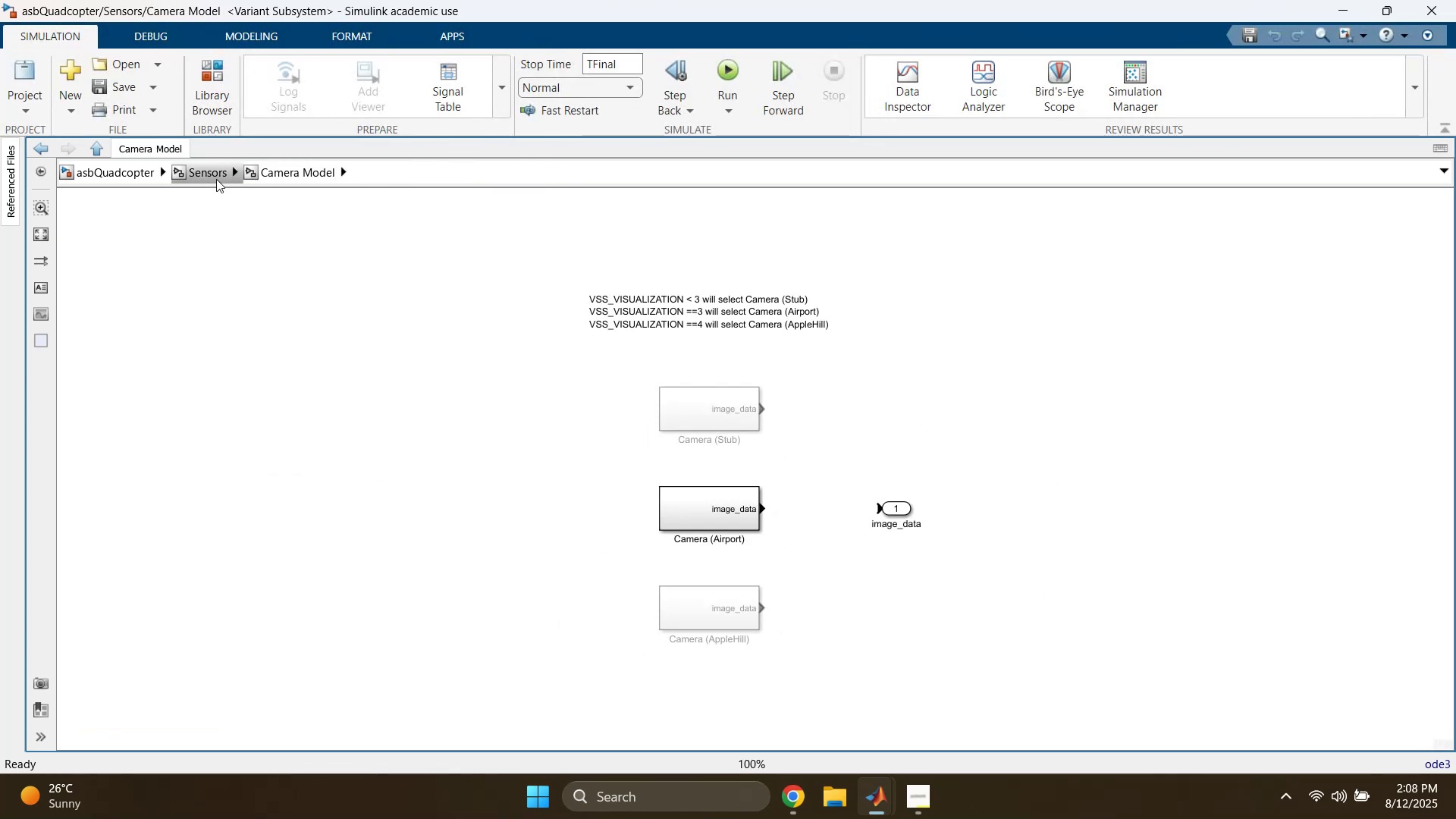 
left_click([204, 179])
 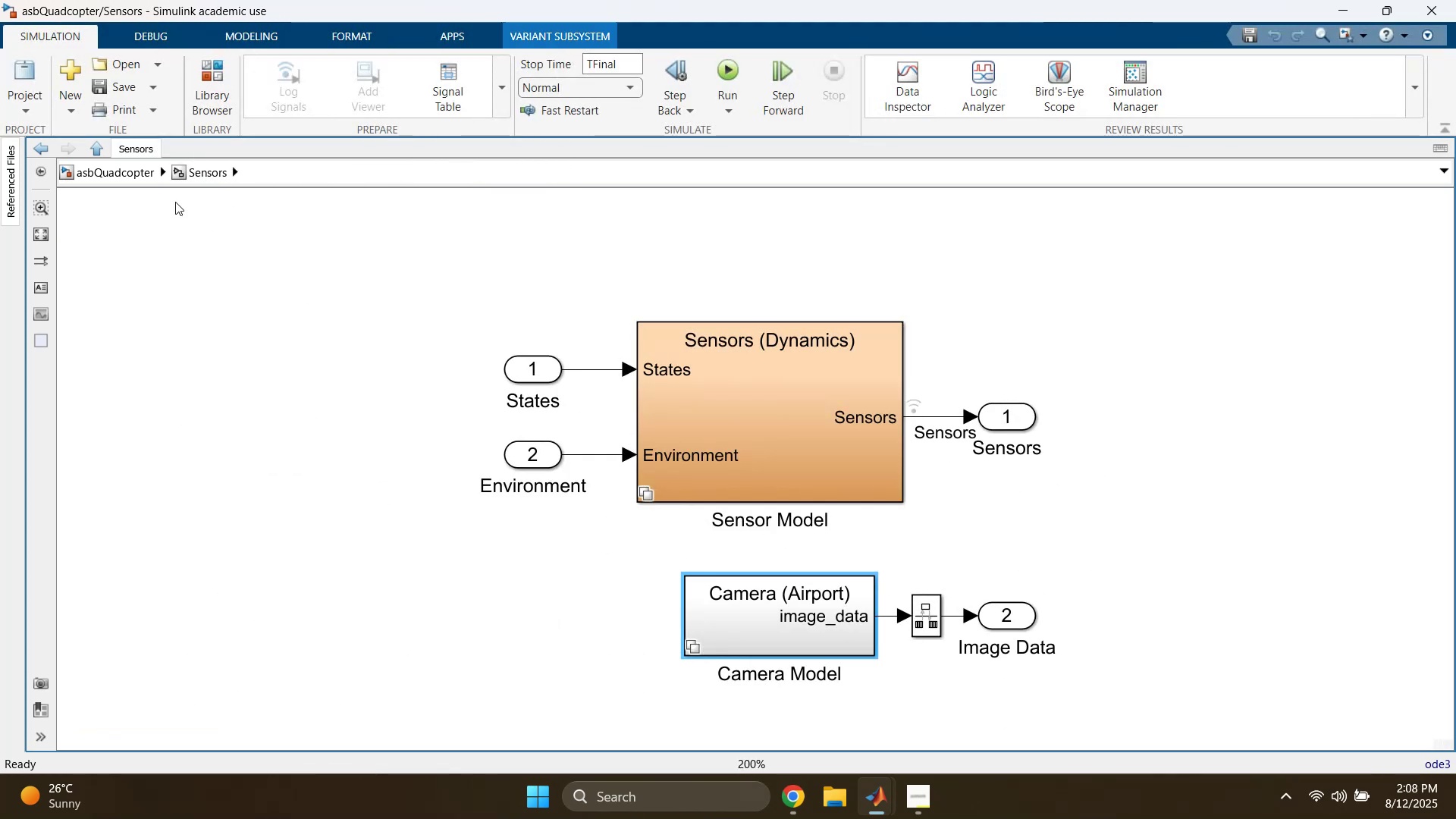 
left_click([77, 175])
 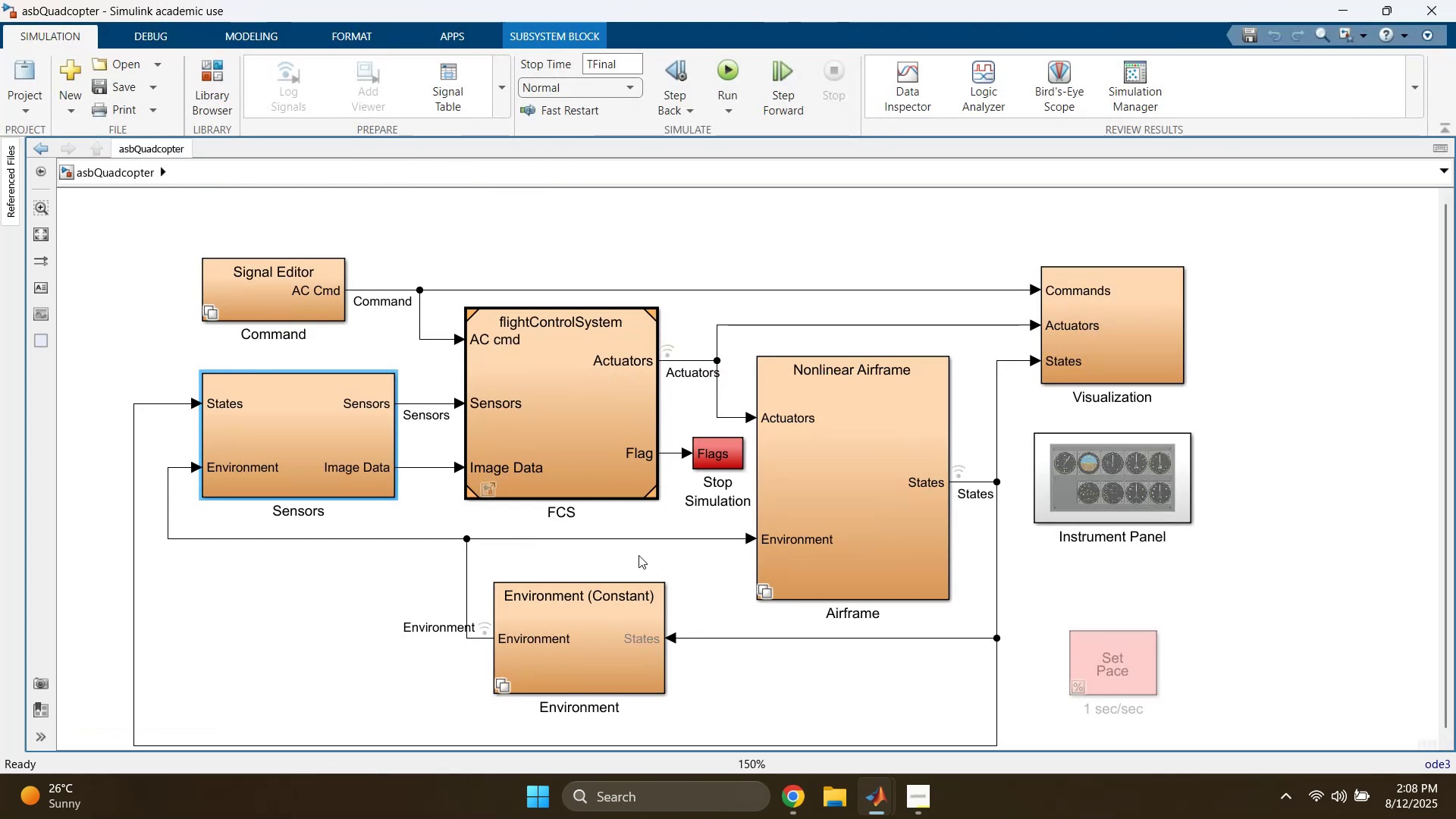 
left_click([630, 553])
 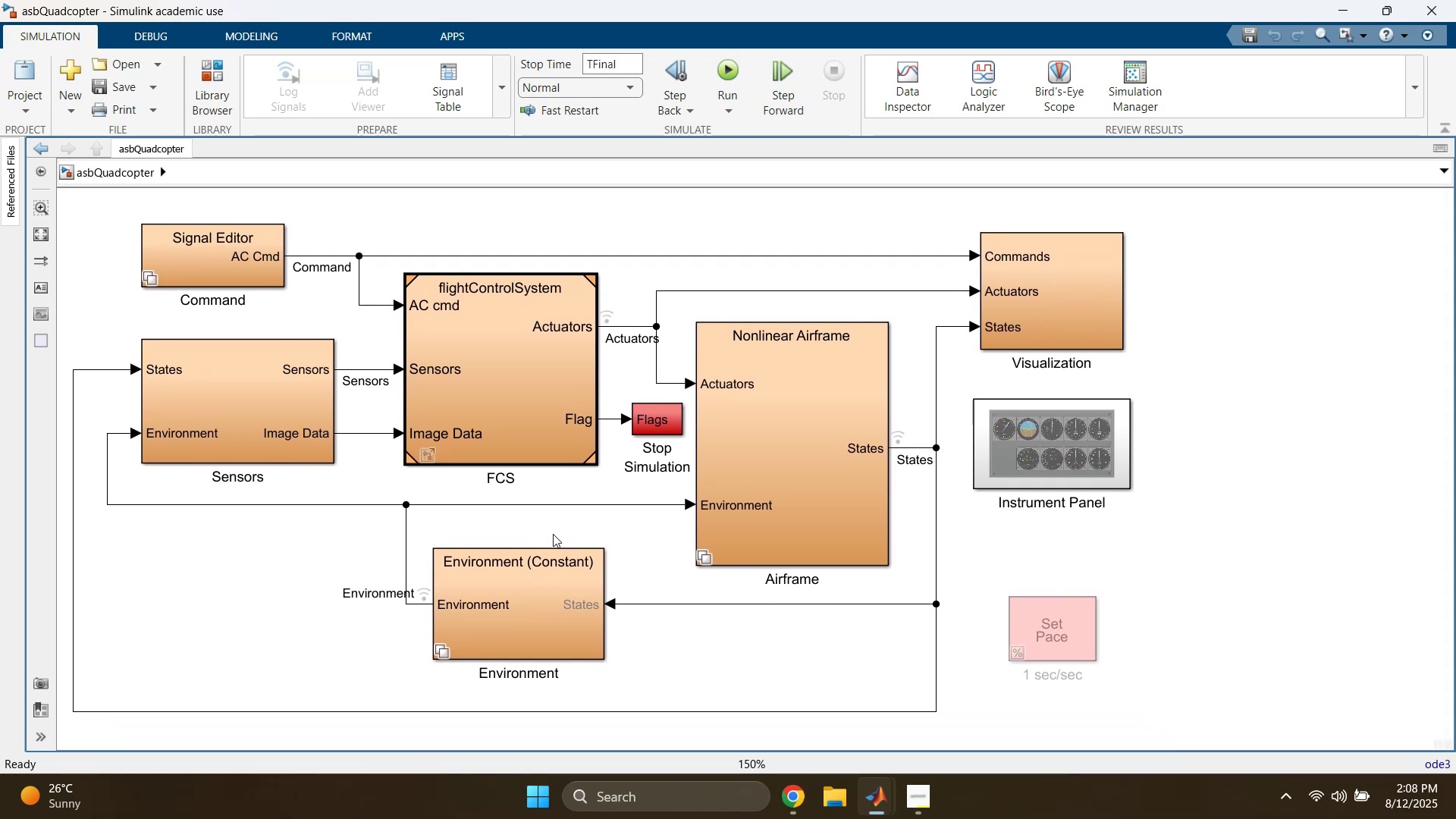 
double_click([507, 621])
 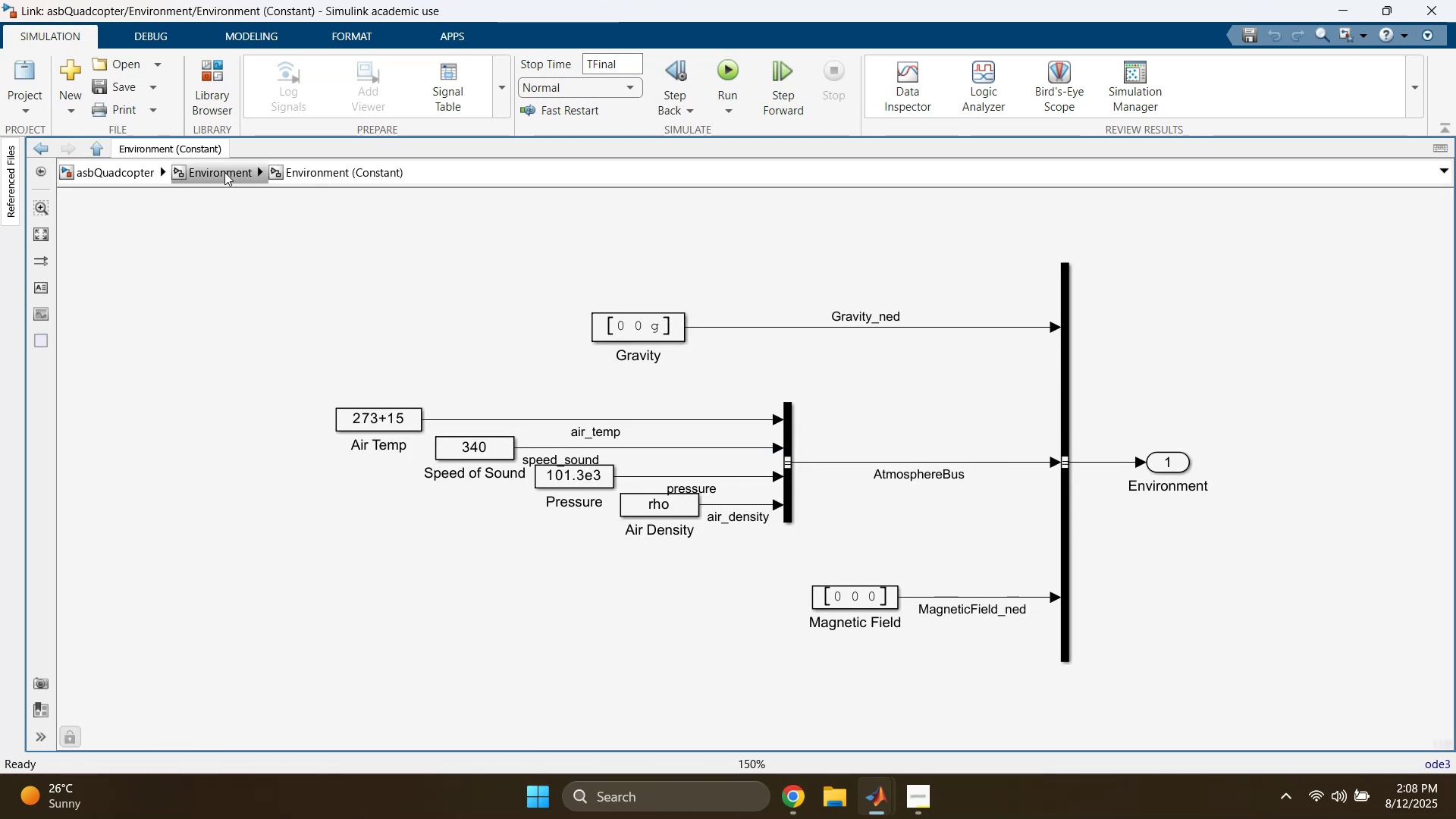 
left_click([224, 172])
 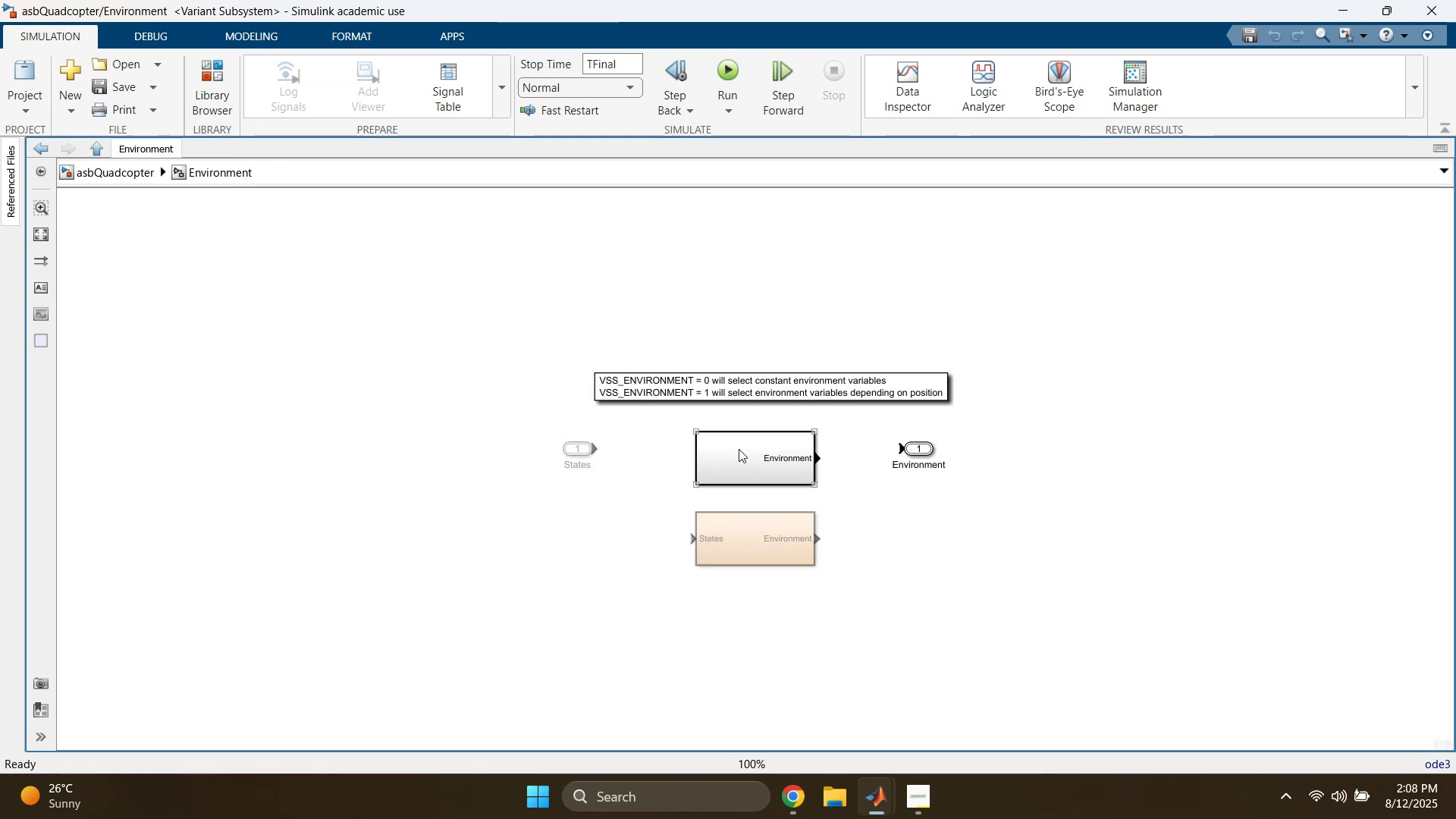 
scroll: coordinate [761, 526], scroll_direction: up, amount: 3.0
 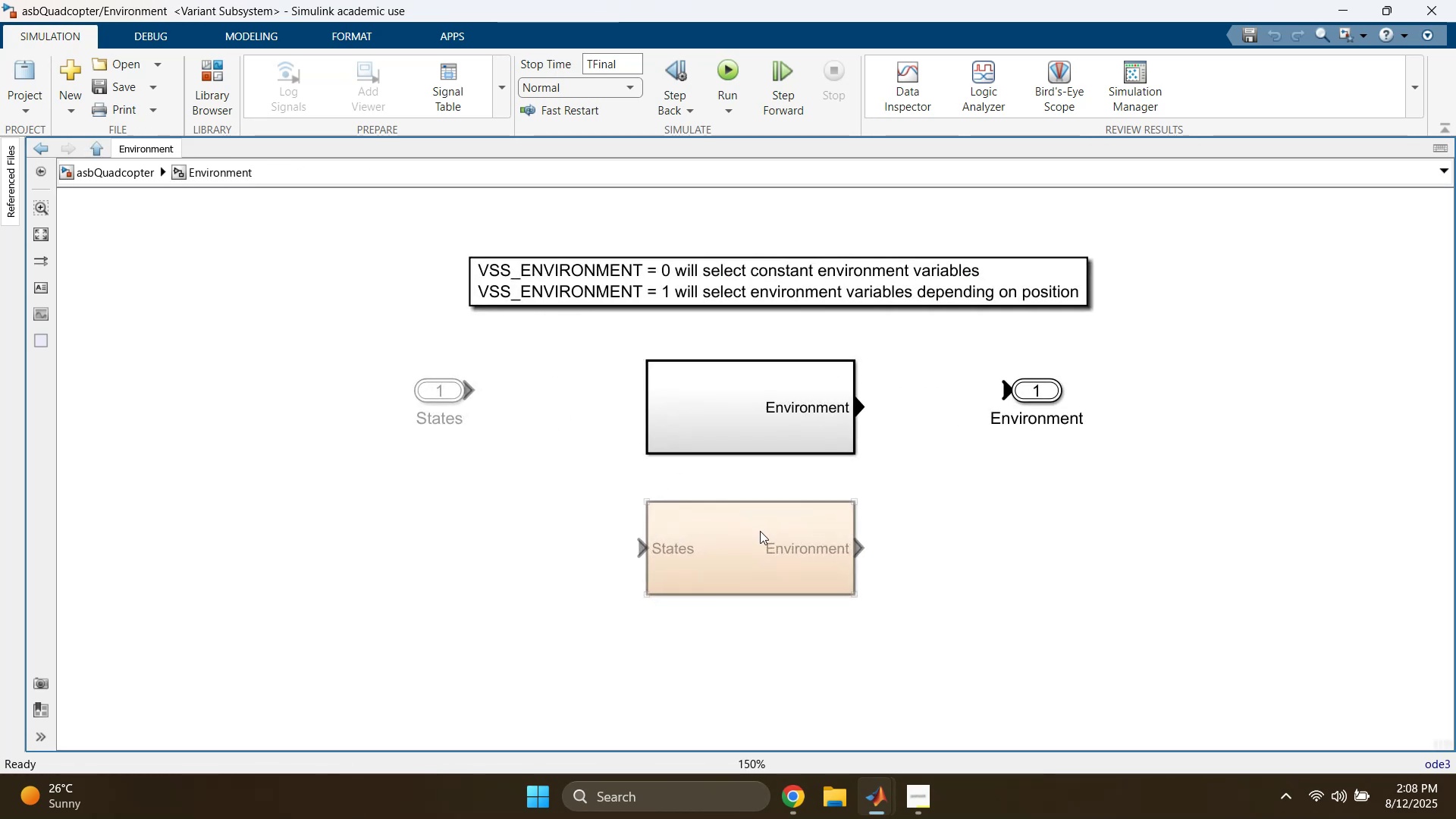 
left_click([758, 533])
 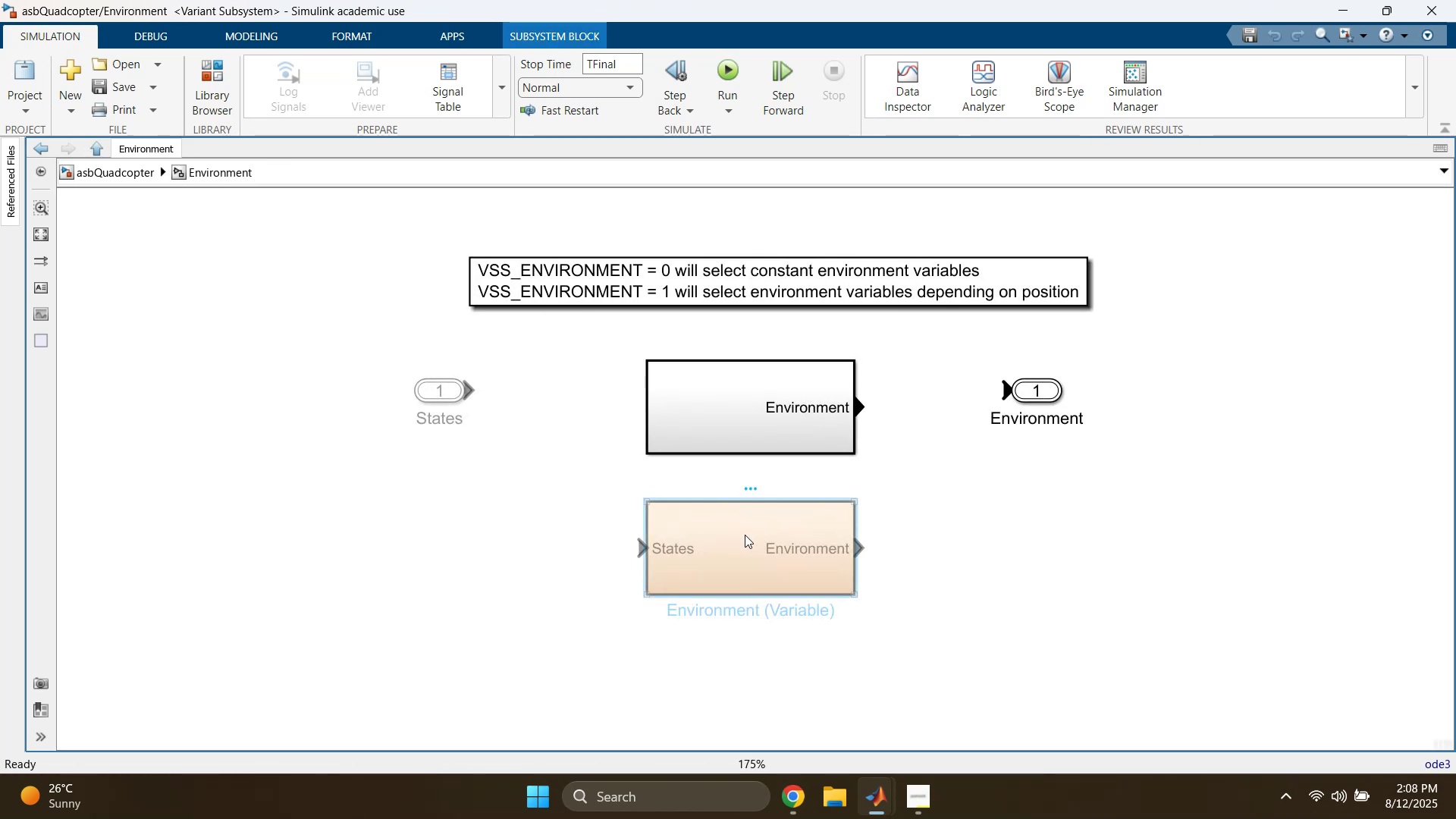 
double_click([745, 535])
 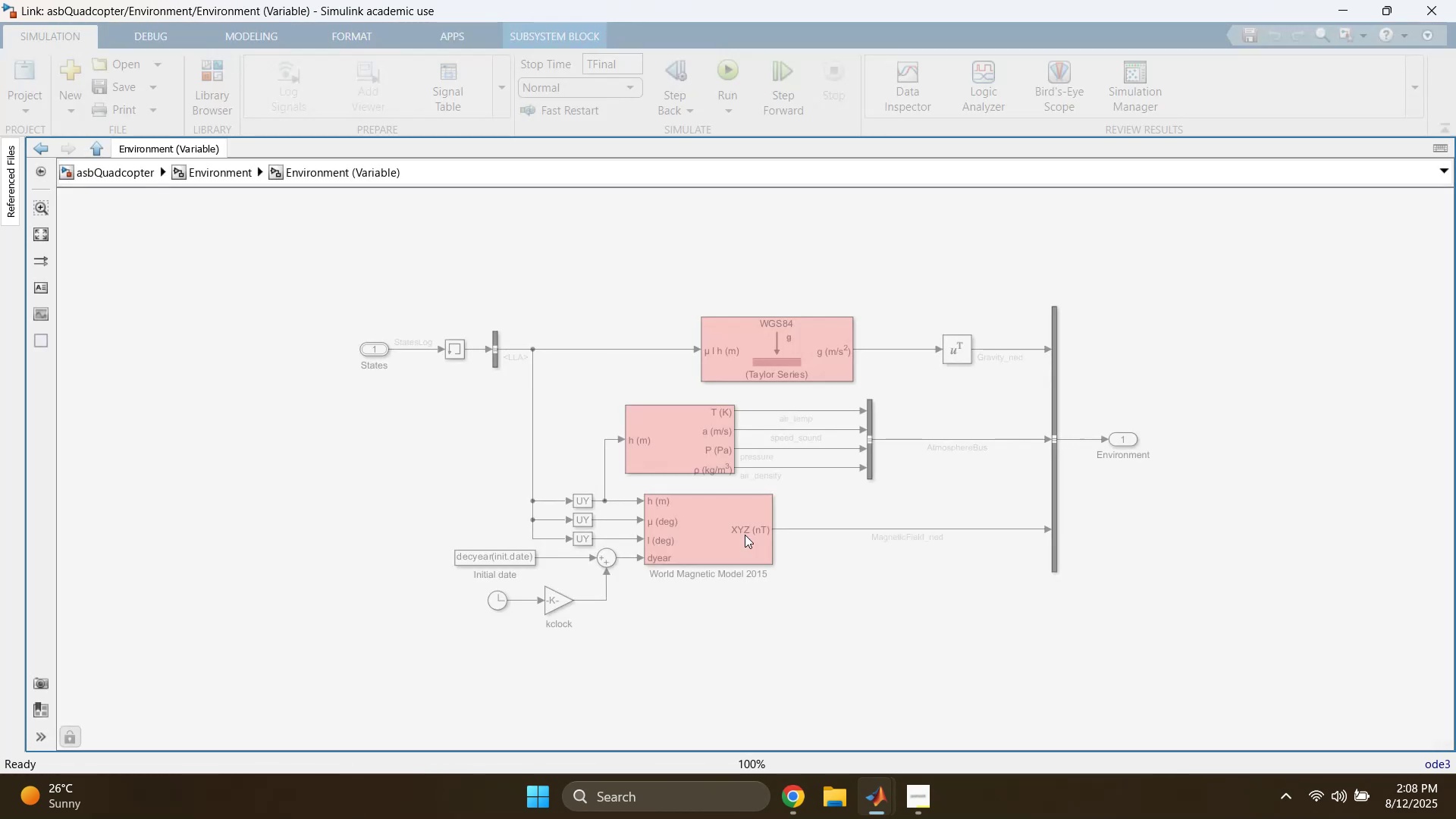 
scroll: coordinate [725, 523], scroll_direction: up, amount: 4.0
 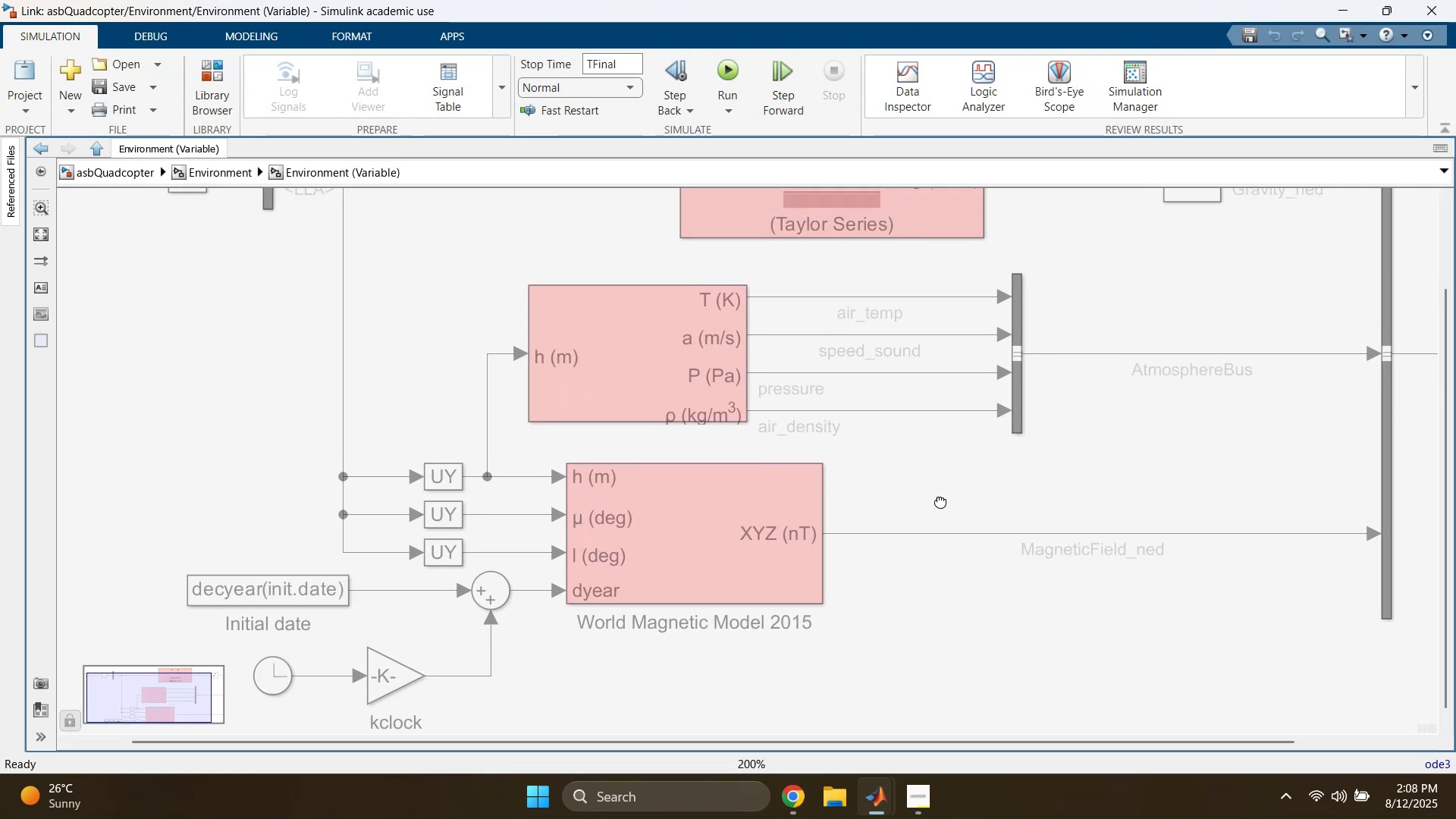 
scroll: coordinate [937, 535], scroll_direction: down, amount: 1.0
 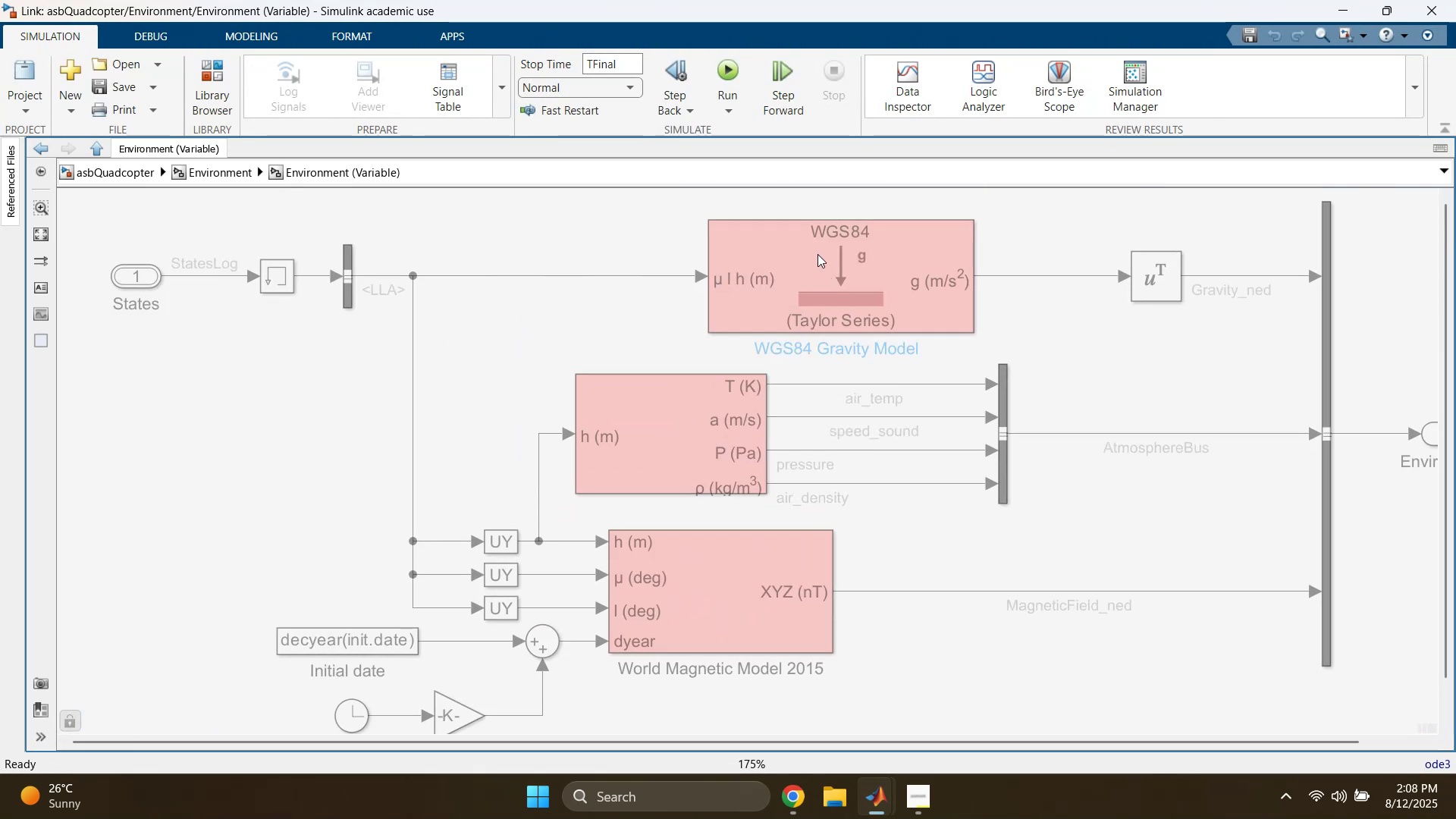 
scroll: coordinate [631, 347], scroll_direction: up, amount: 1.0
 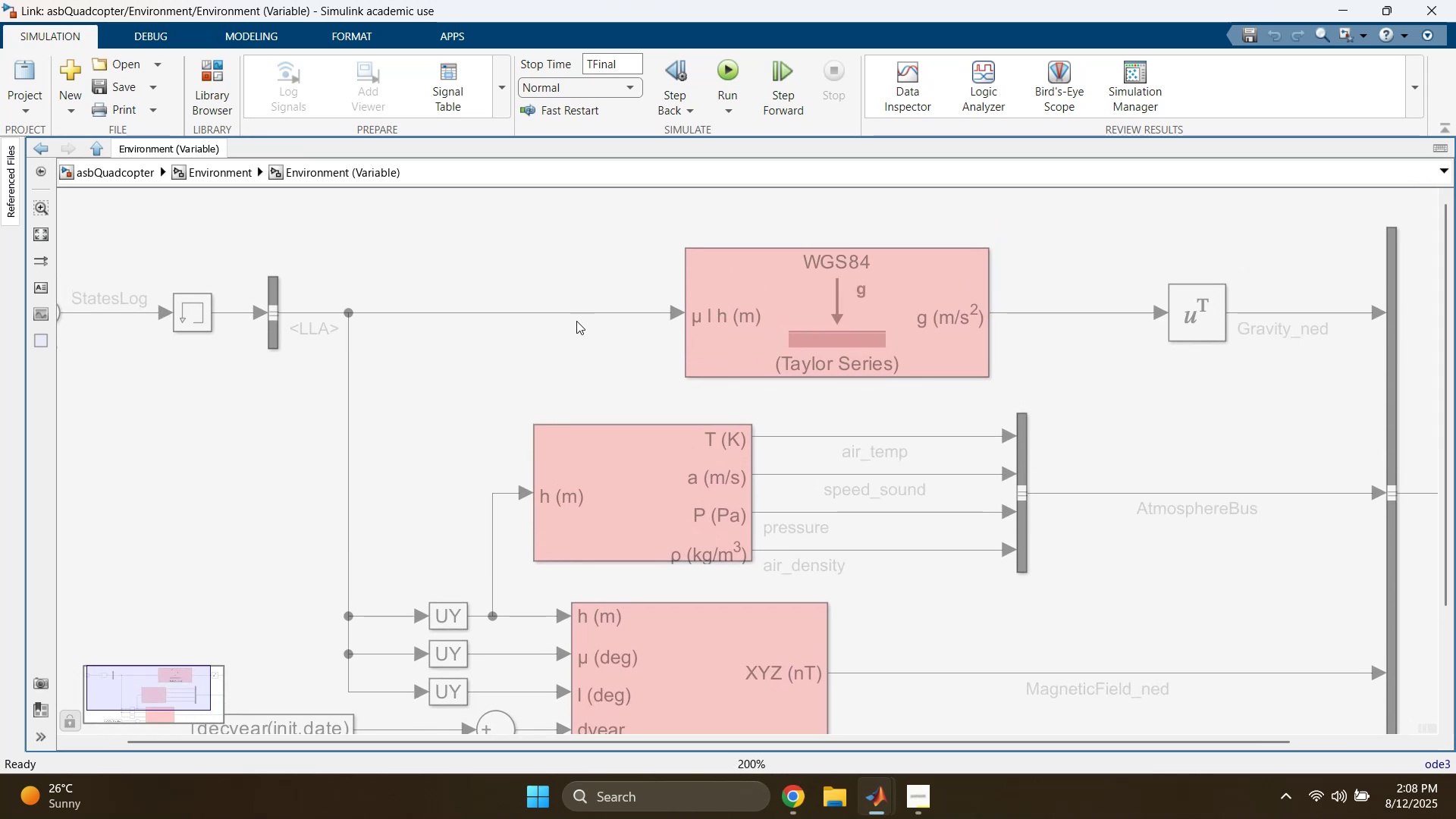 
left_click([229, 172])
 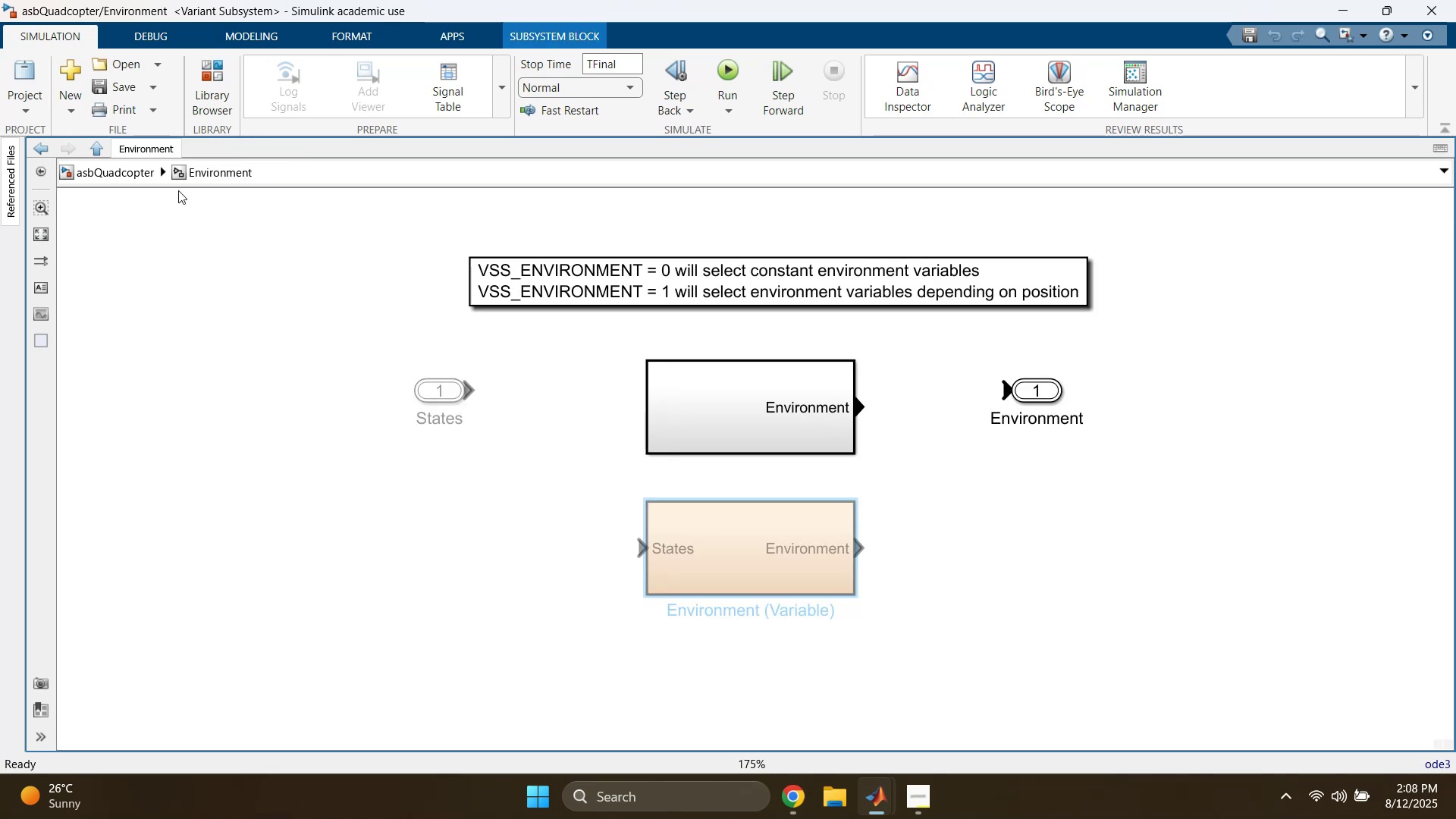 
left_click([143, 180])
 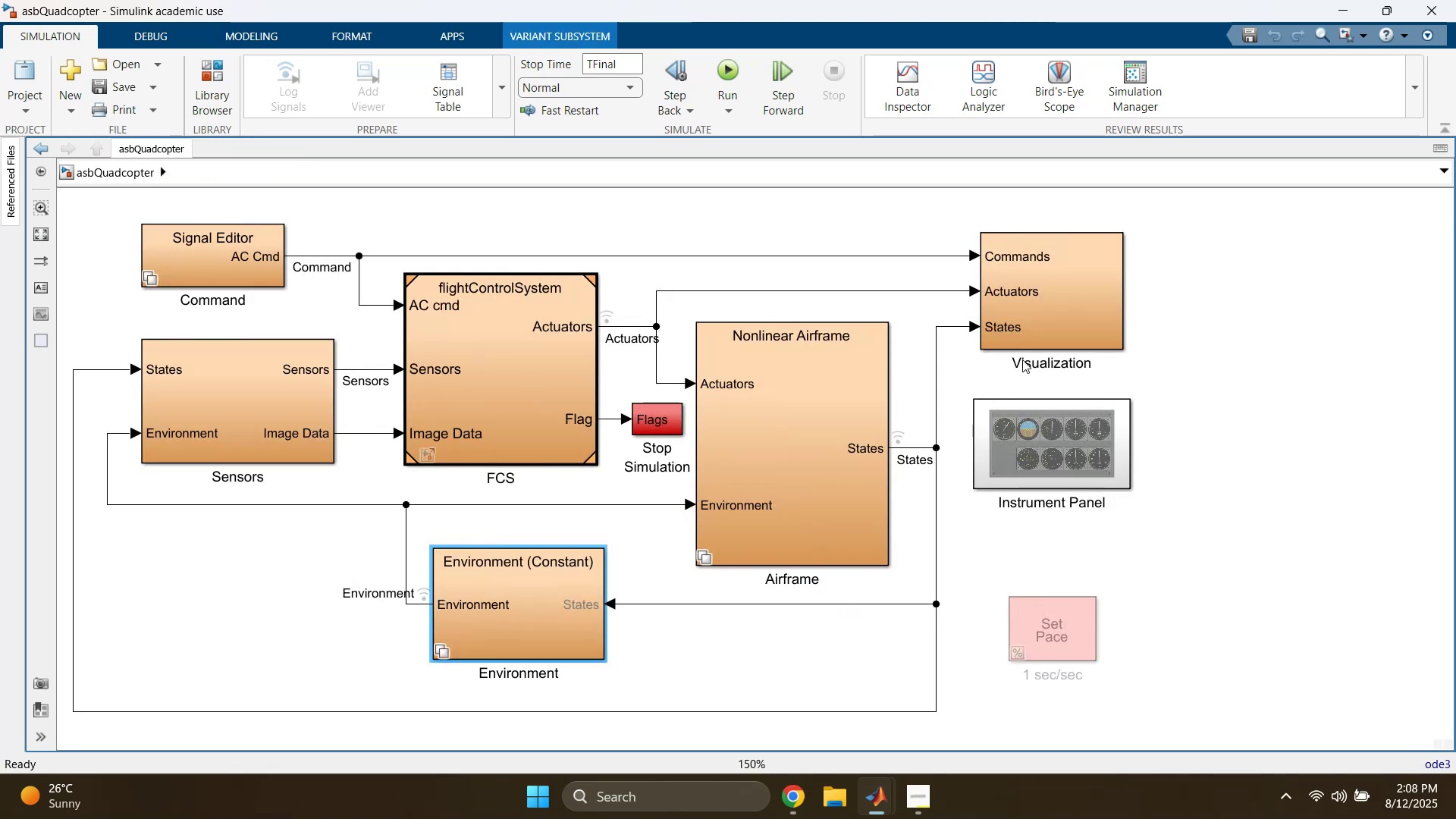 
left_click([1159, 588])
 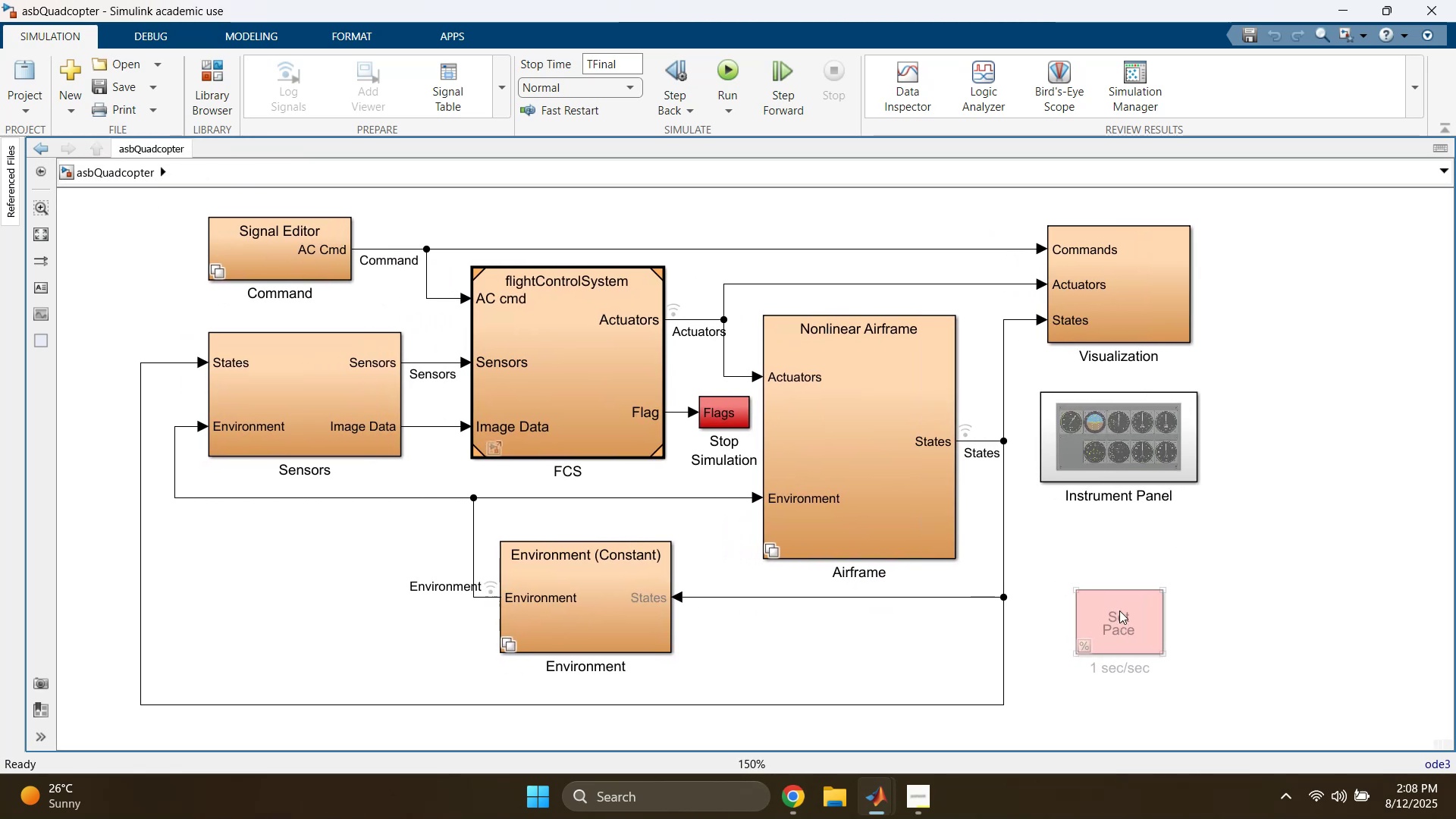 
double_click([1118, 604])
 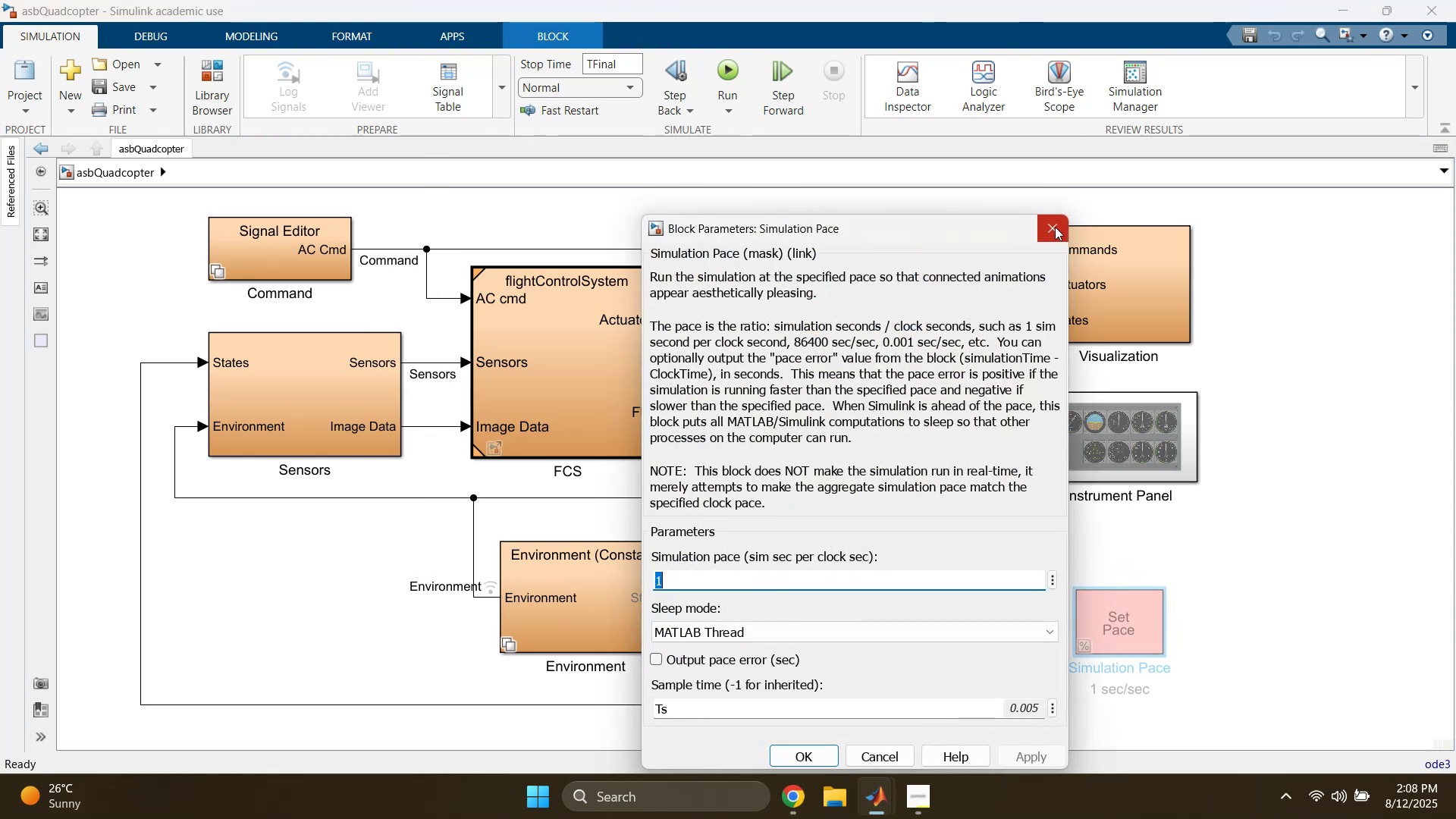 
wait(7.6)
 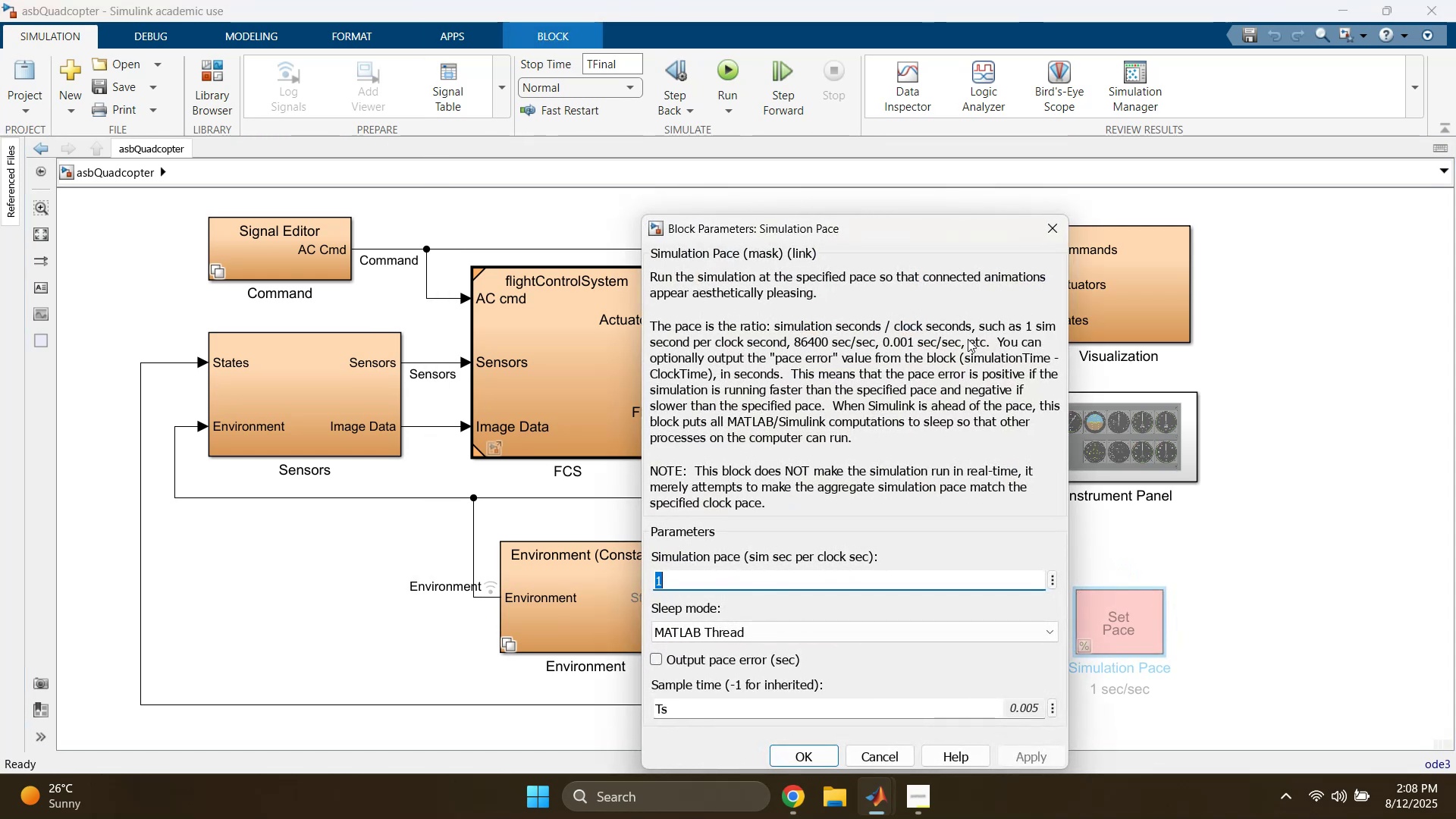 
left_click([1050, 626])
 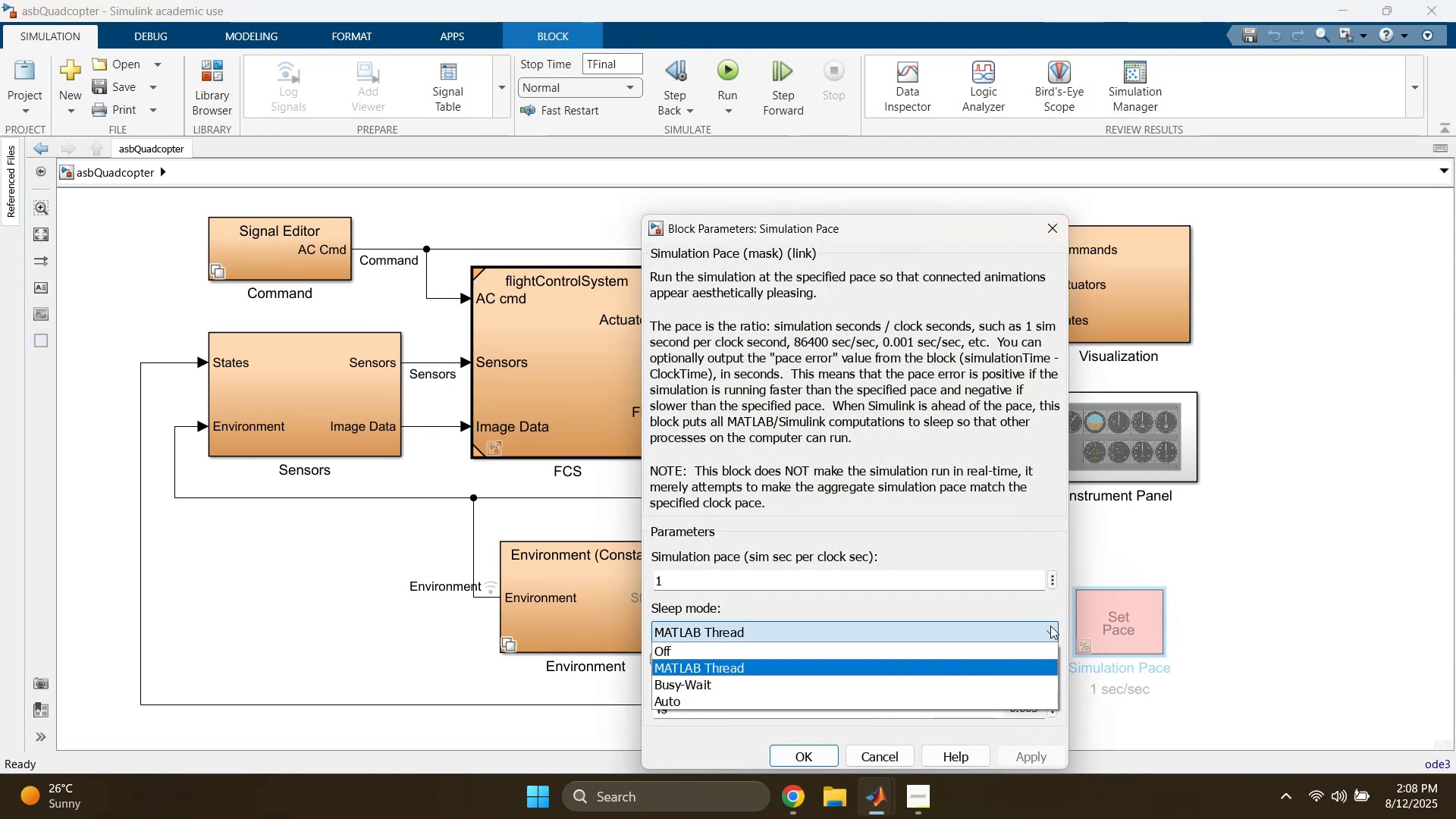 
left_click([1050, 626])
 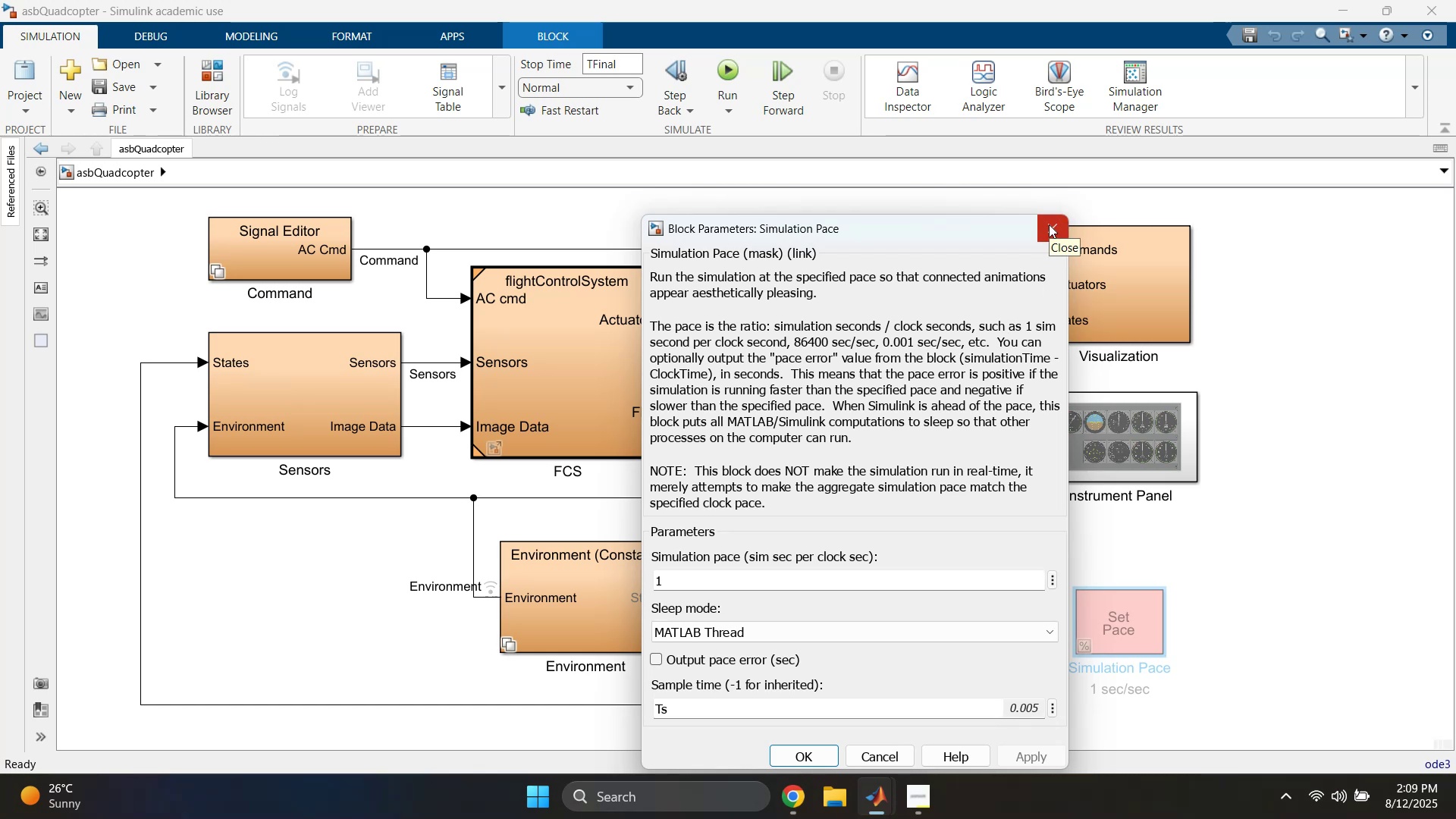 
wait(5.29)
 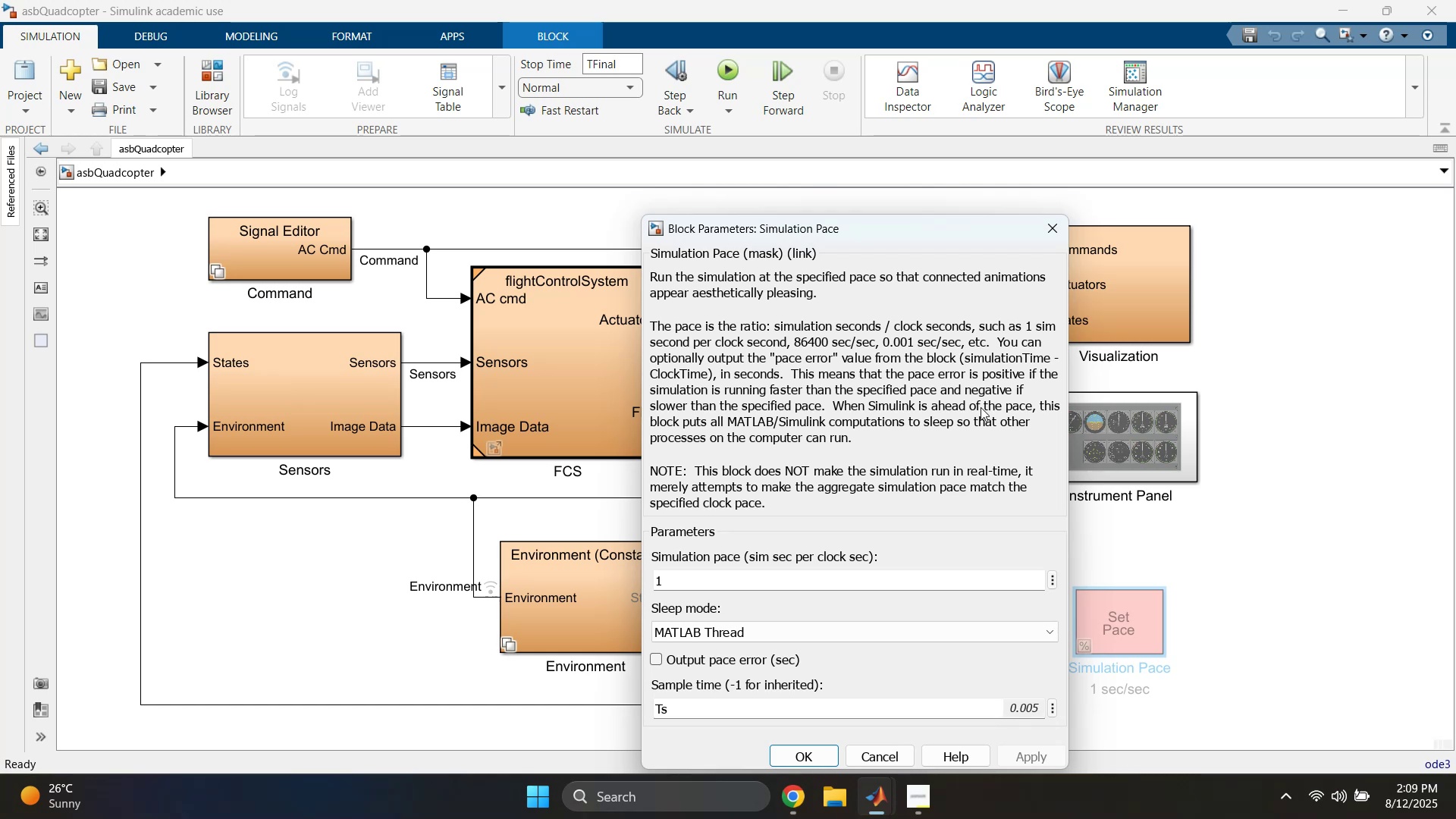 
left_click([1049, 224])
 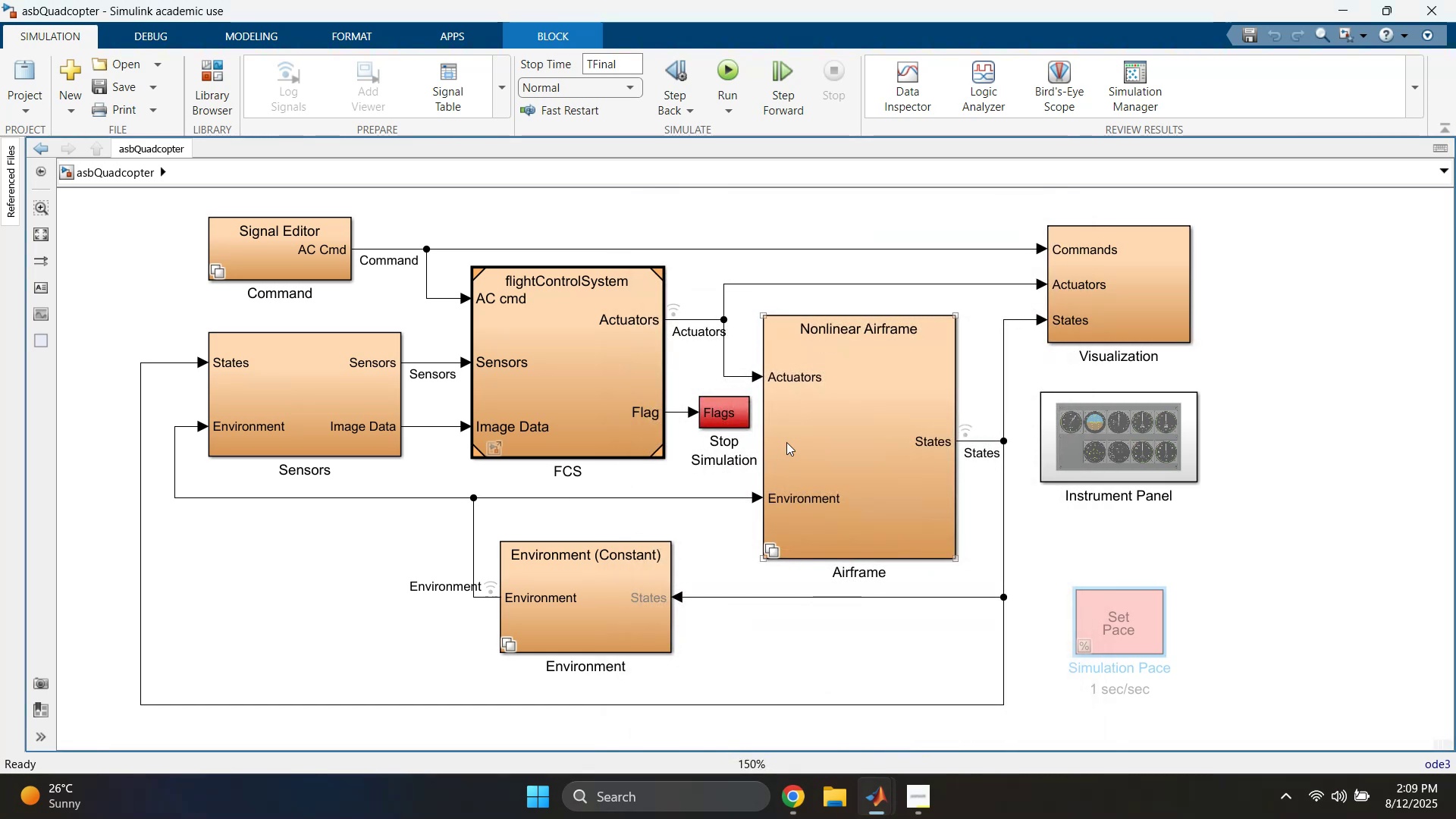 
double_click([861, 420])
 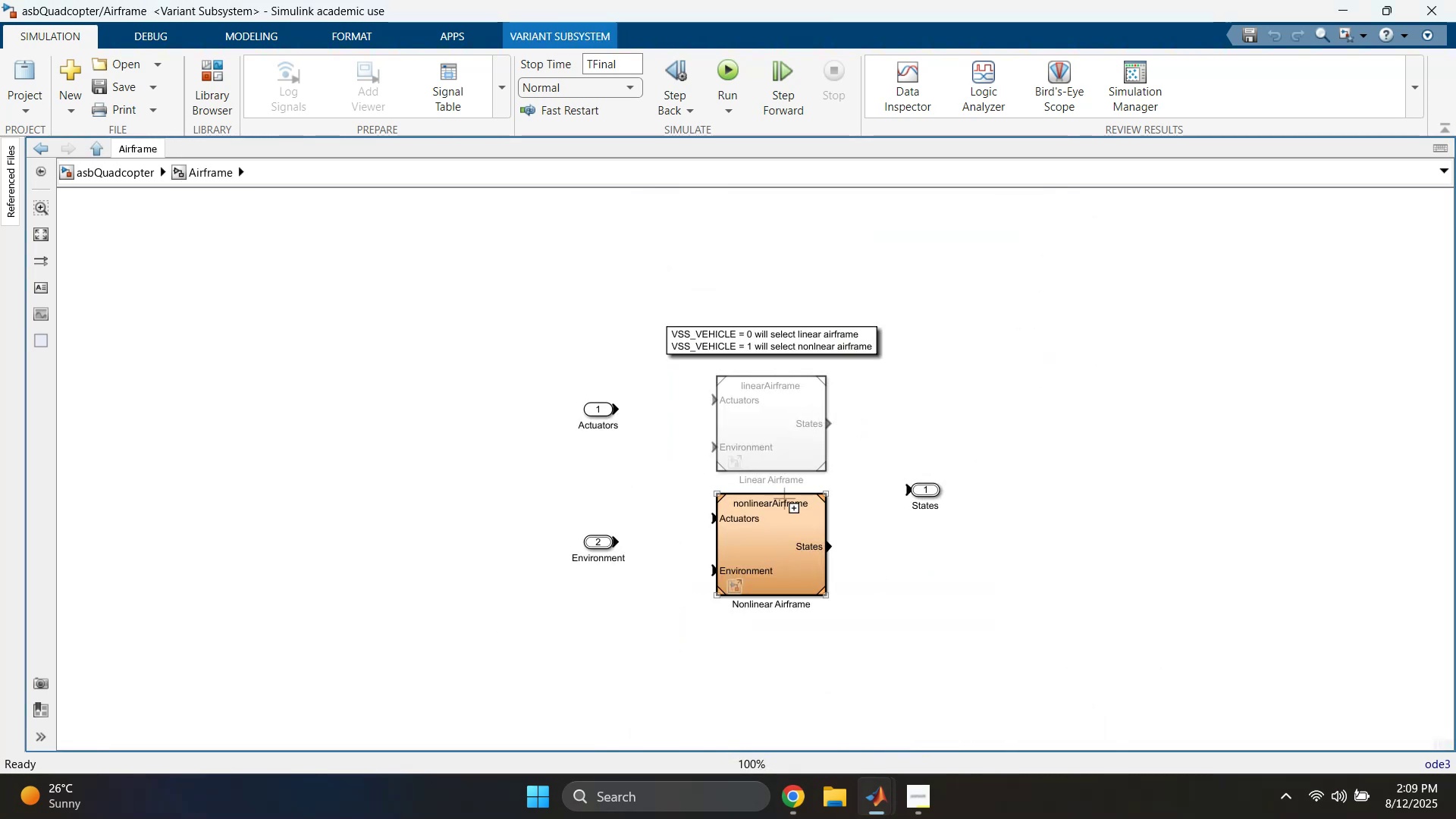 
scroll: coordinate [745, 522], scroll_direction: up, amount: 3.0
 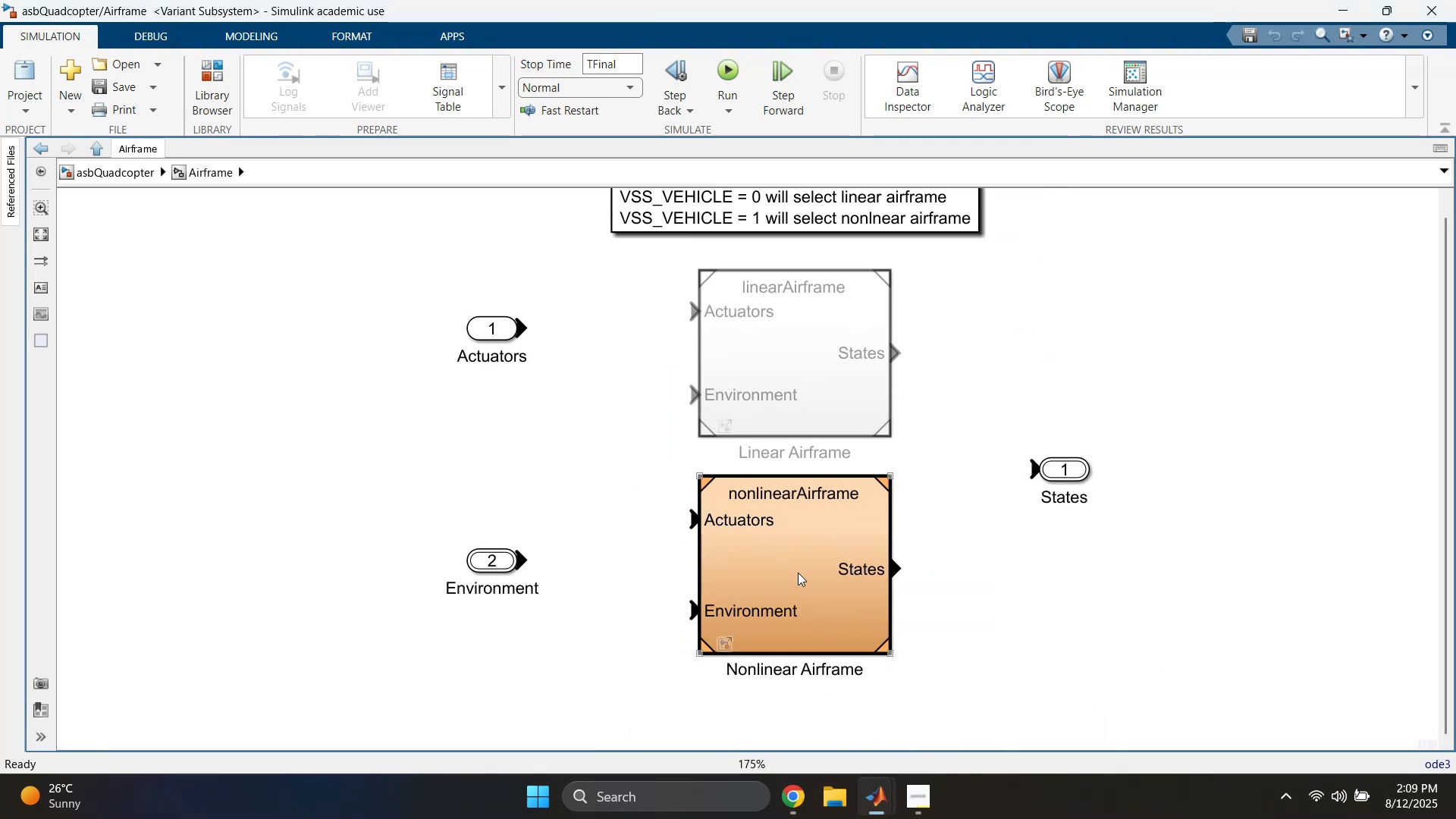 
double_click([798, 573])
 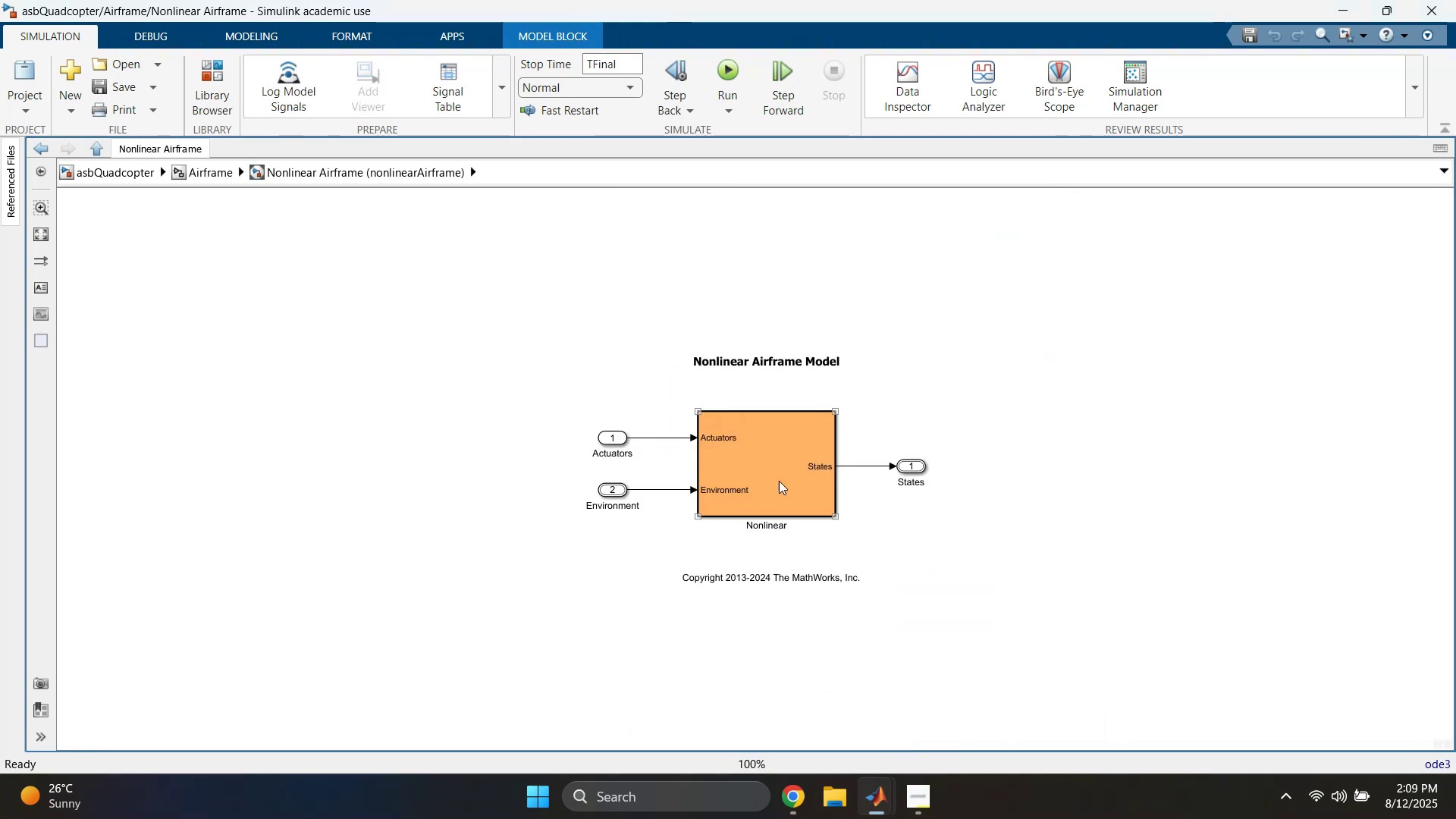 
double_click([777, 473])
 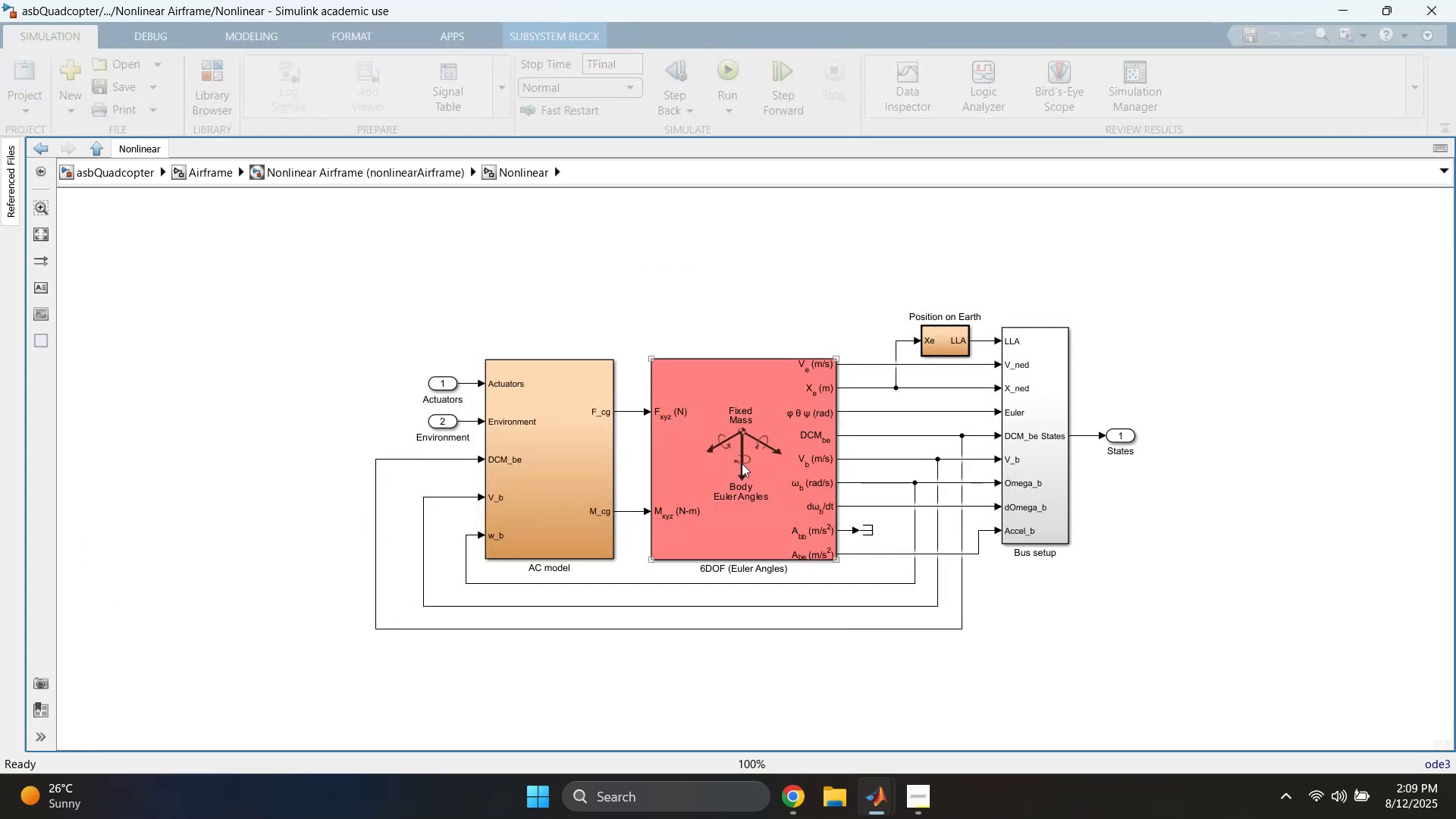 
scroll: coordinate [569, 429], scroll_direction: up, amount: 2.0
 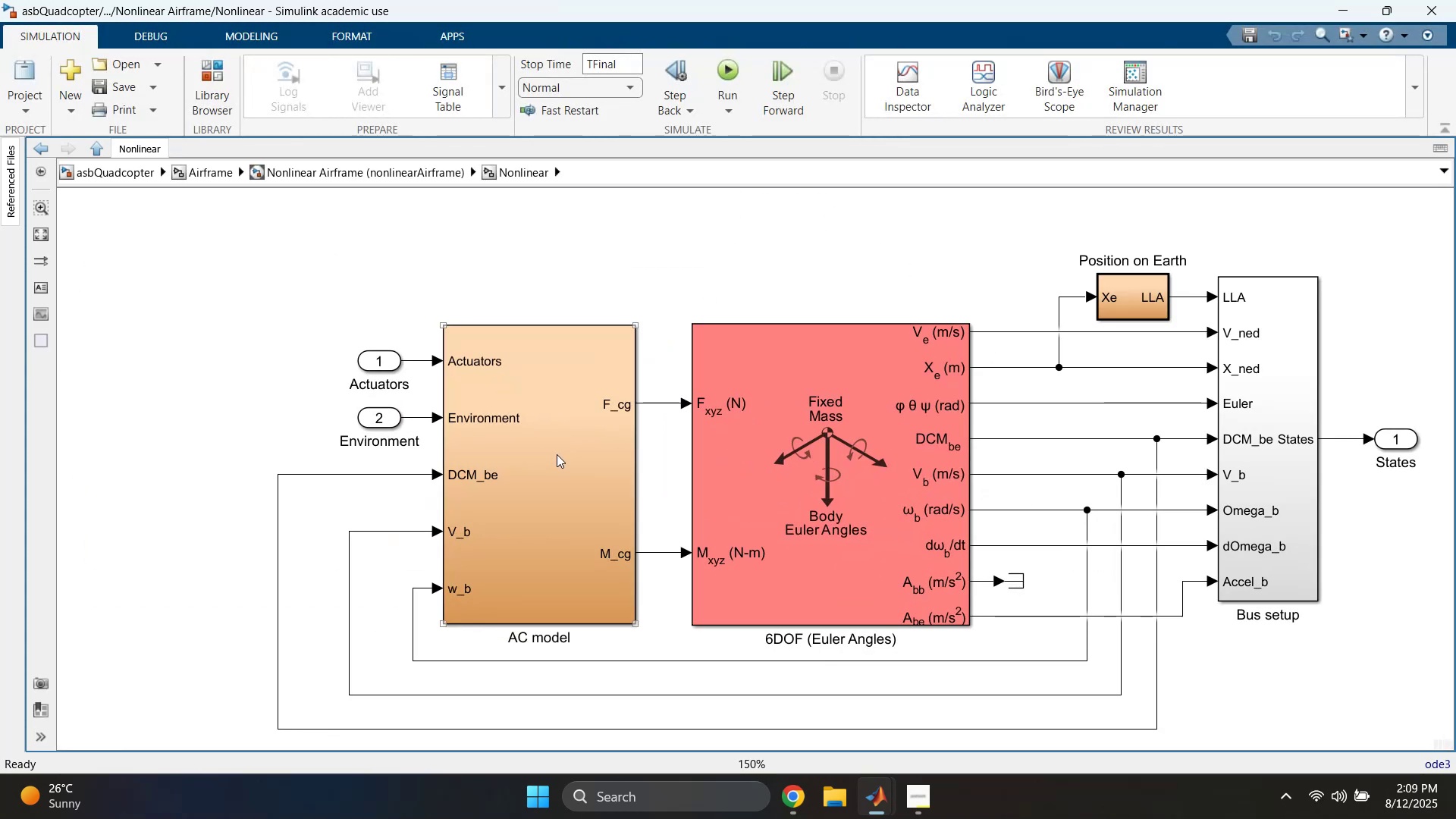 
double_click([549, 479])
 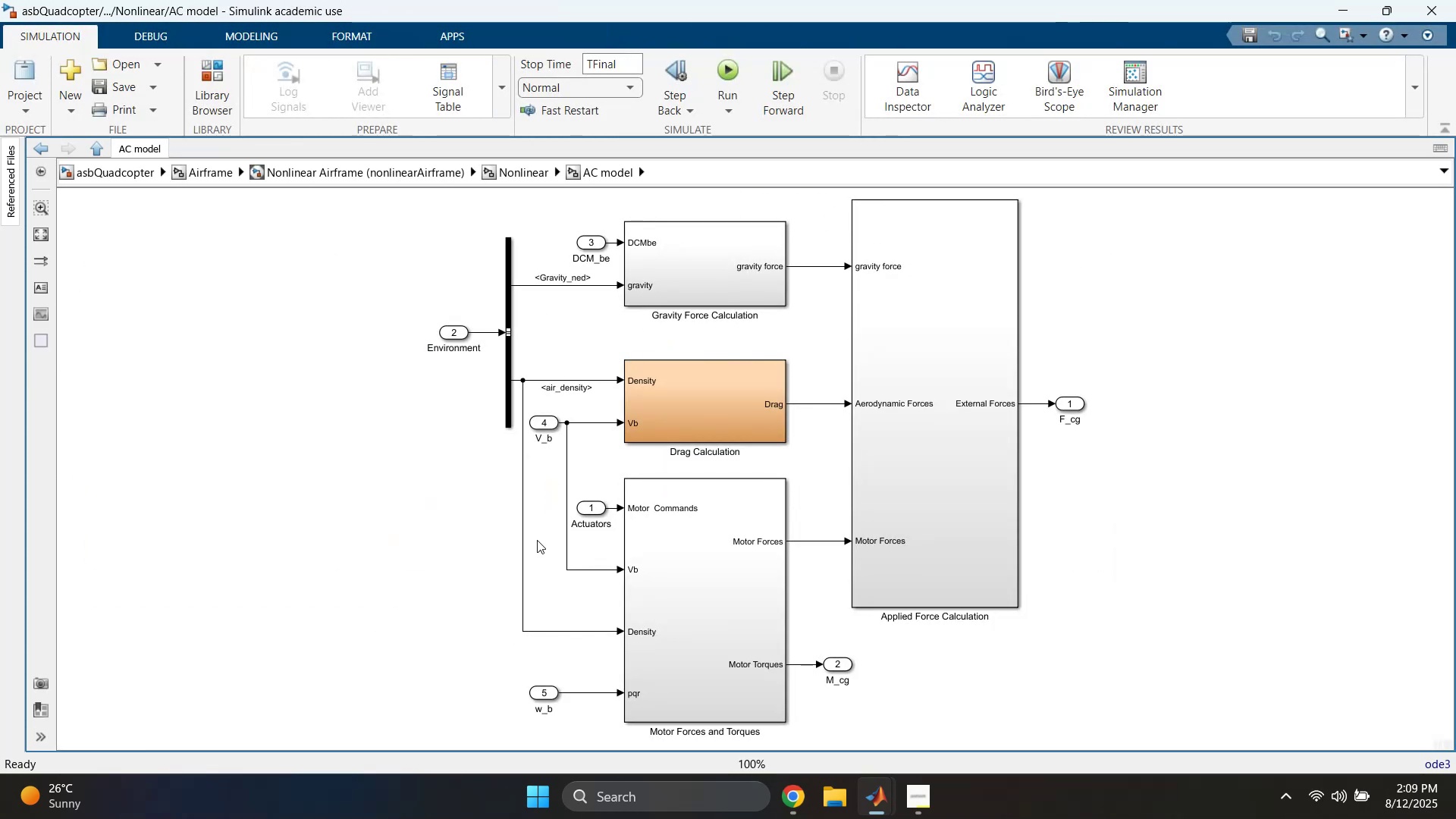 
scroll: coordinate [529, 510], scroll_direction: up, amount: 1.0
 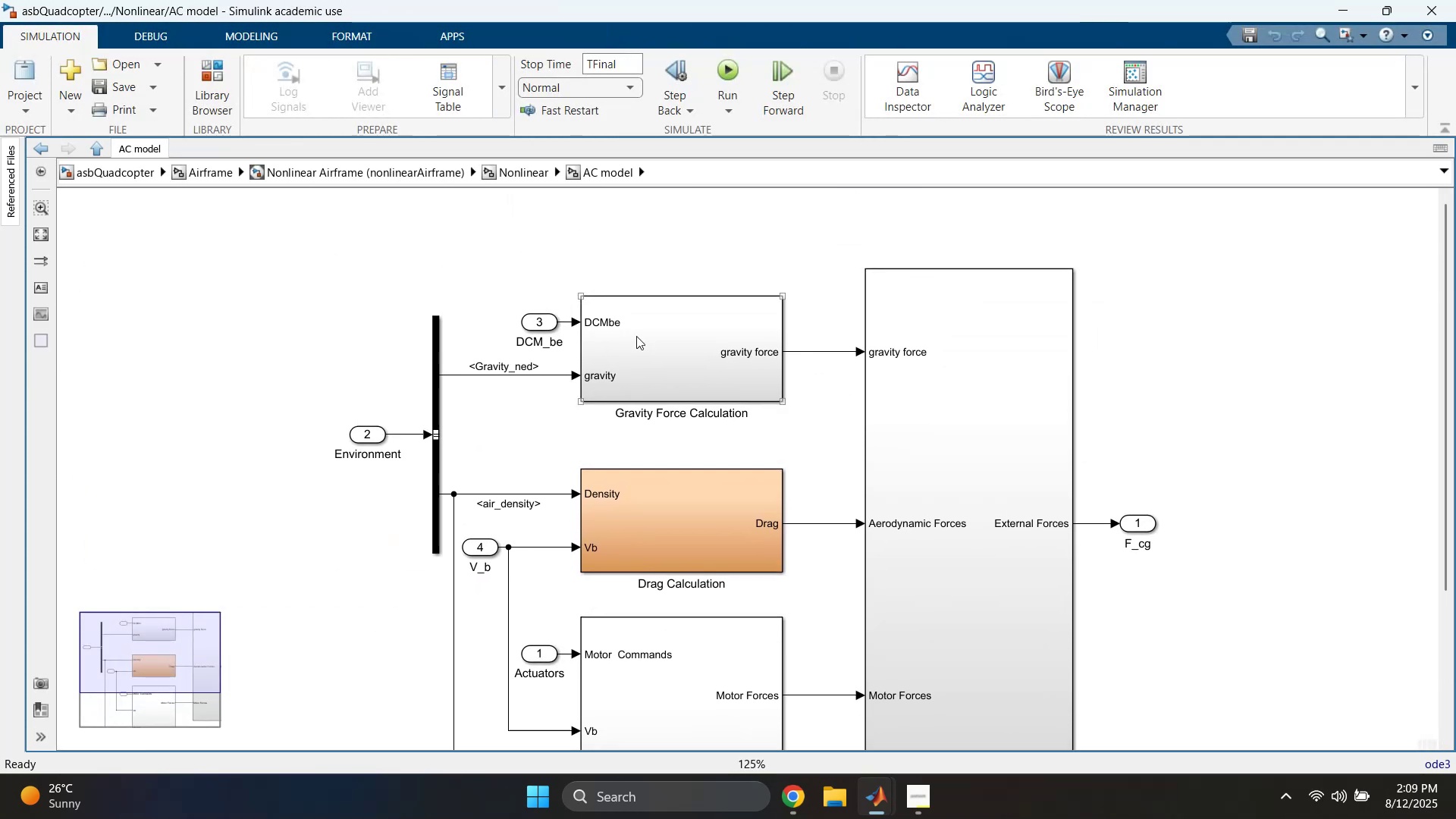 
double_click([655, 316])
 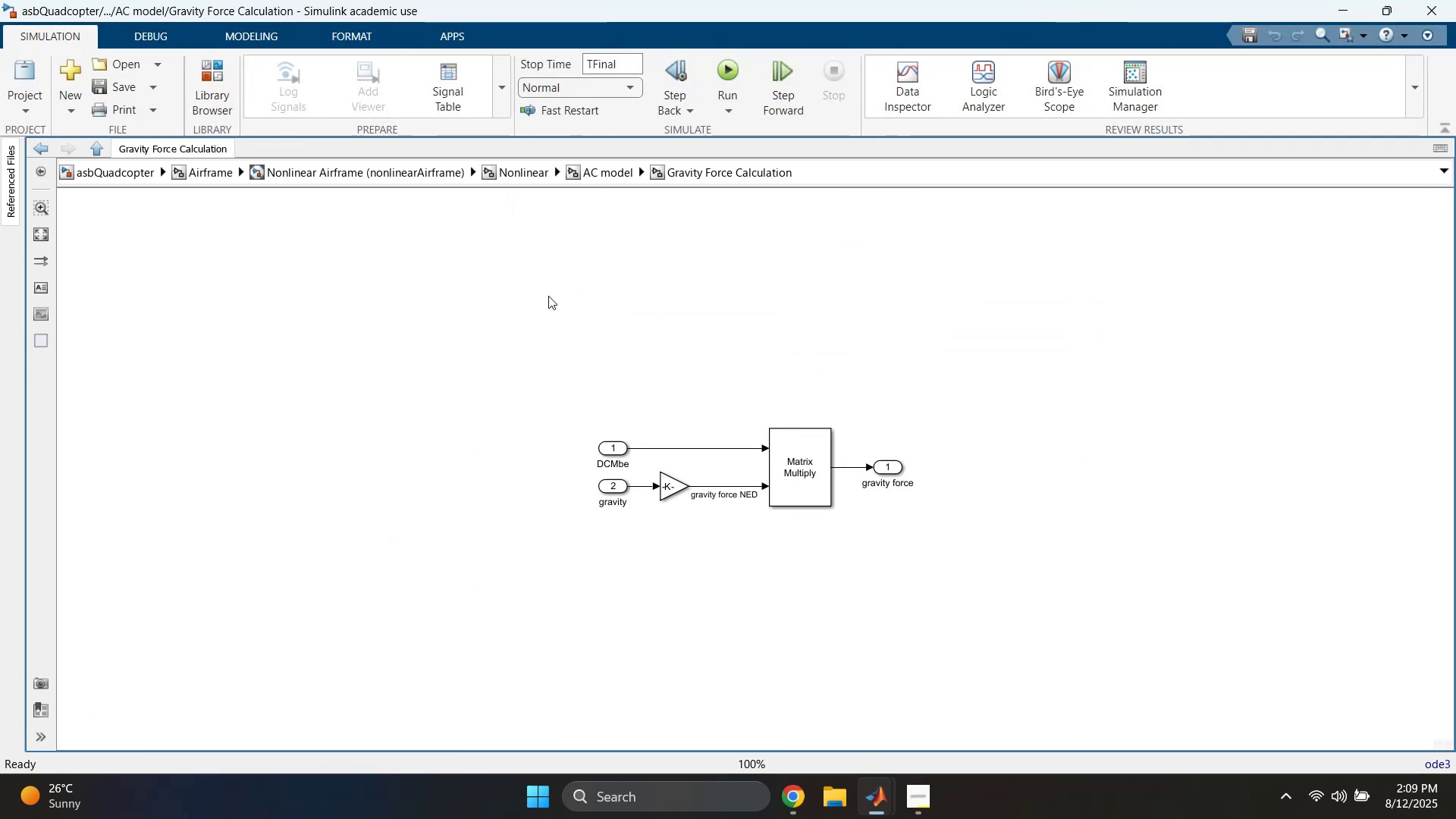 
left_click([613, 179])
 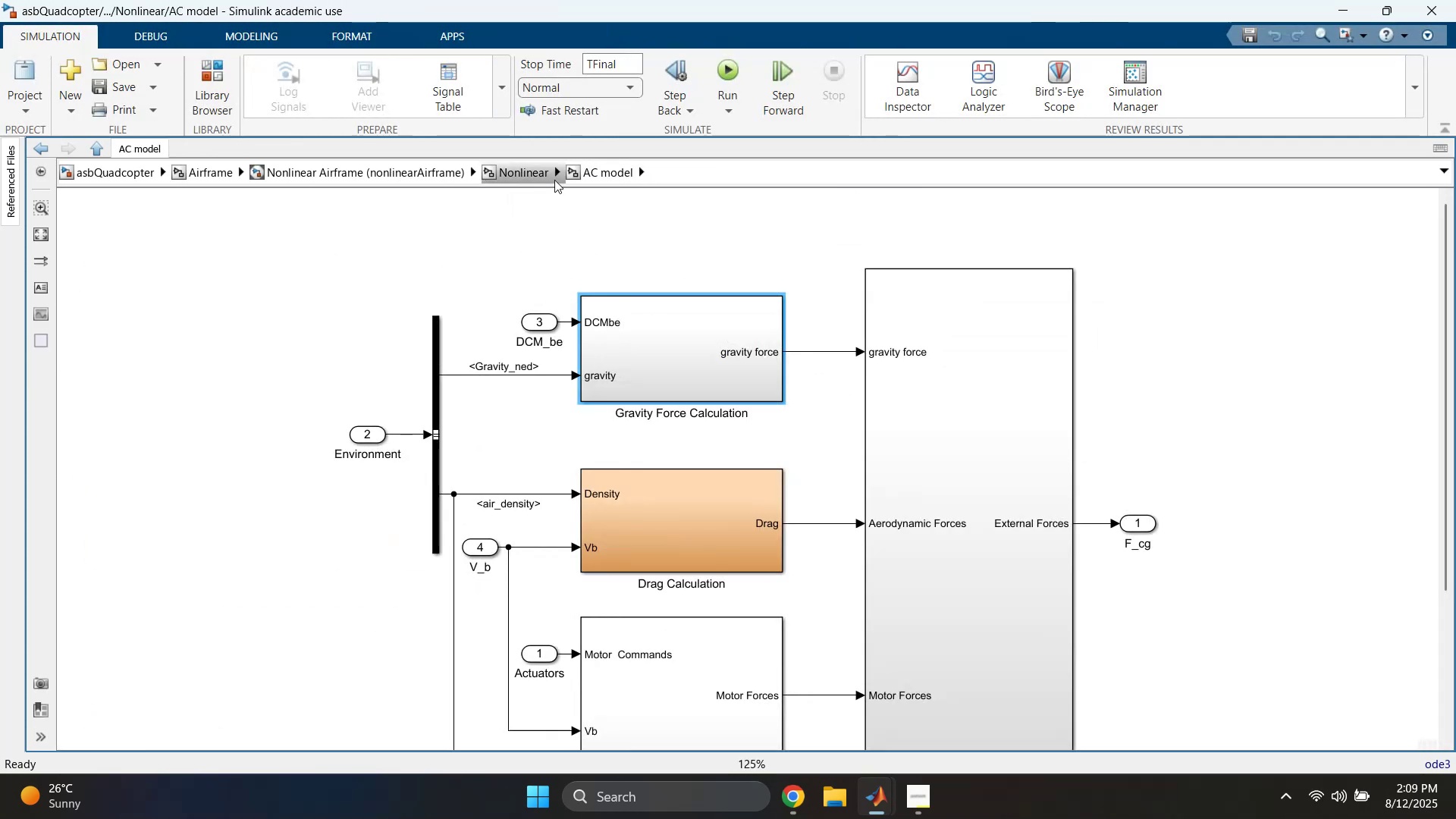 
left_click([532, 175])
 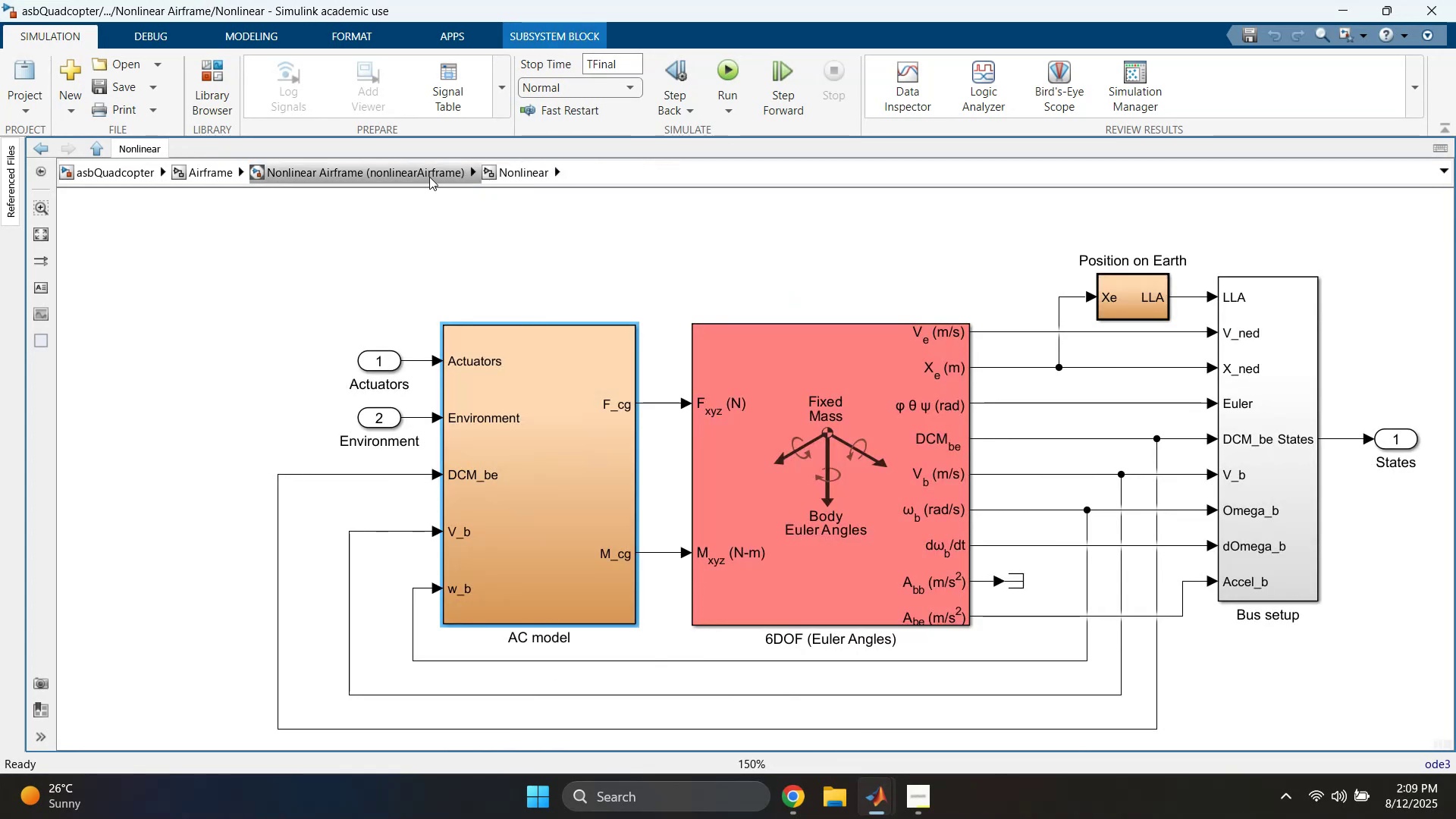 
left_click([427, 177])
 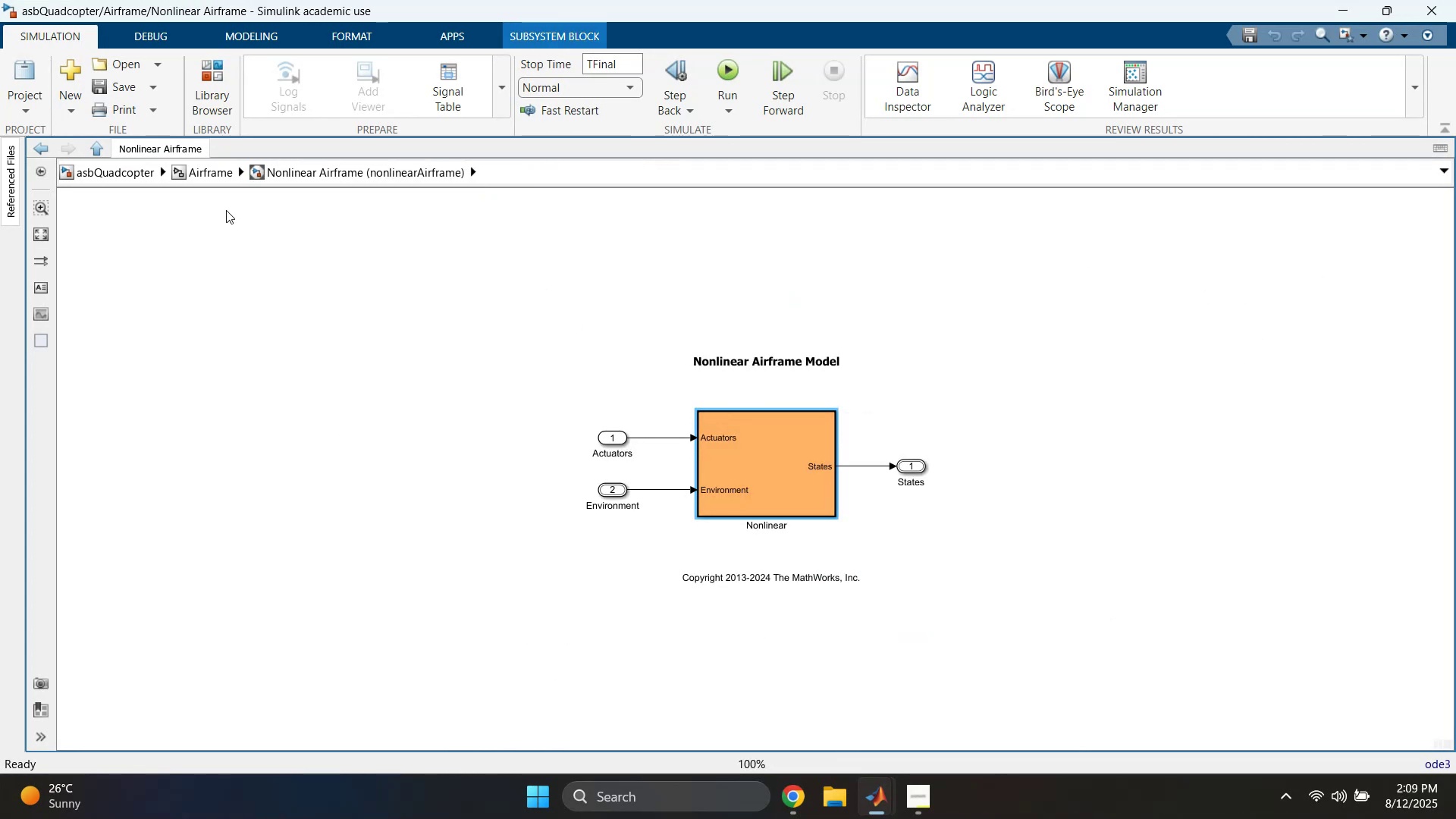 
left_click([204, 178])
 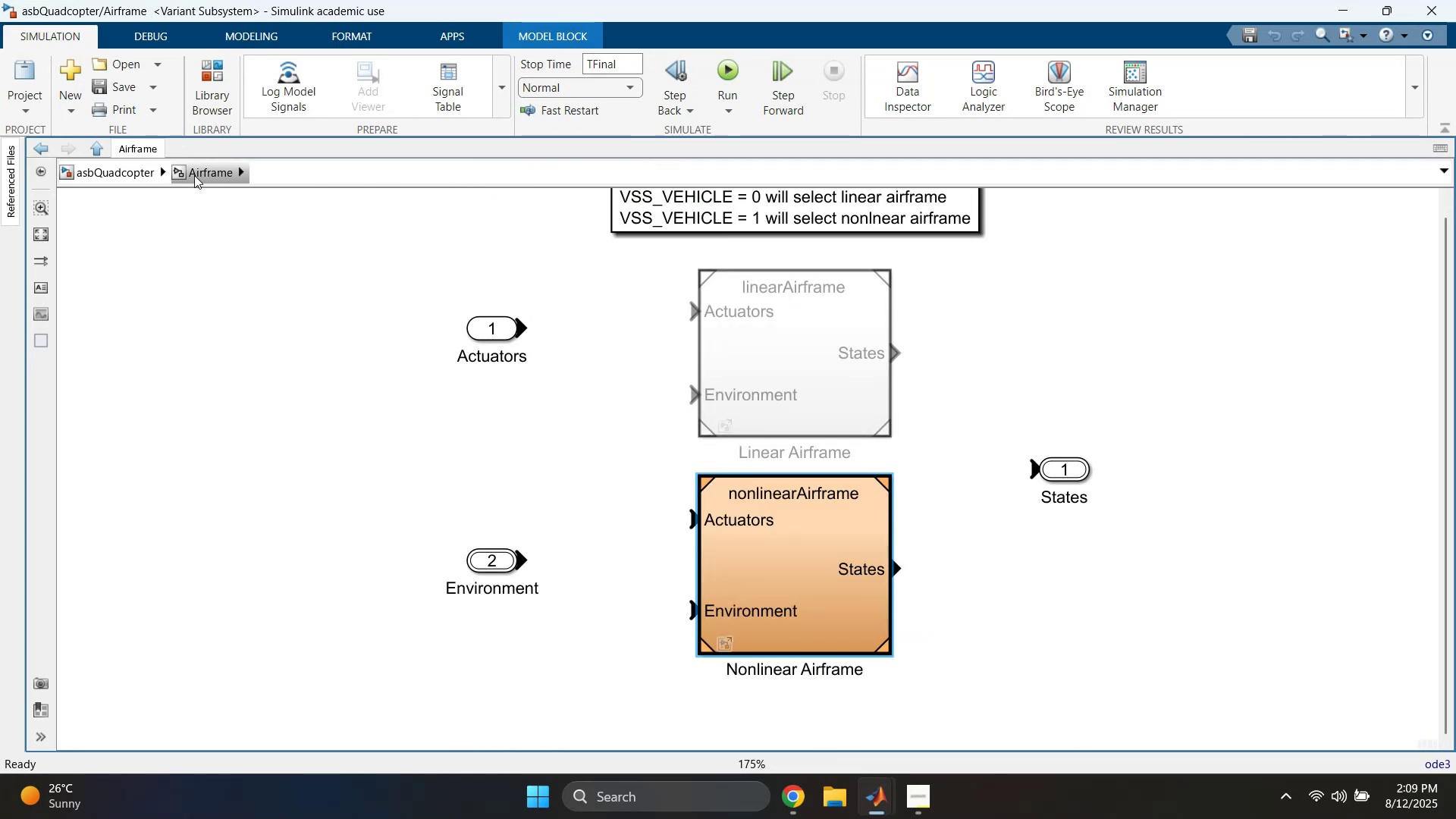 
left_click([117, 180])
 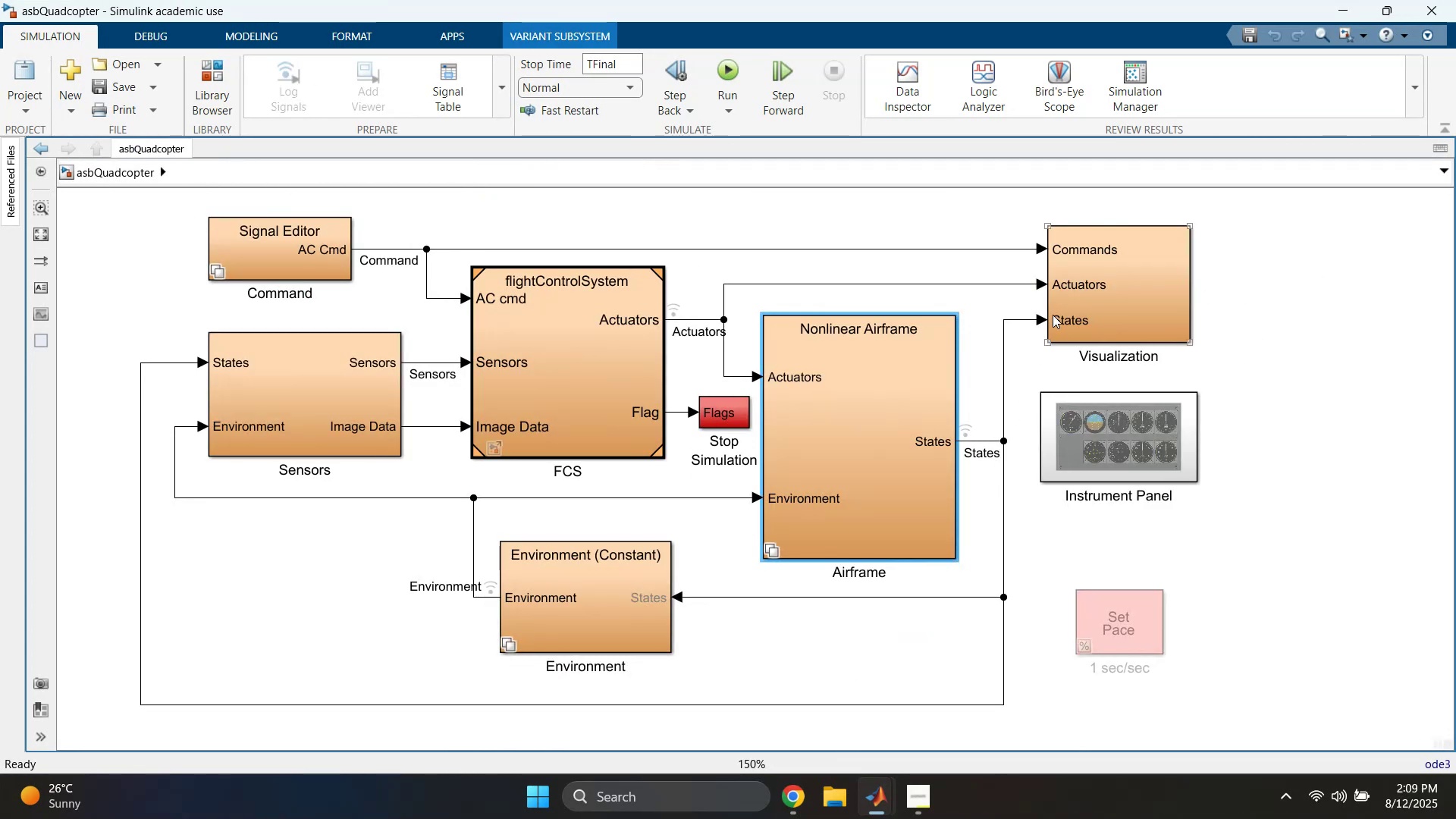 
double_click([1131, 295])
 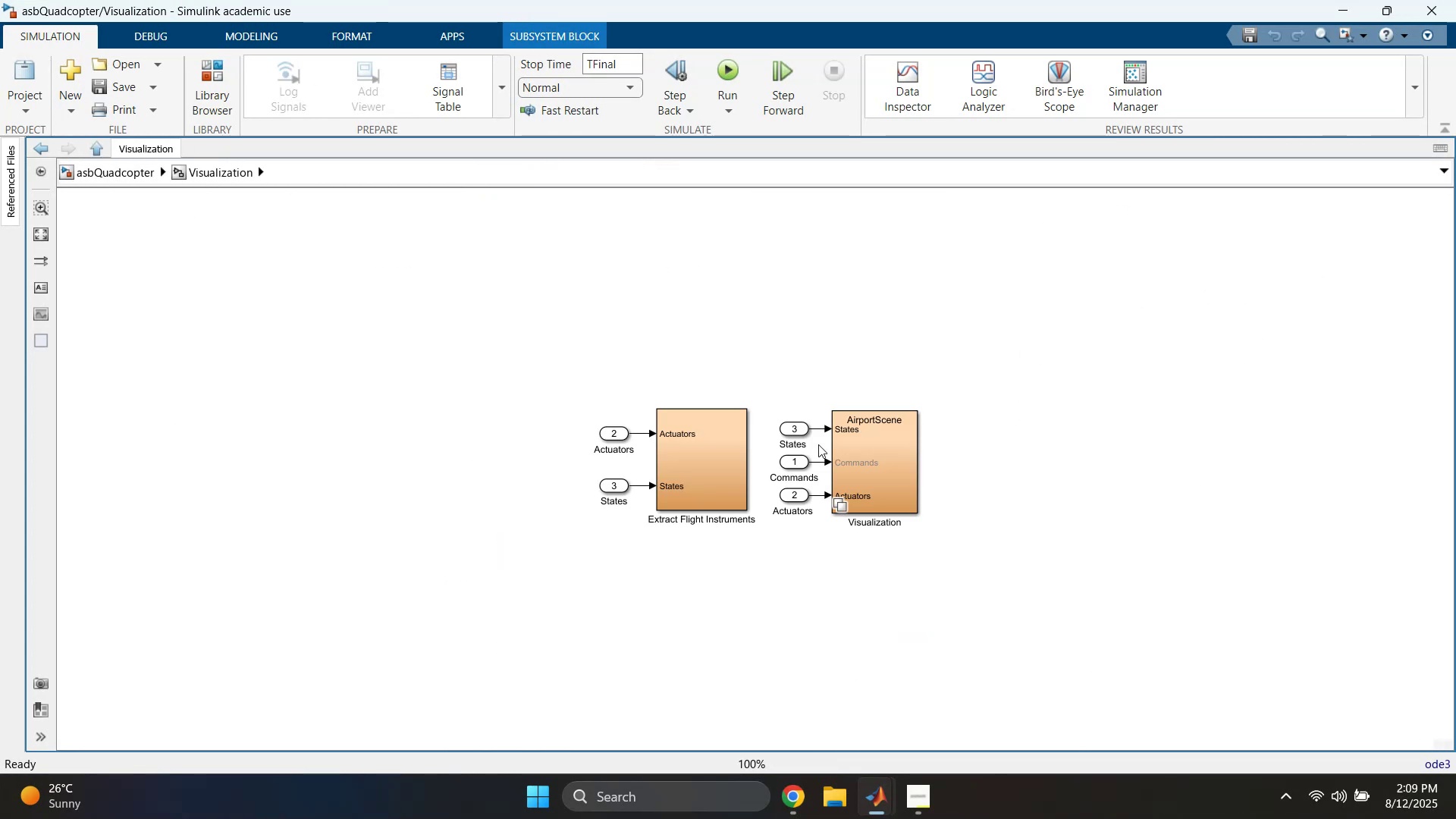 
scroll: coordinate [828, 498], scroll_direction: up, amount: 3.0
 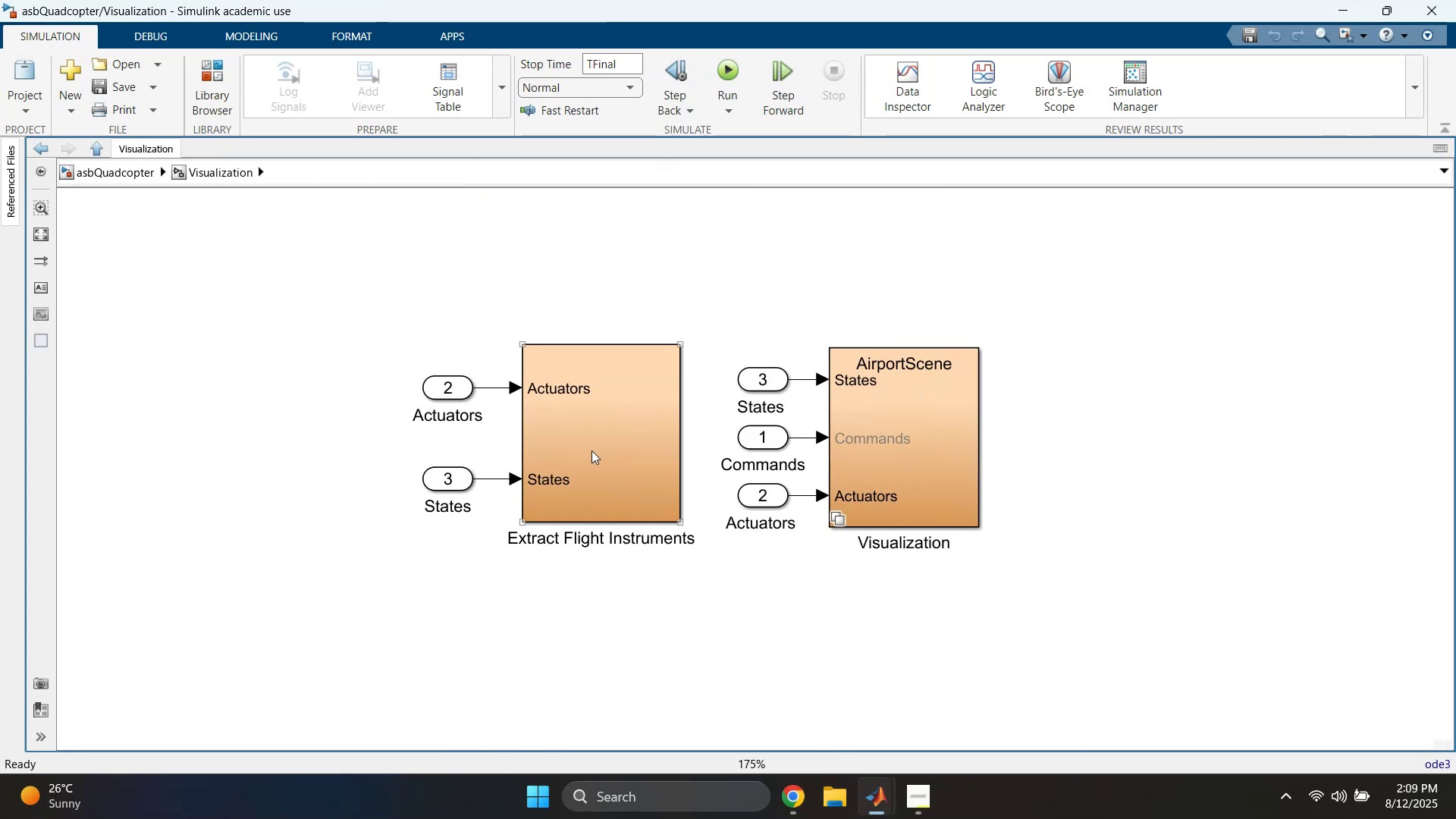 
double_click([587, 447])
 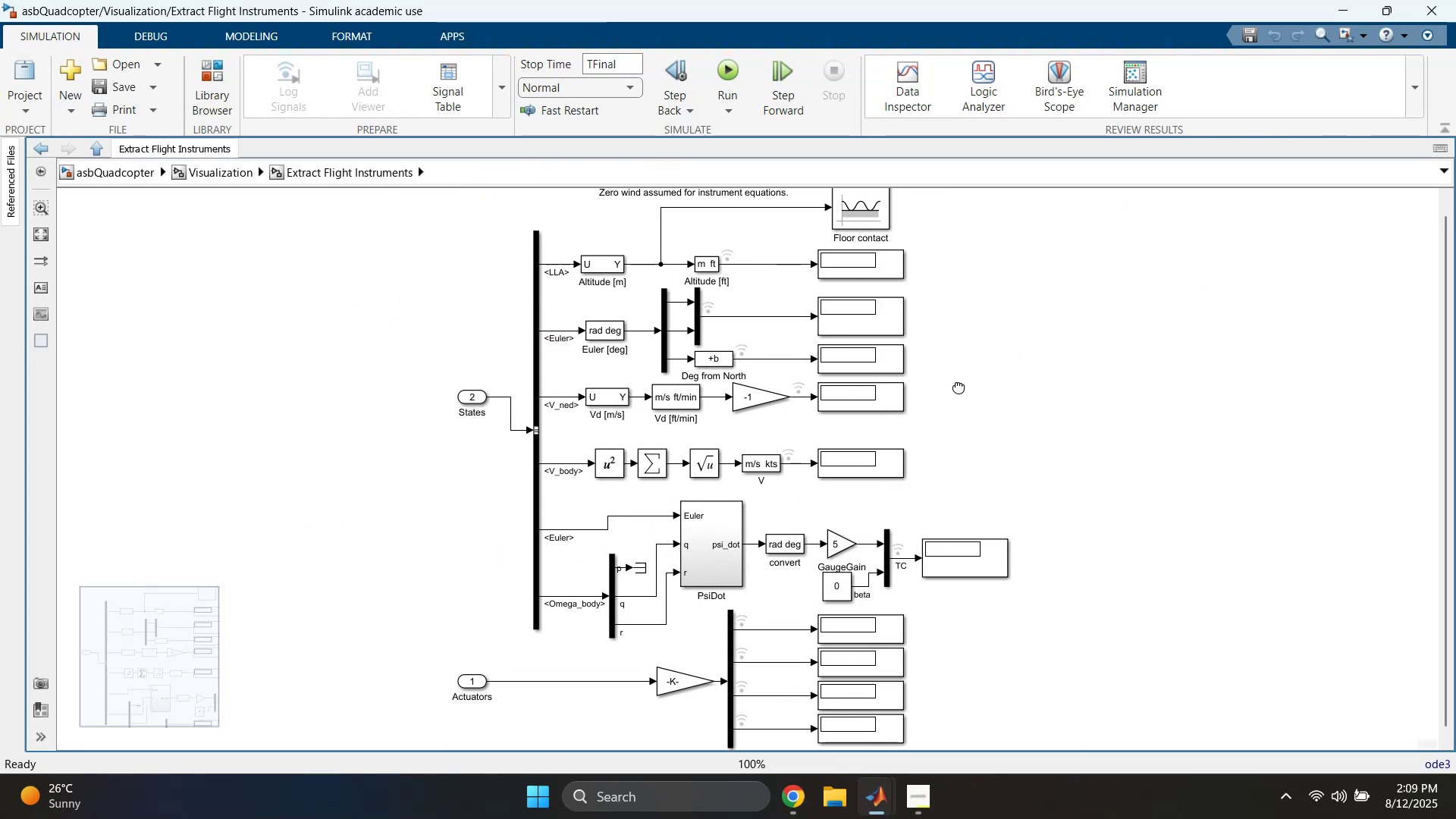 
scroll: coordinate [923, 361], scroll_direction: up, amount: 2.0
 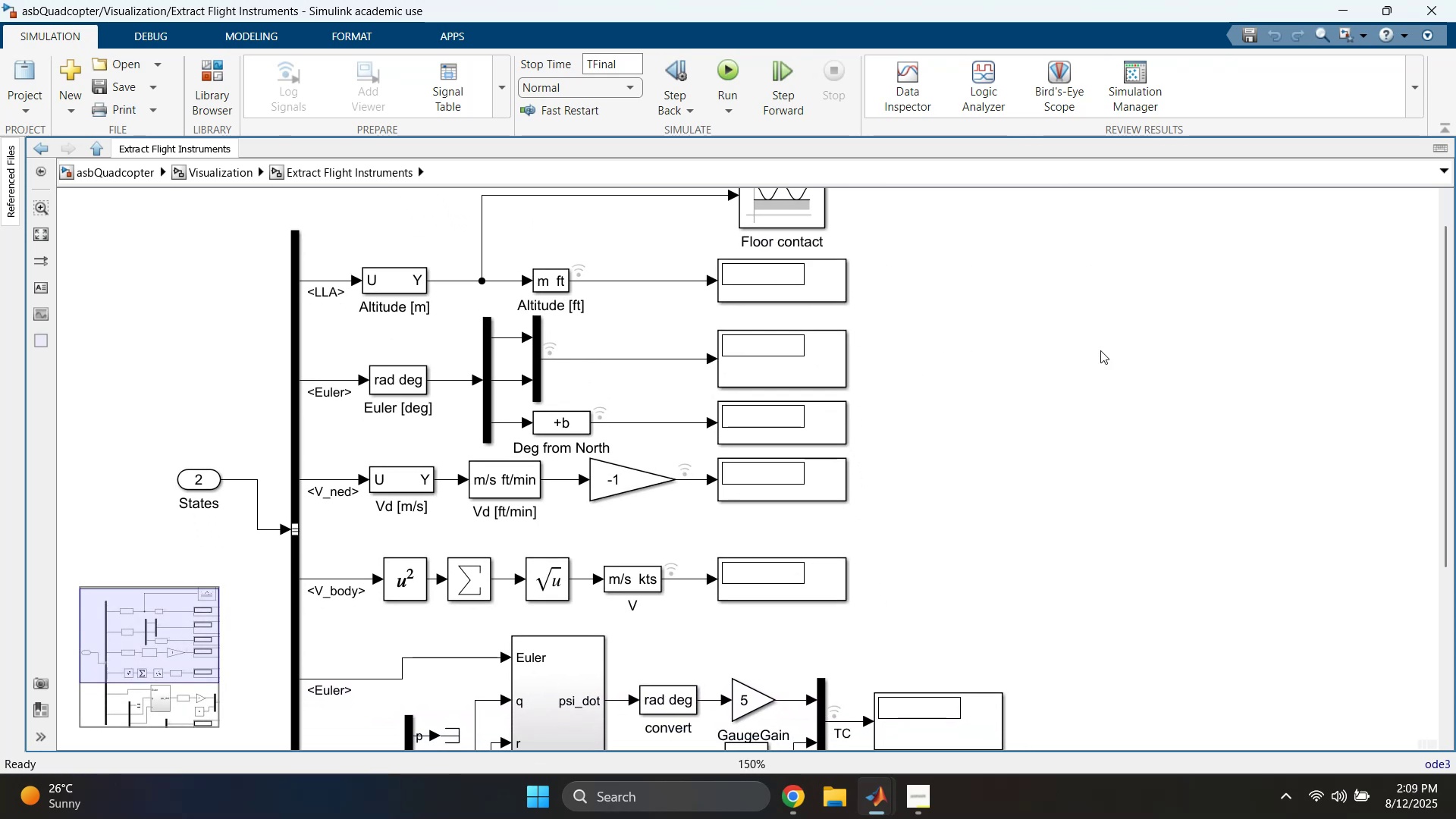 
wait(10.52)
 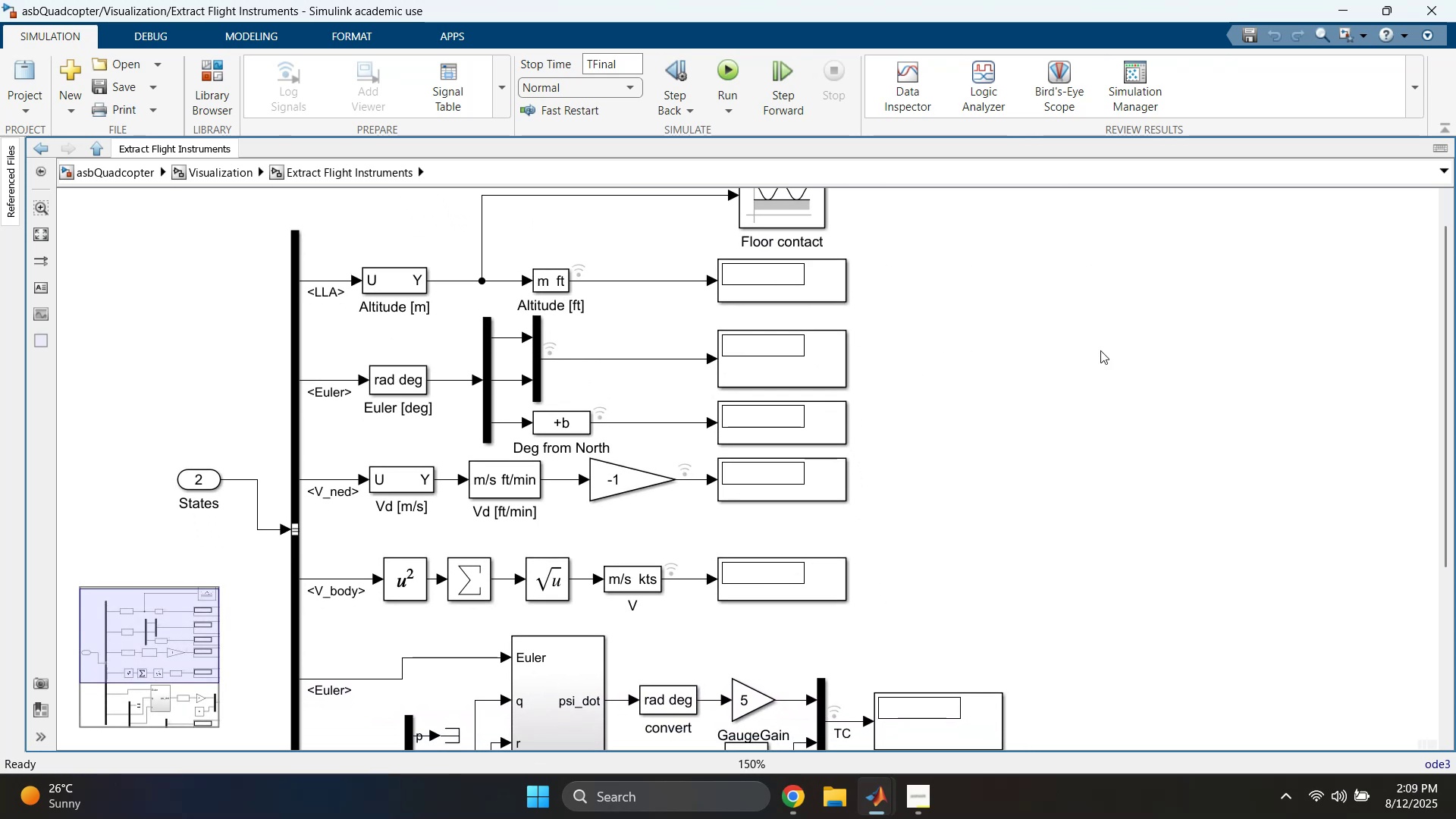 
left_click([237, 177])
 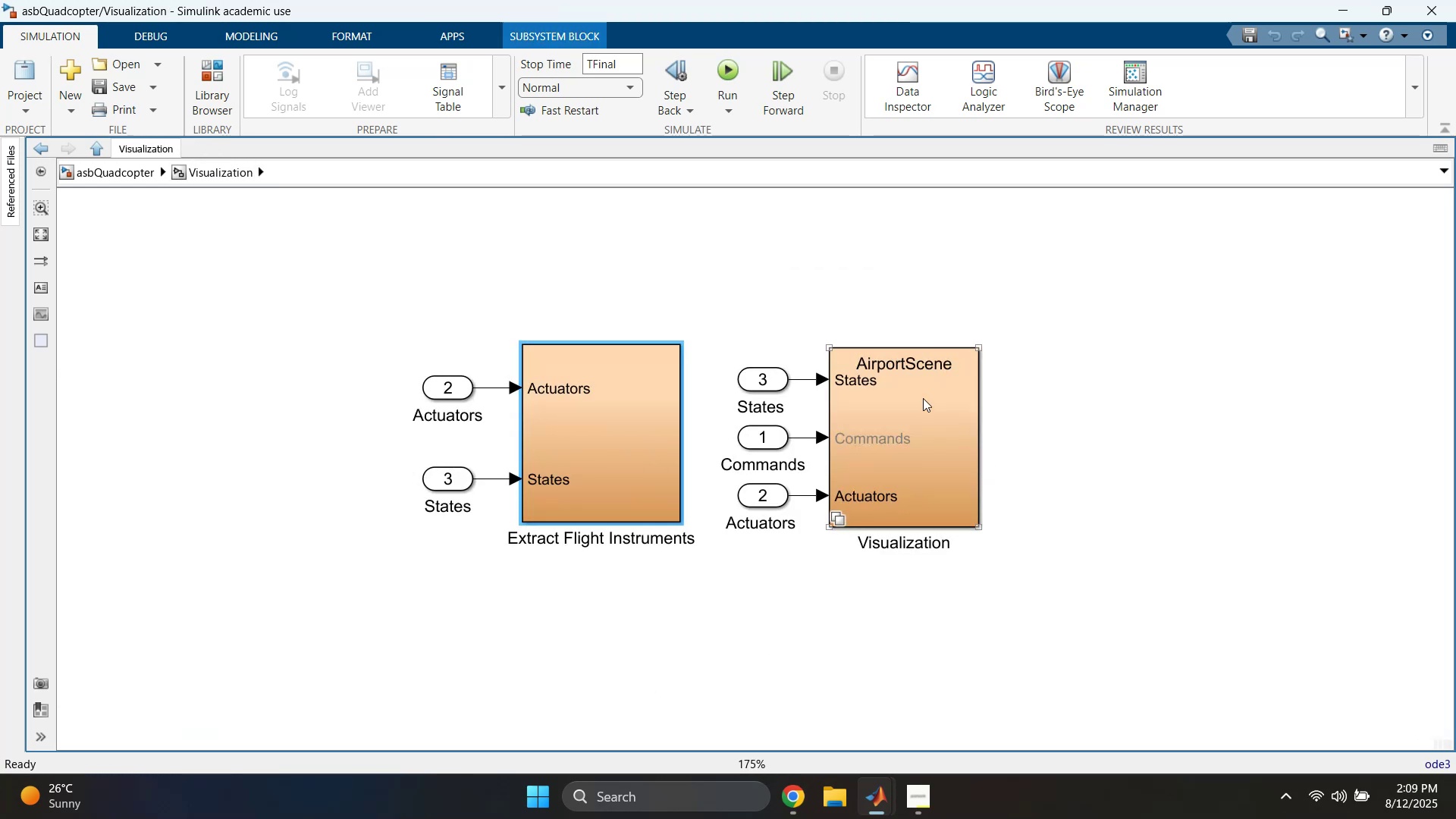 
double_click([923, 398])
 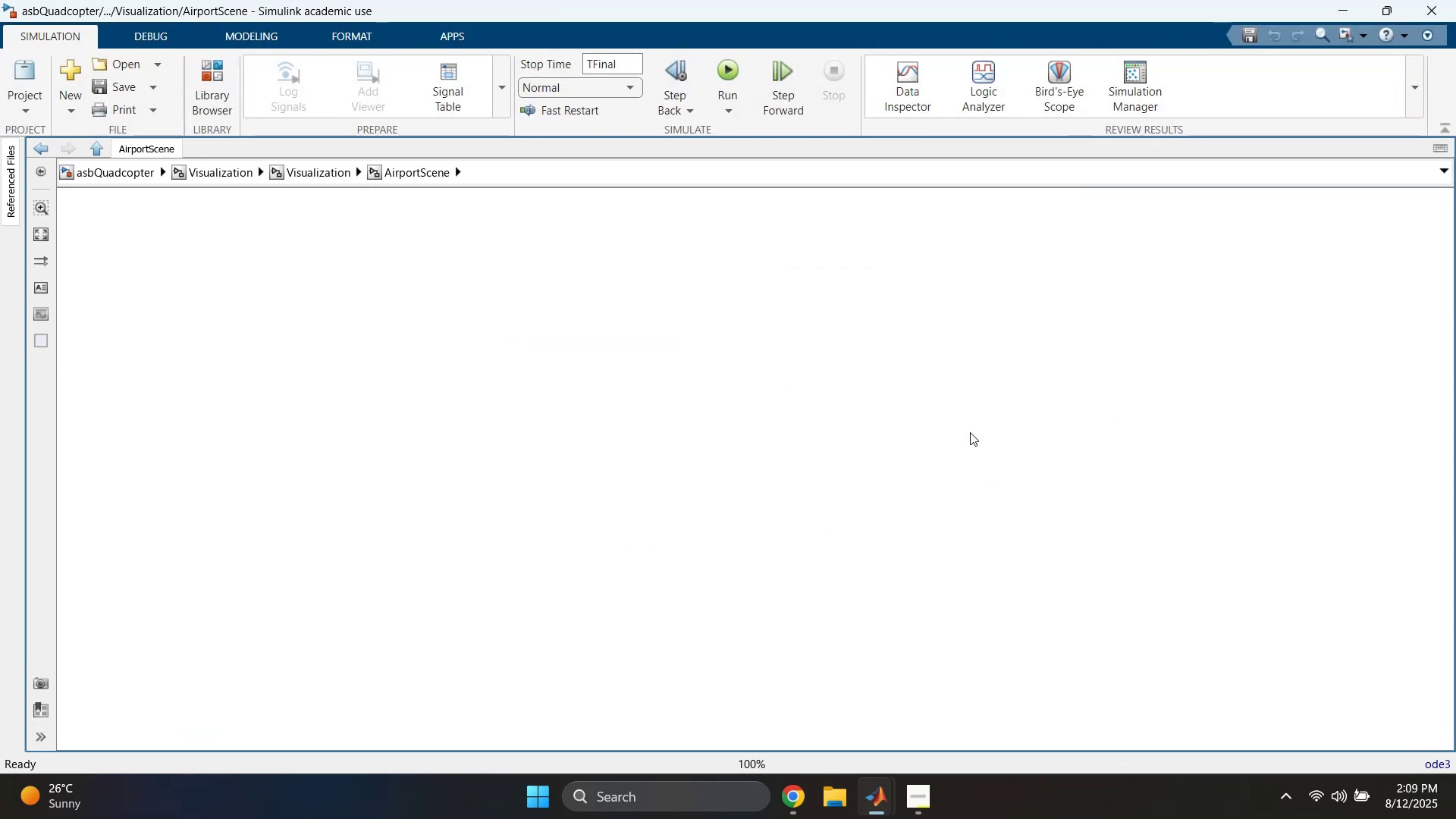 
wait(5.38)
 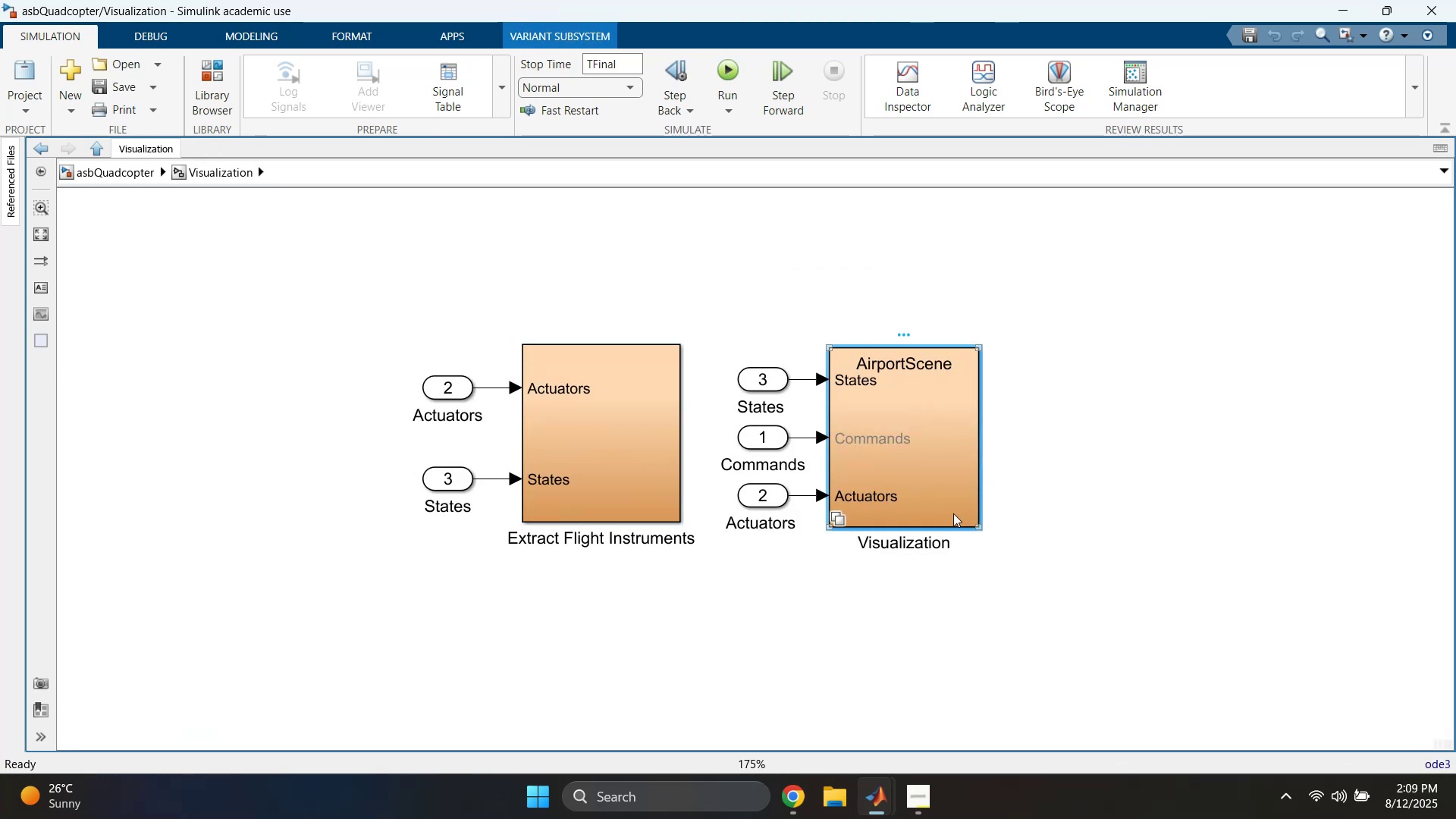 
scroll: coordinate [508, 408], scroll_direction: up, amount: 2.0
 